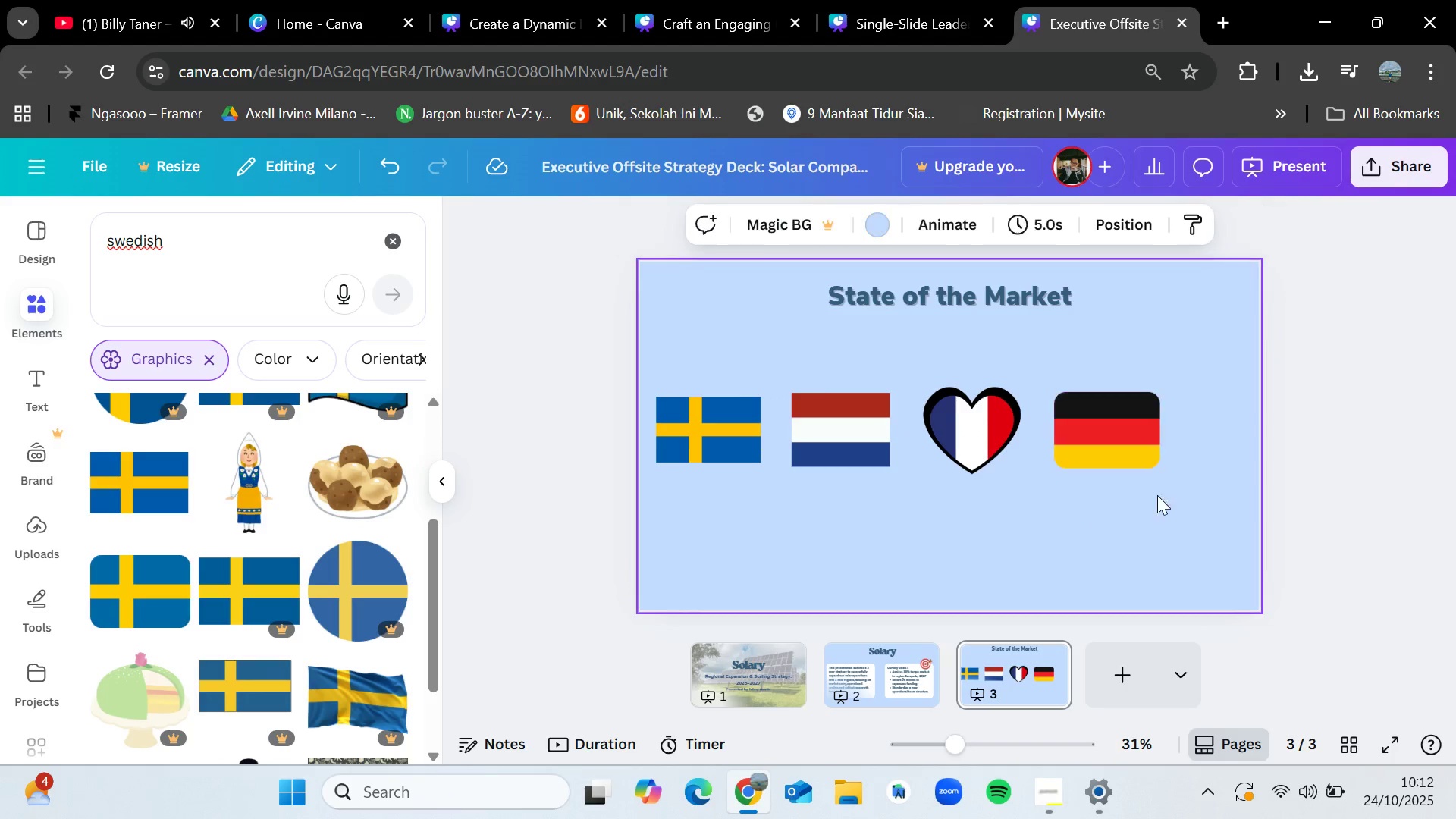 
left_click([1131, 493])
 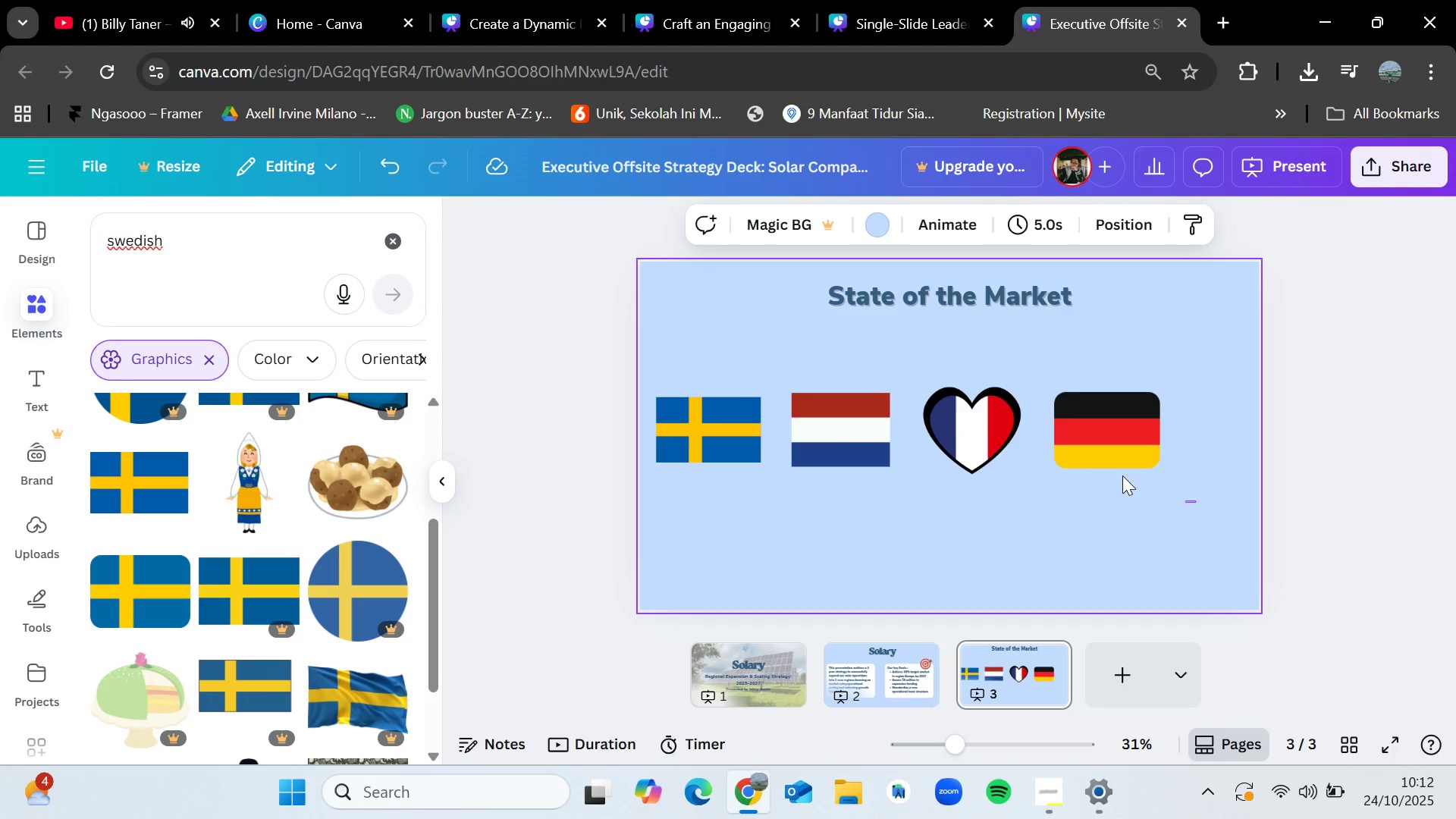 
left_click_drag(start_coordinate=[1197, 503], to_coordinate=[685, 410])
 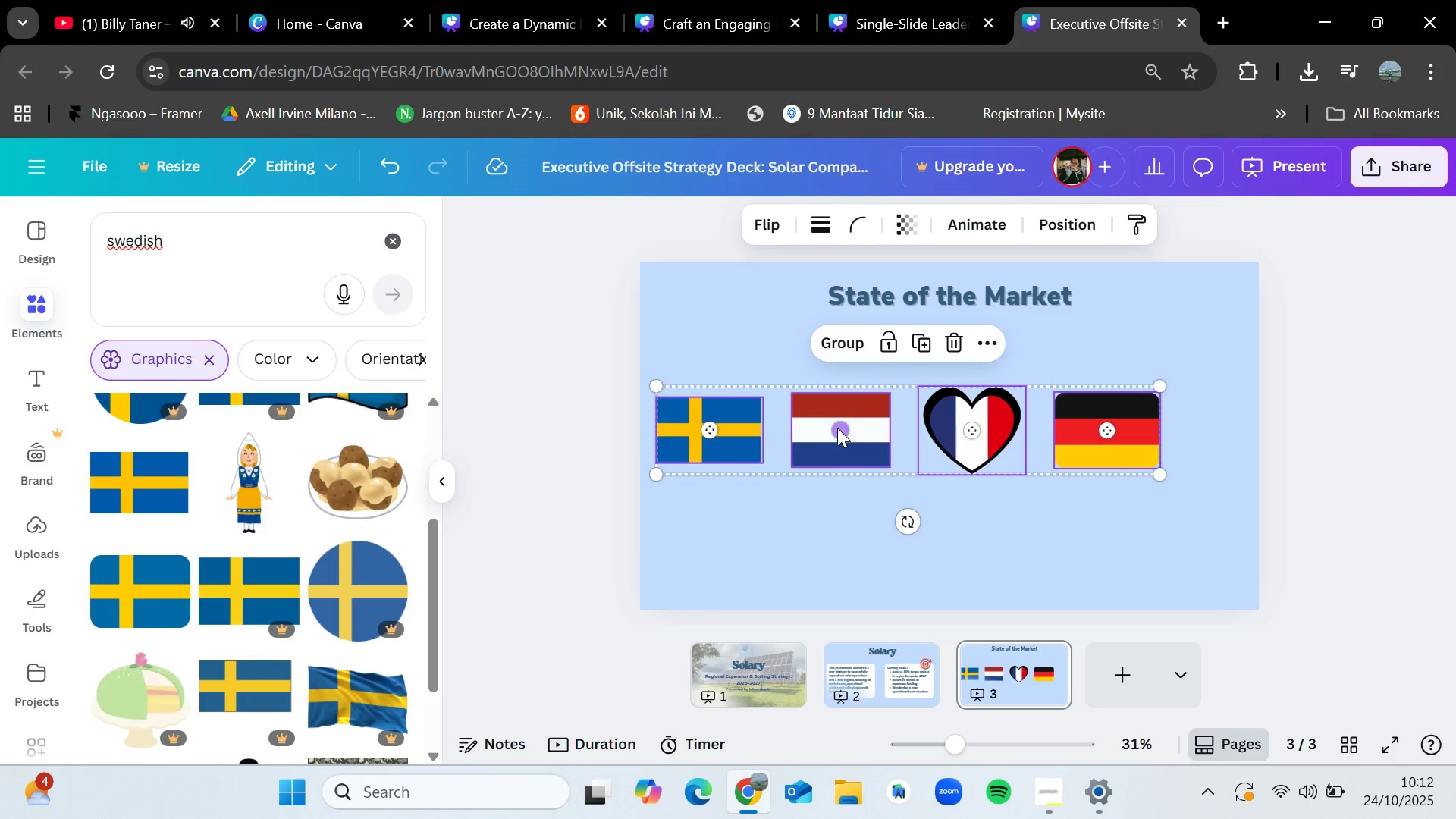 
left_click_drag(start_coordinate=[837, 428], to_coordinate=[869, 428])
 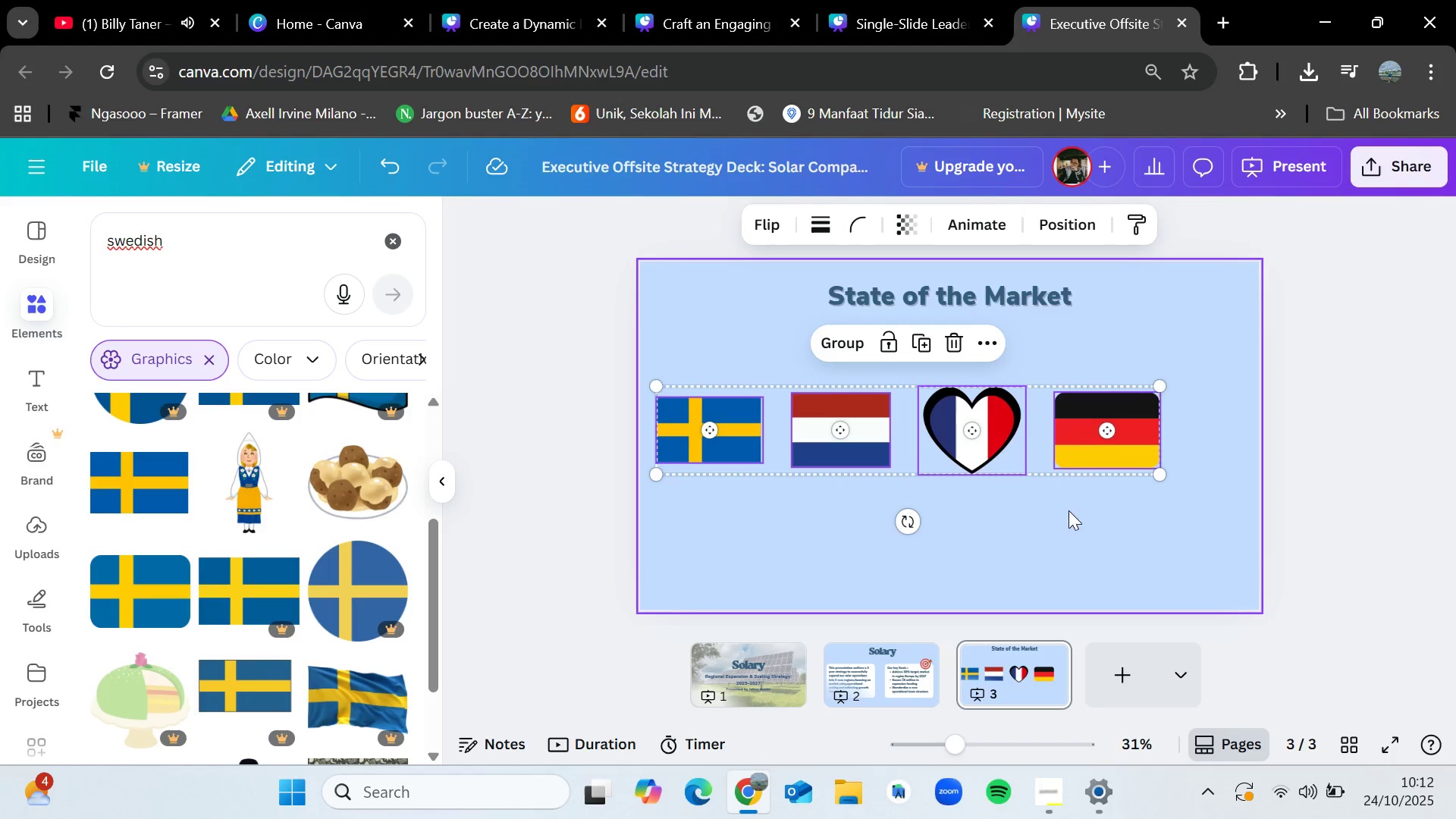 
left_click_drag(start_coordinate=[1037, 511], to_coordinate=[1003, 488])
 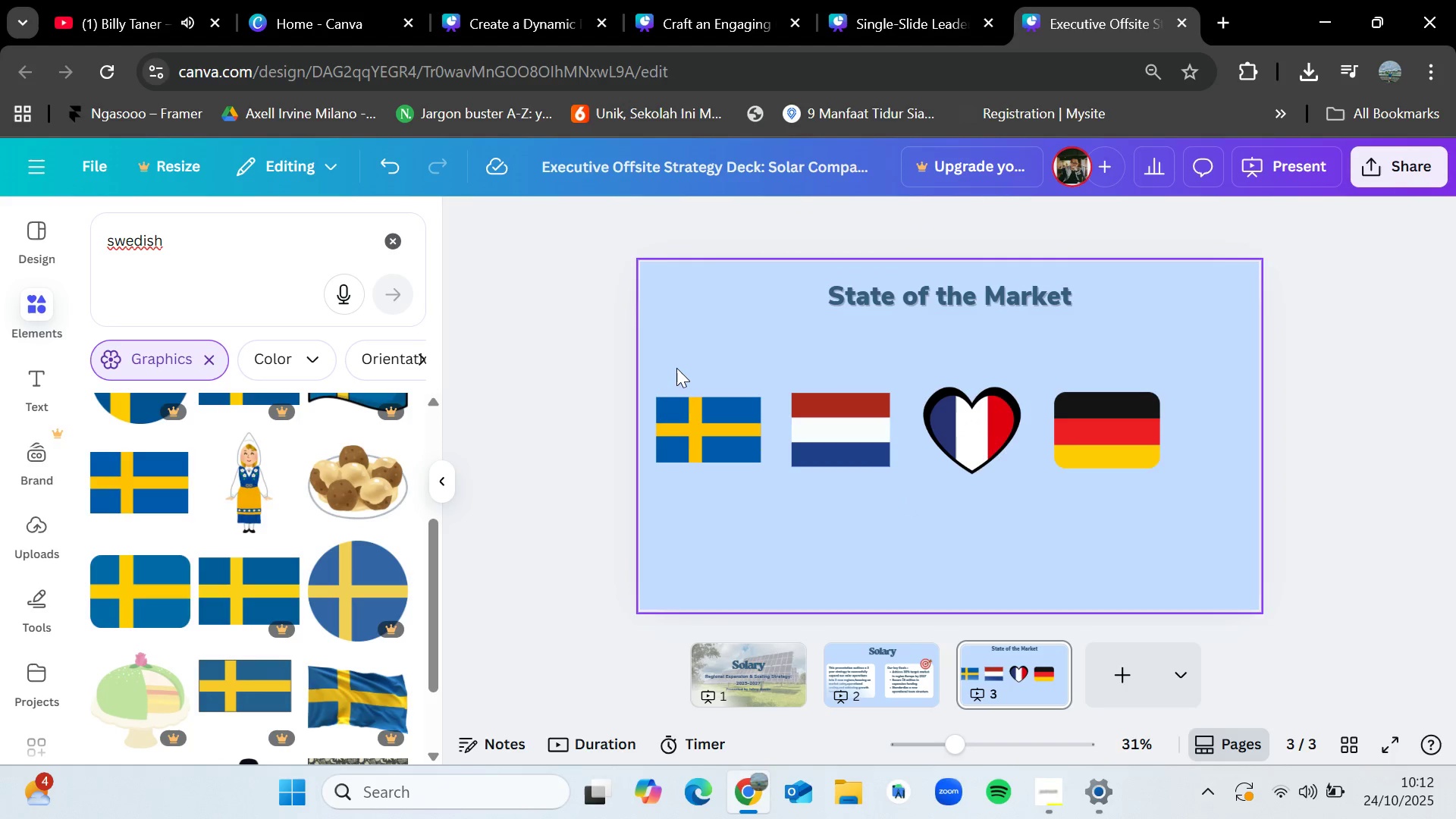 
left_click_drag(start_coordinate=[676, 363], to_coordinate=[1202, 446])
 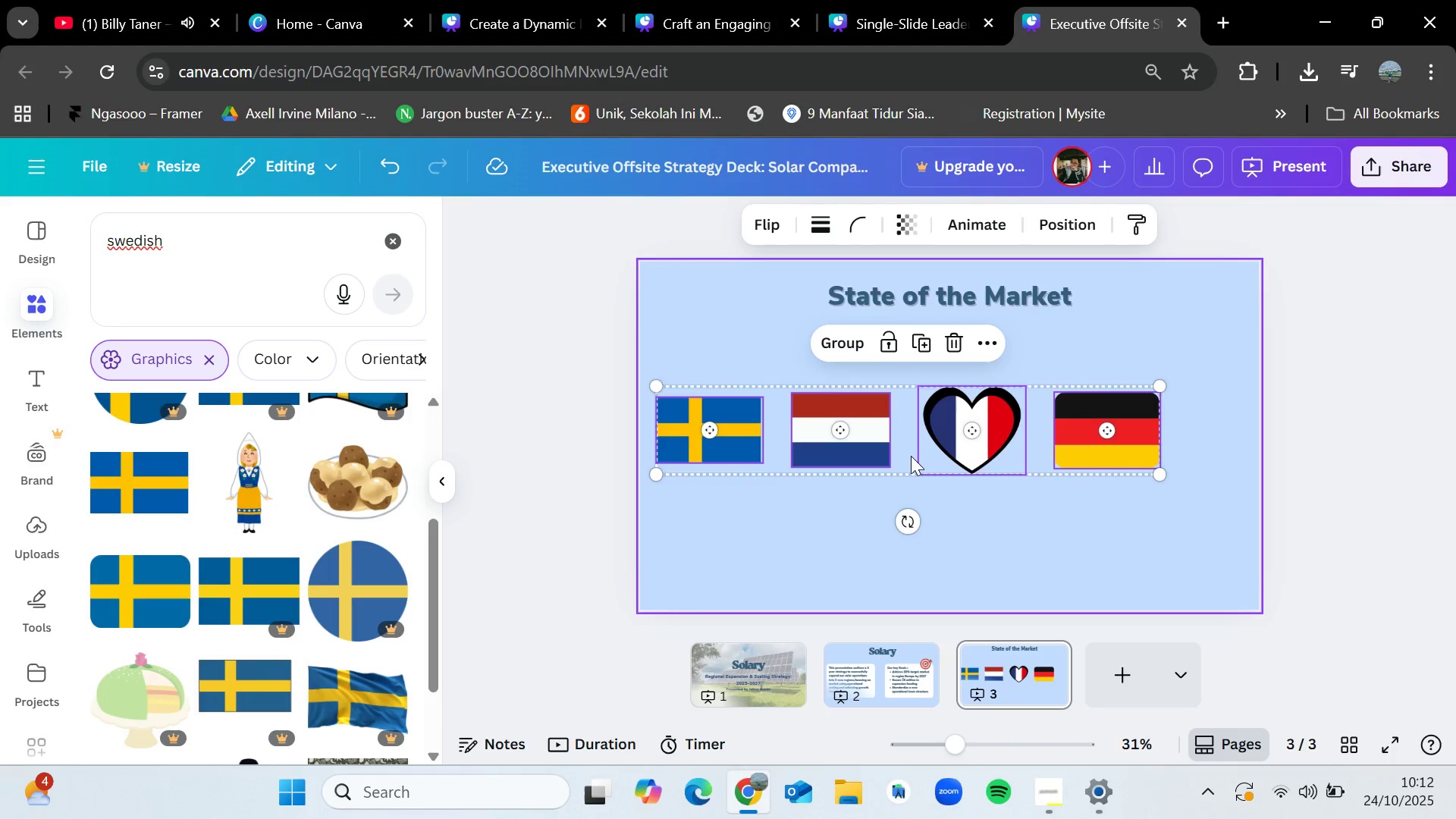 
left_click_drag(start_coordinate=[910, 442], to_coordinate=[956, 440])
 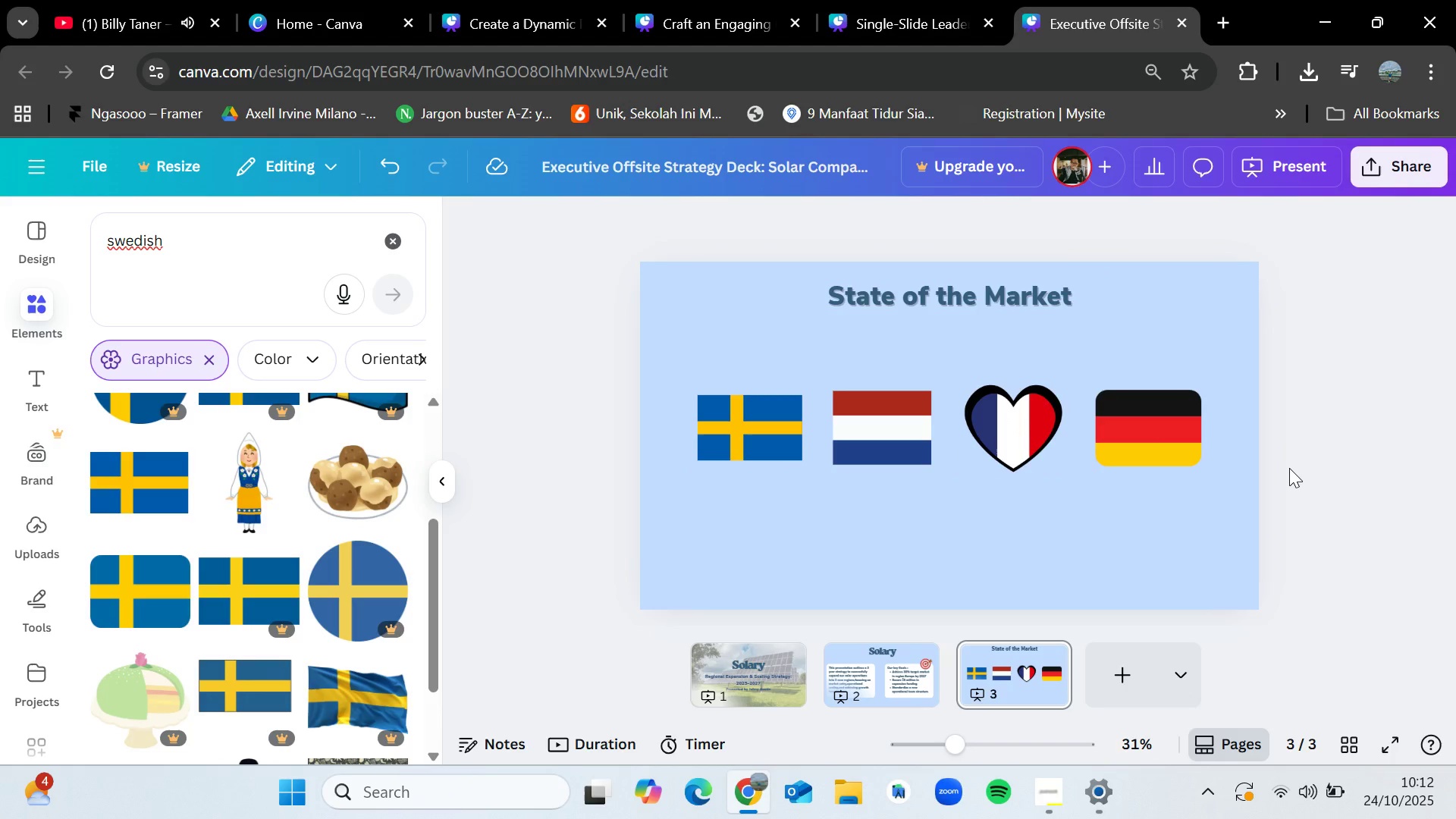 
left_click([1289, 468])
 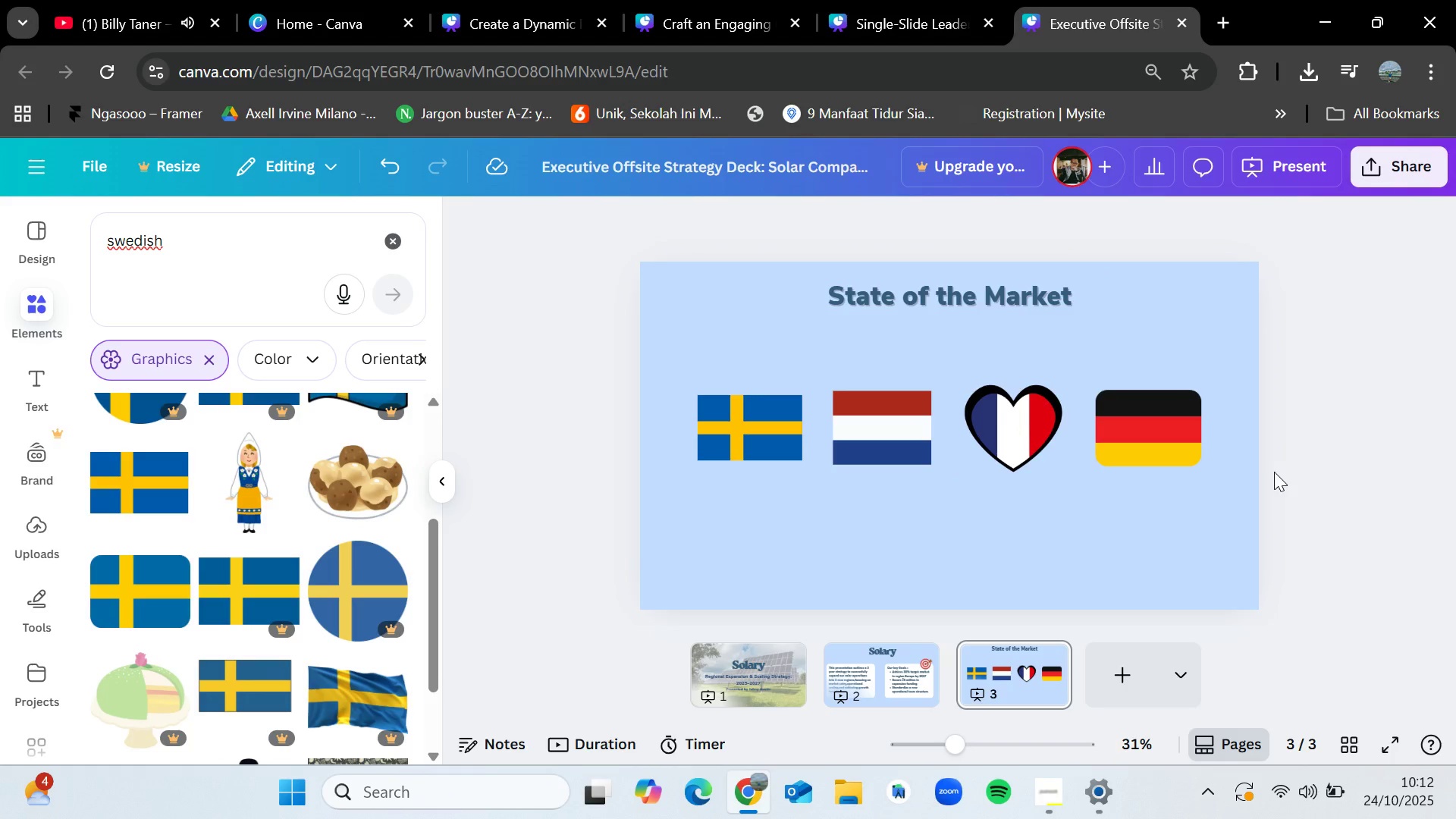 
wait(5.57)
 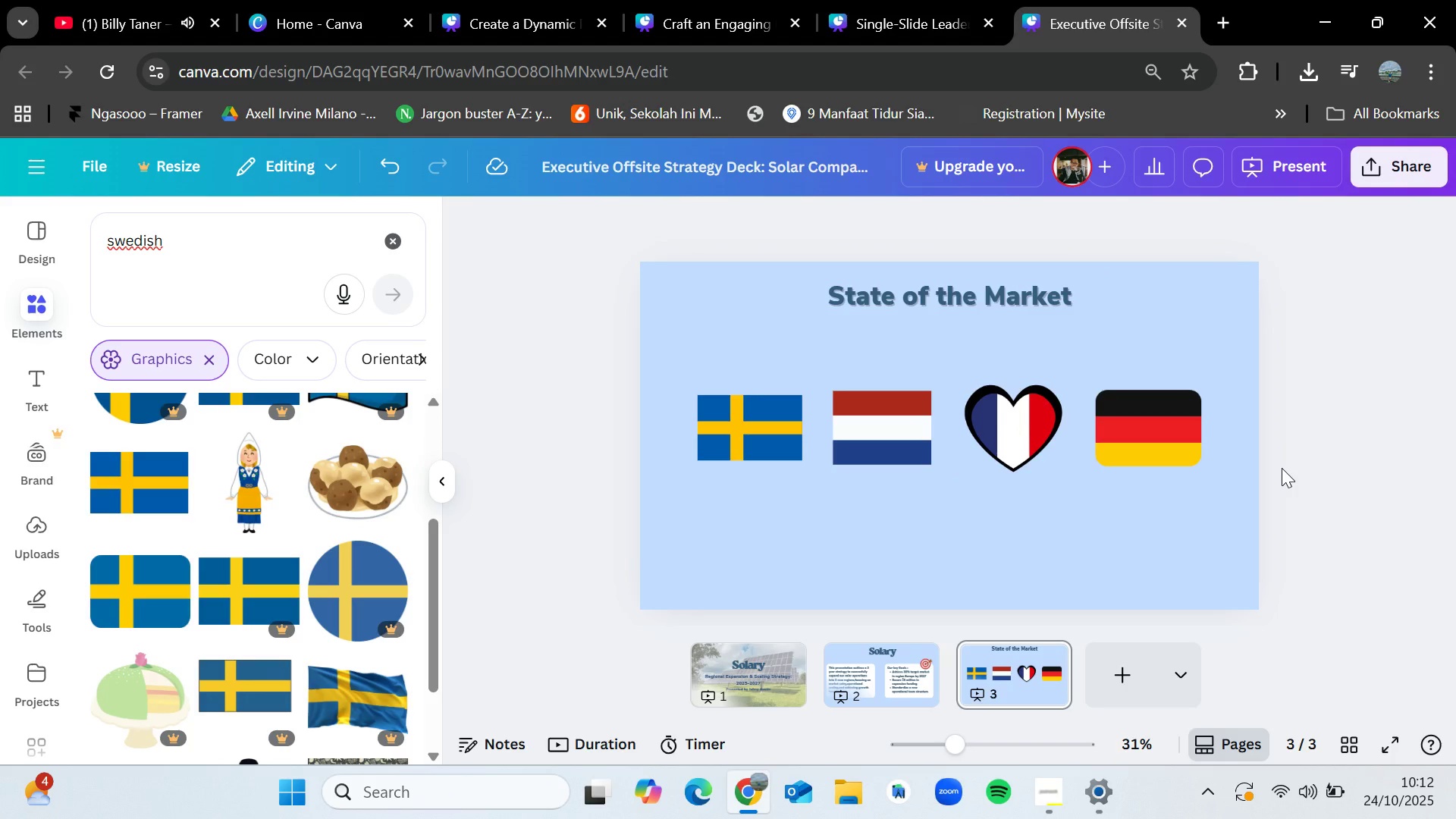 
left_click([949, 0])
 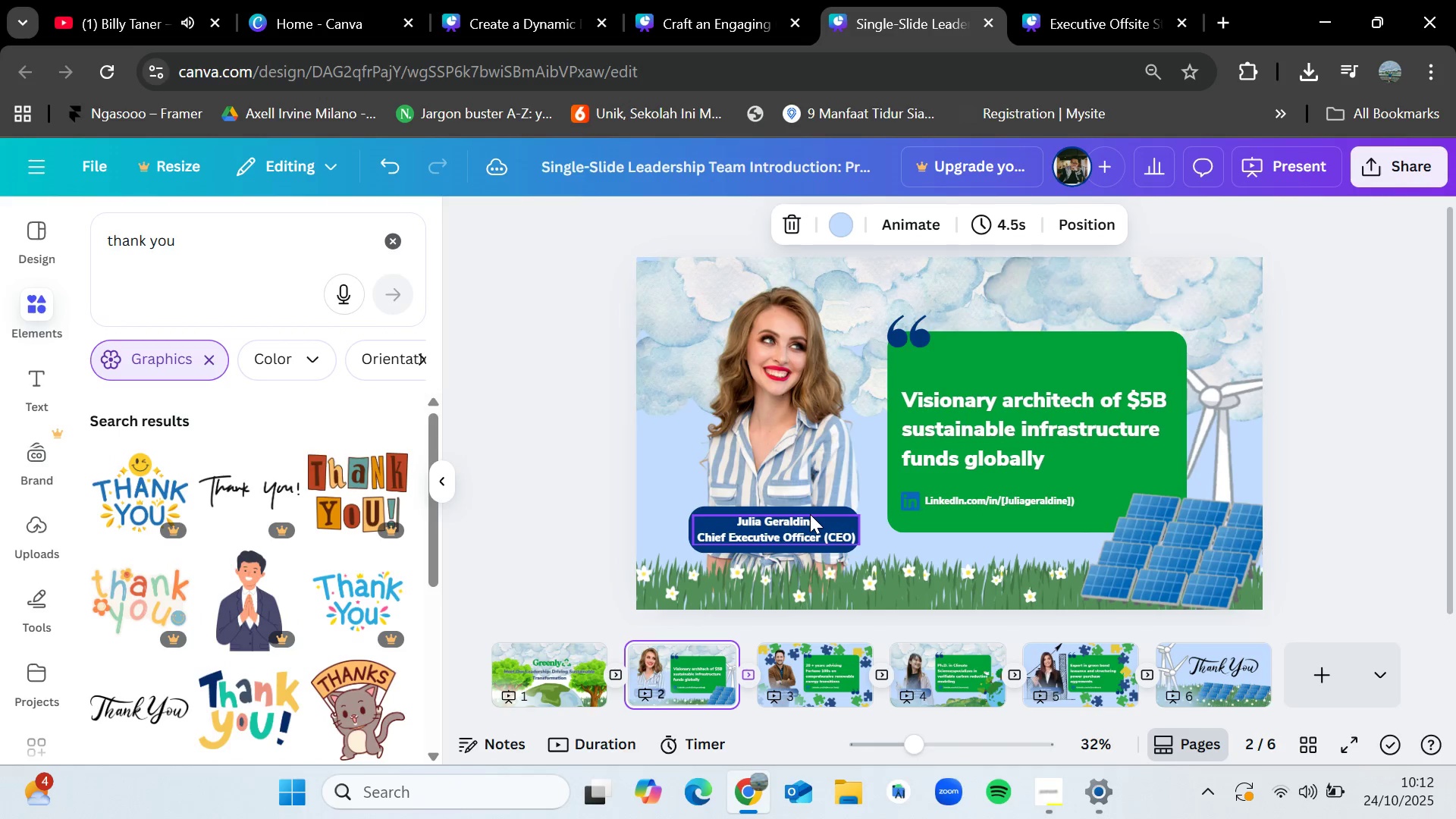 
left_click([810, 514])
 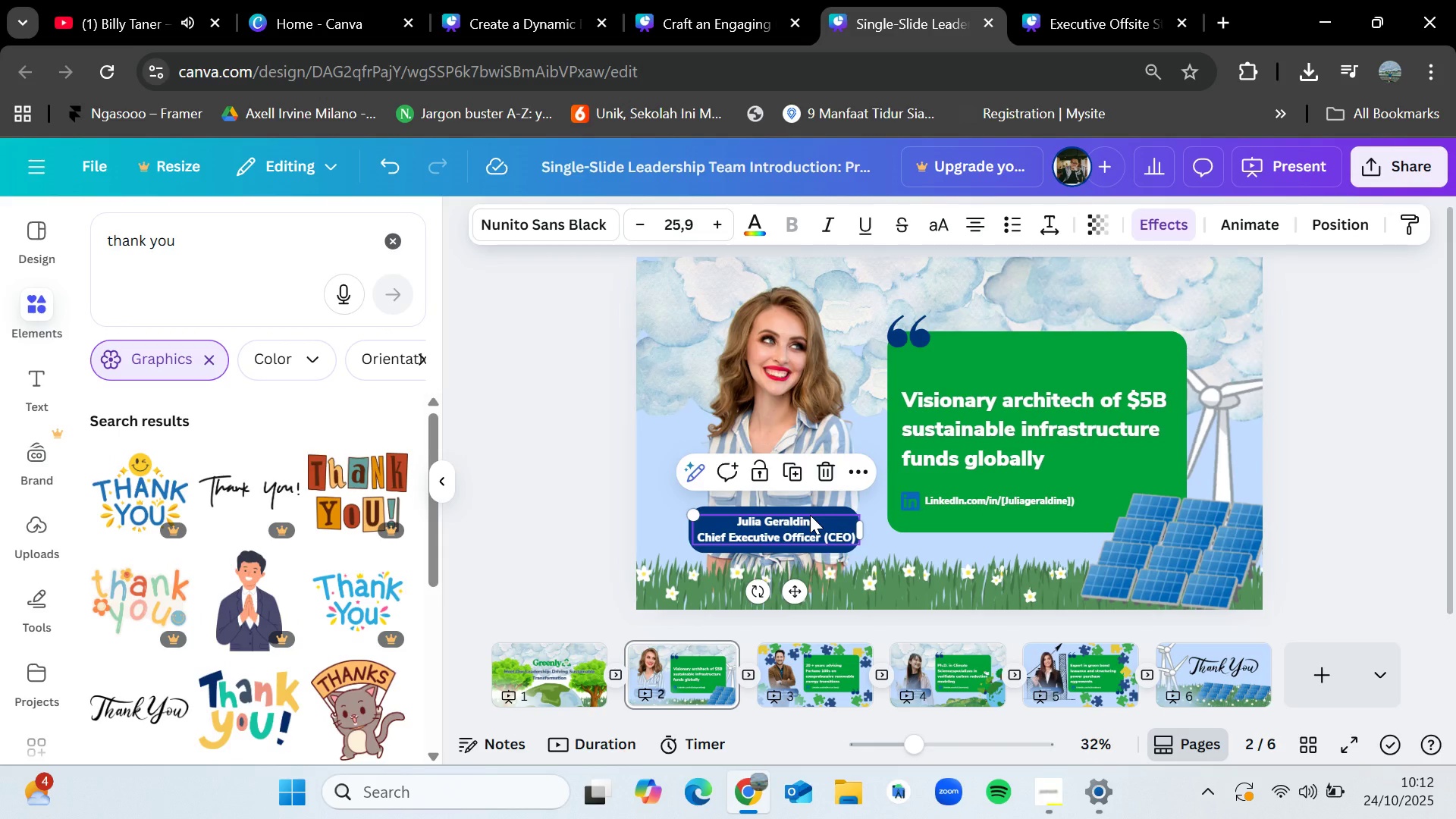 
key(Control+C)
 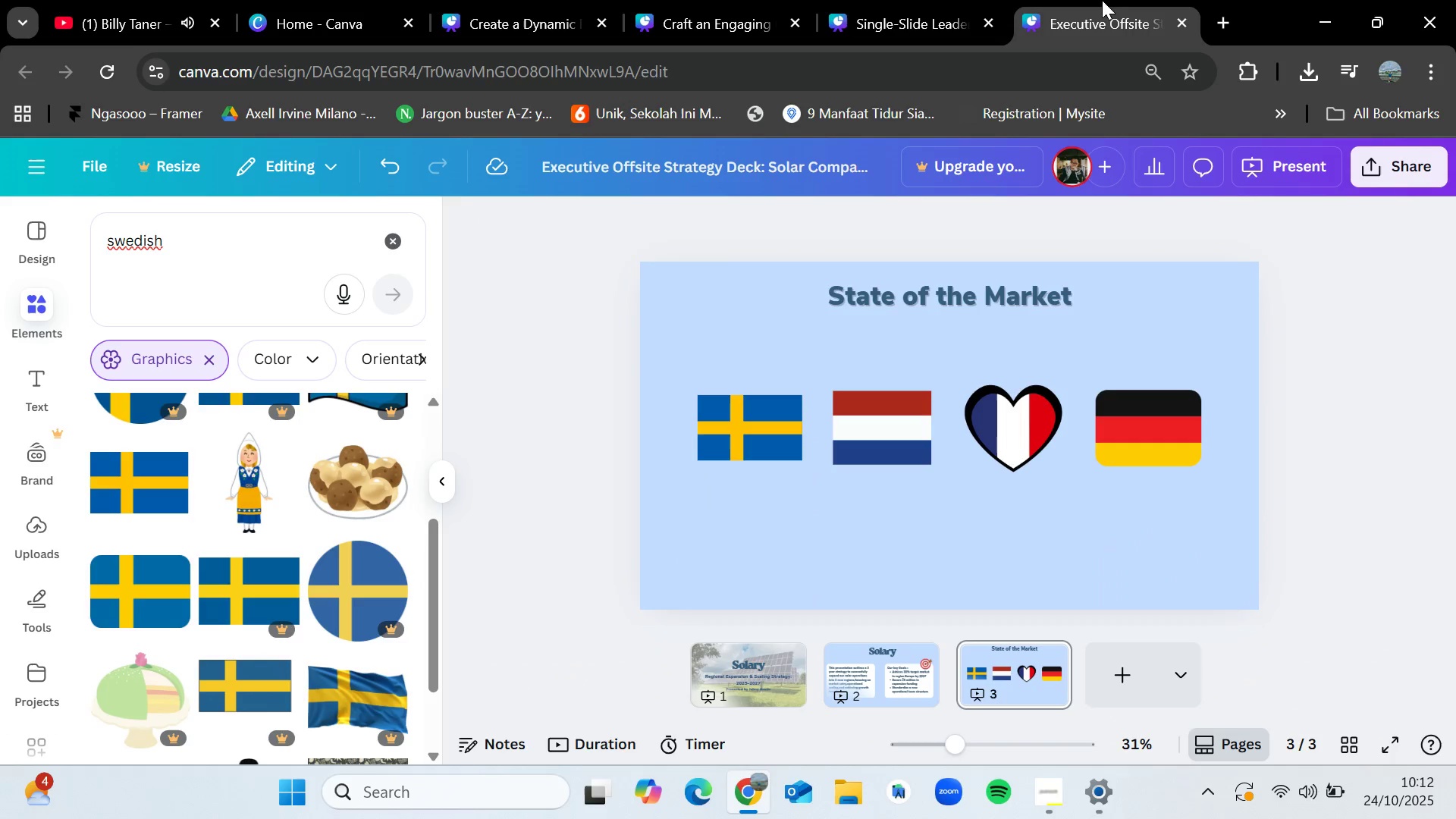 
left_click([1102, 0])
 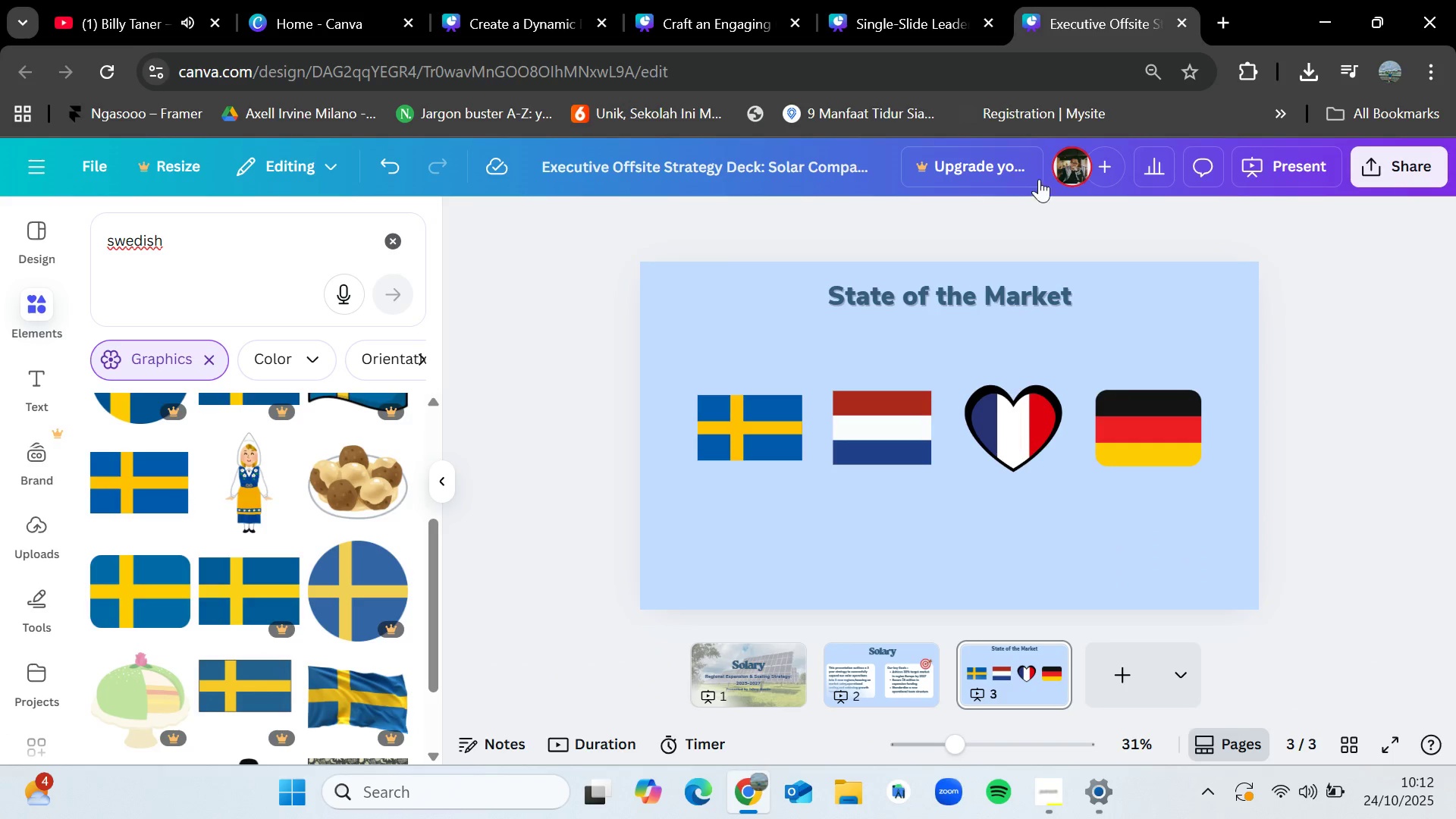 
key(Control+V)
 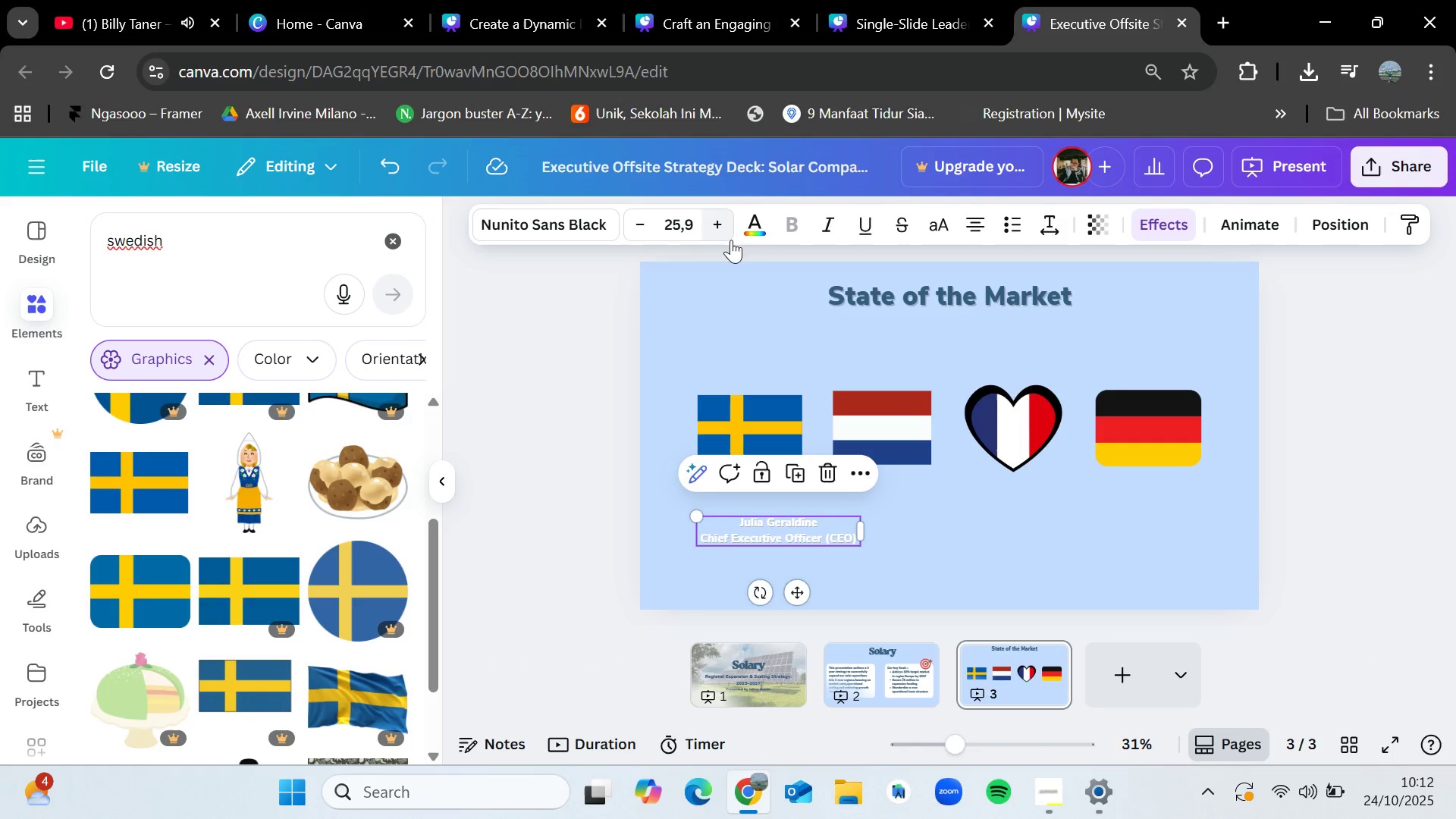 
left_click([761, 225])
 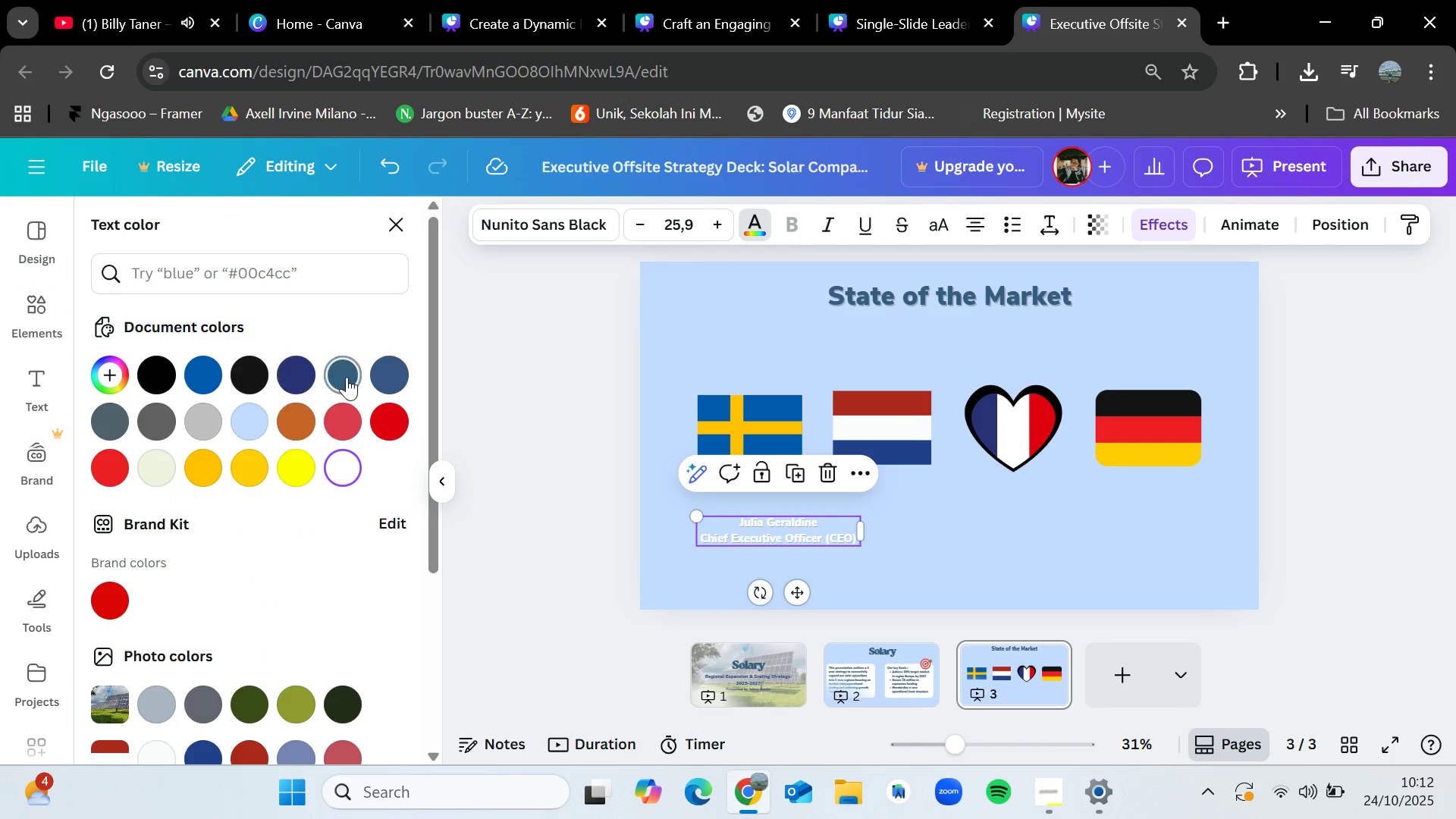 
left_click([997, 576])
 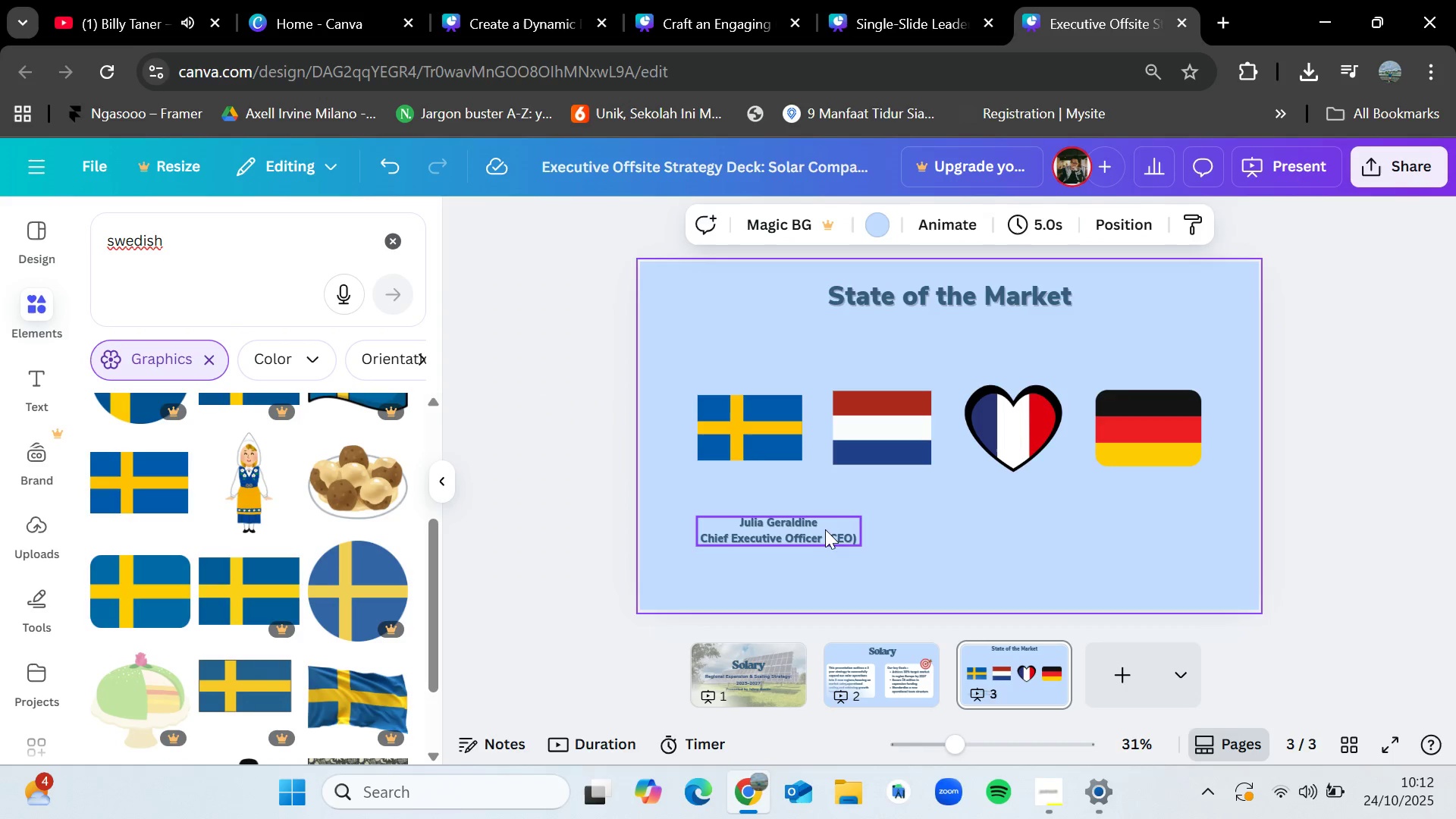 
left_click_drag(start_coordinate=[825, 529], to_coordinate=[797, 502])
 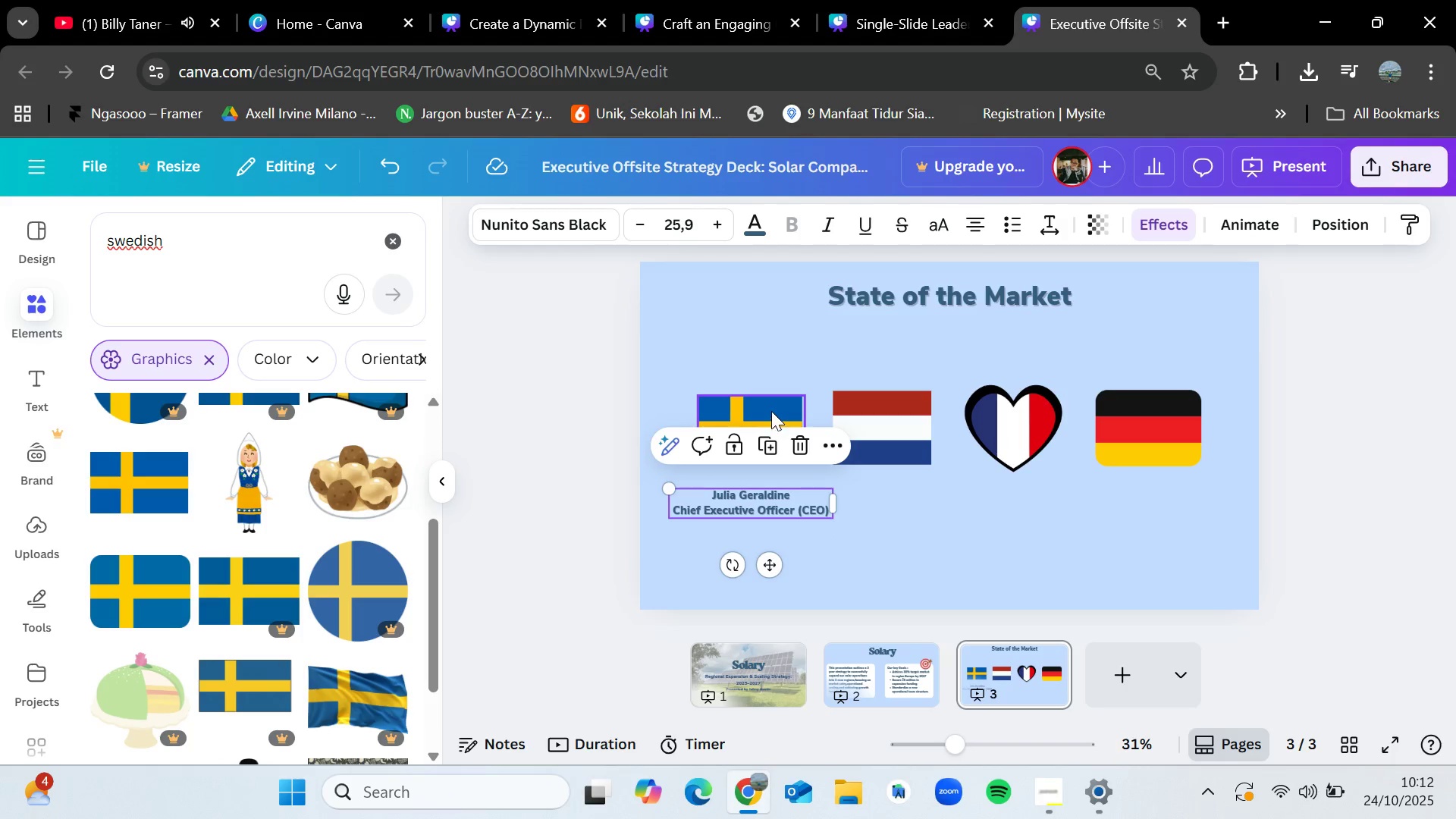 
left_click_drag(start_coordinate=[771, 410], to_coordinate=[761, 413])
 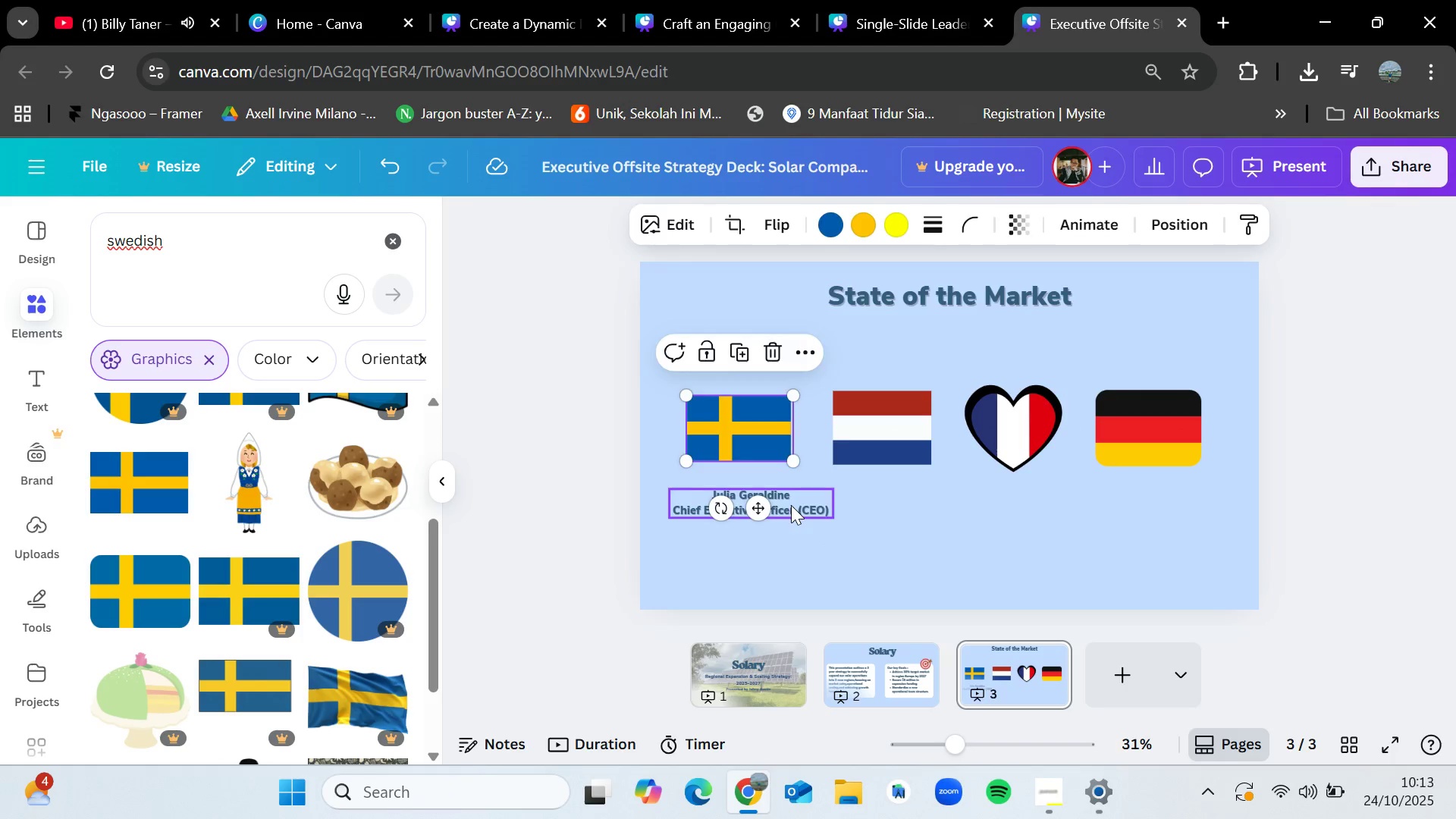 
left_click_drag(start_coordinate=[791, 505], to_coordinate=[780, 501])
 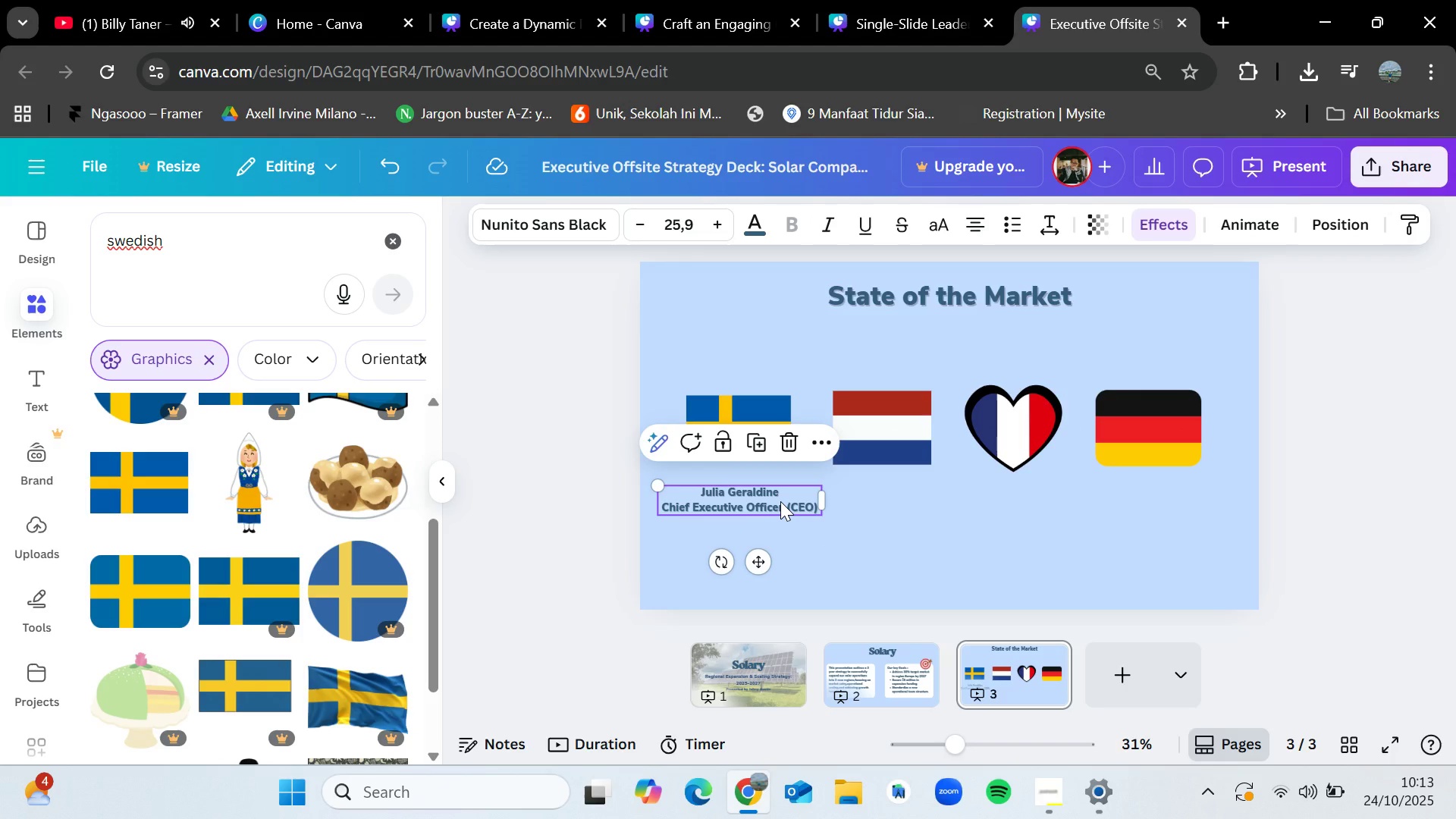 
double_click([780, 501])
 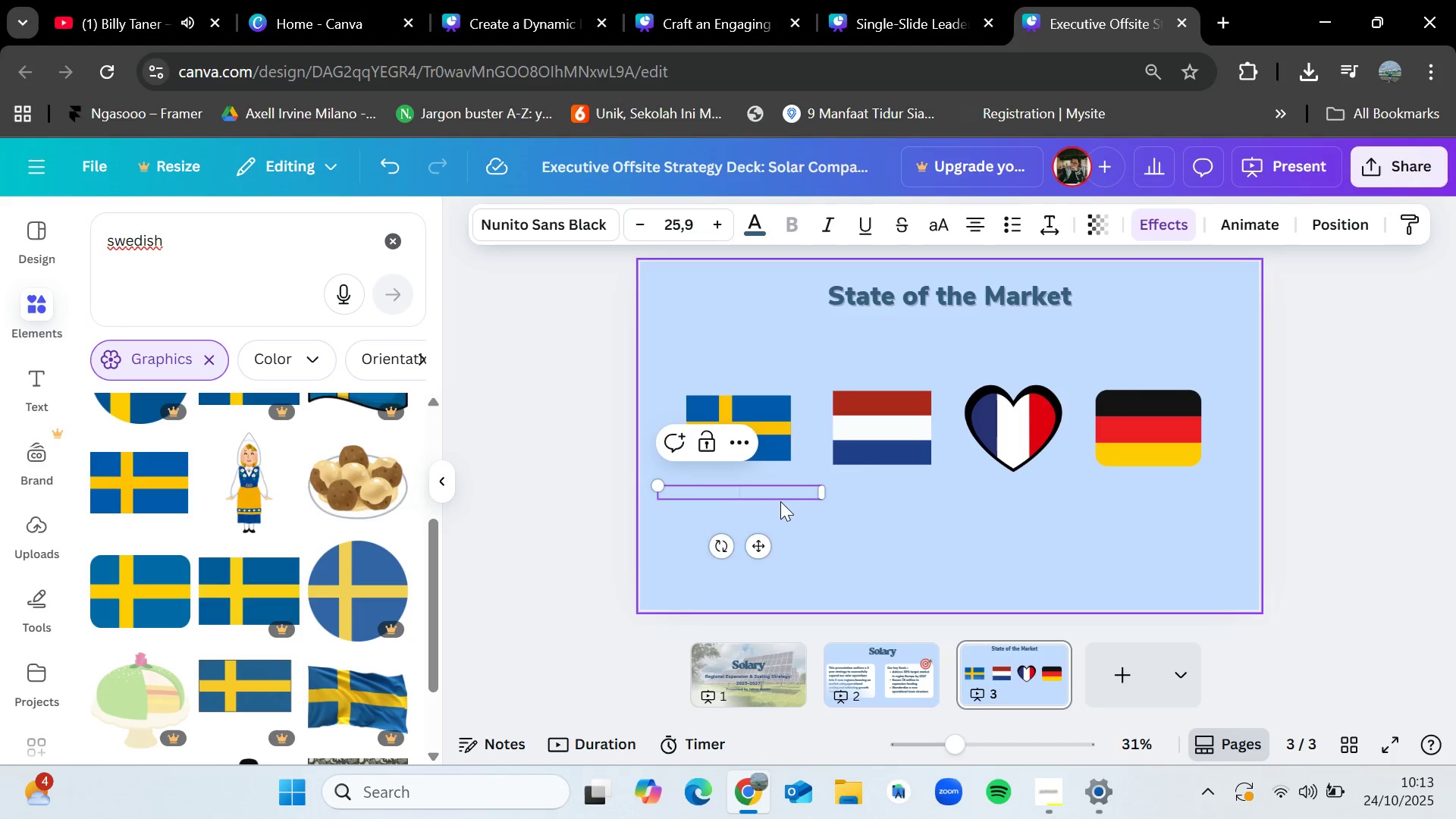 
key(Backspace)
type(current region :)
 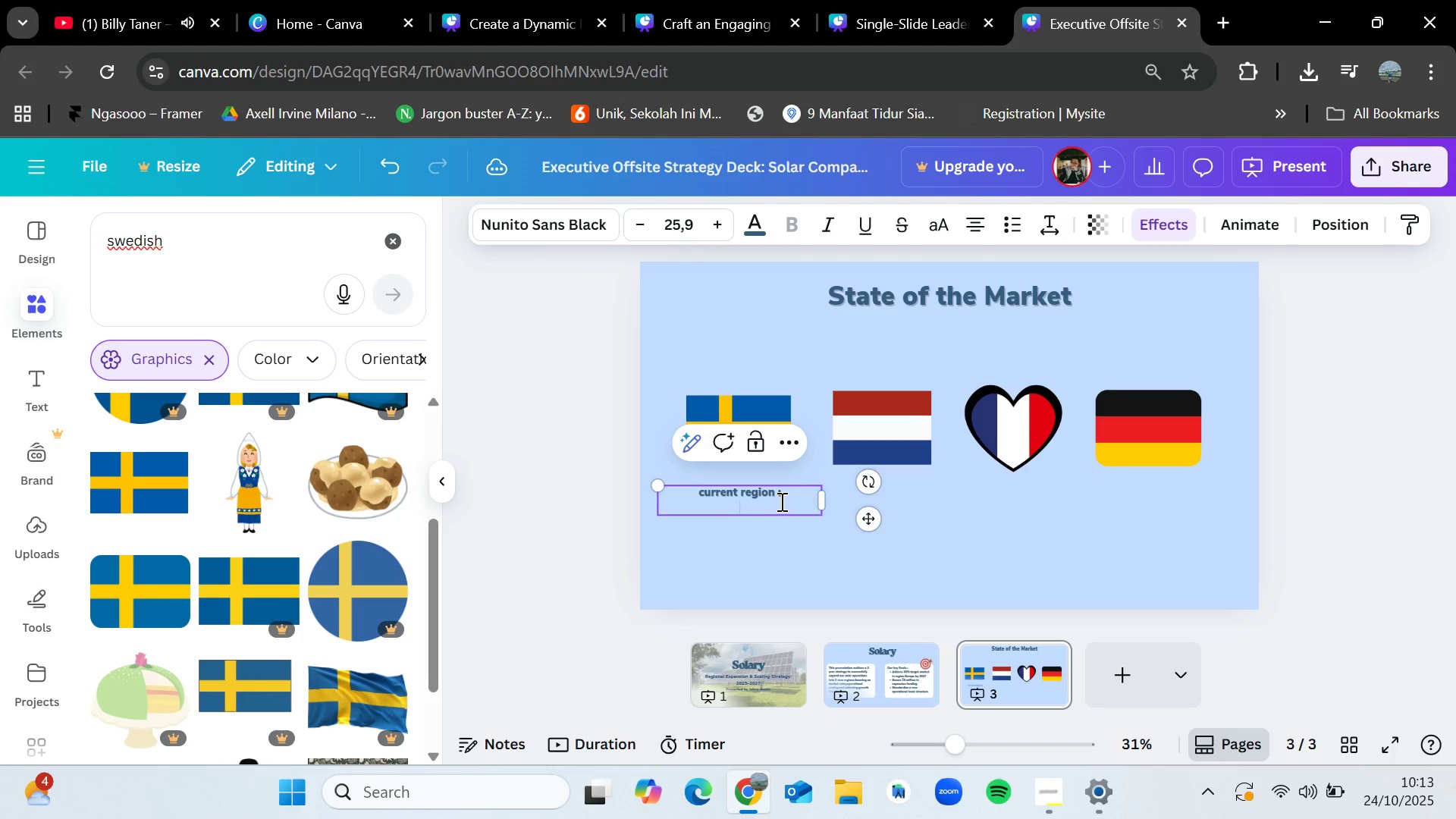 
 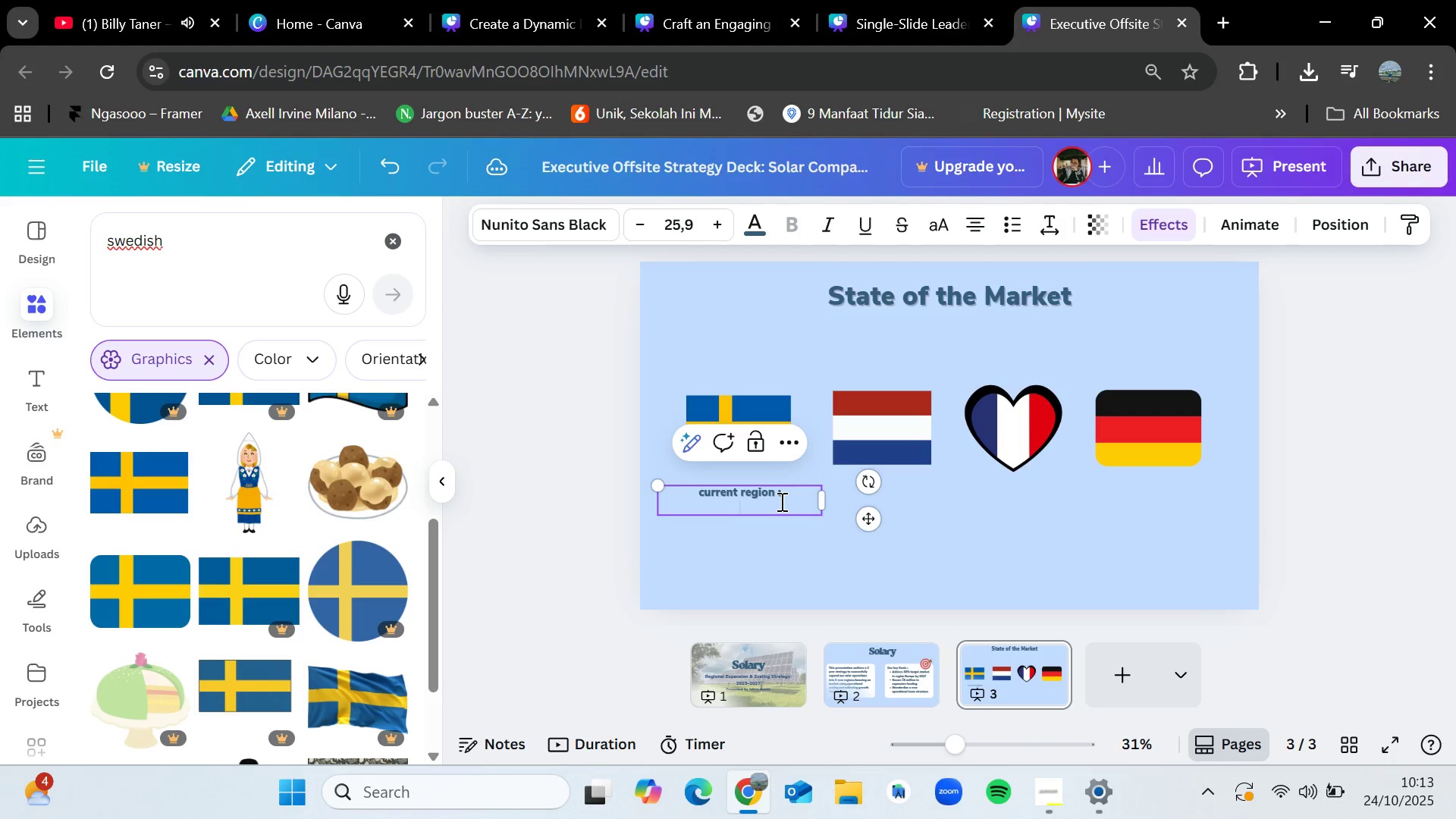 
key(Enter)
 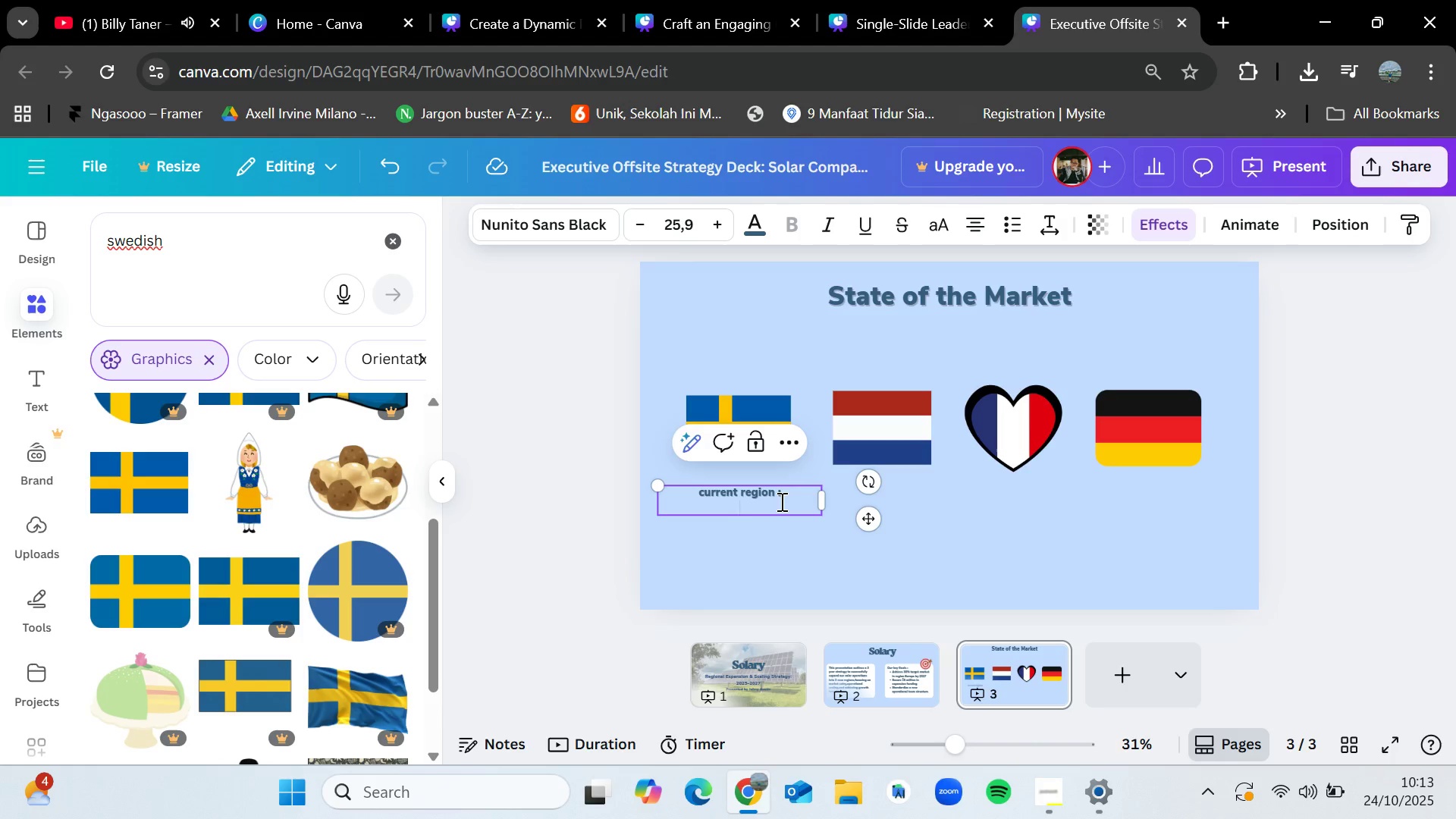 
type(Swedia)
key(Backspace)
type(sh)
 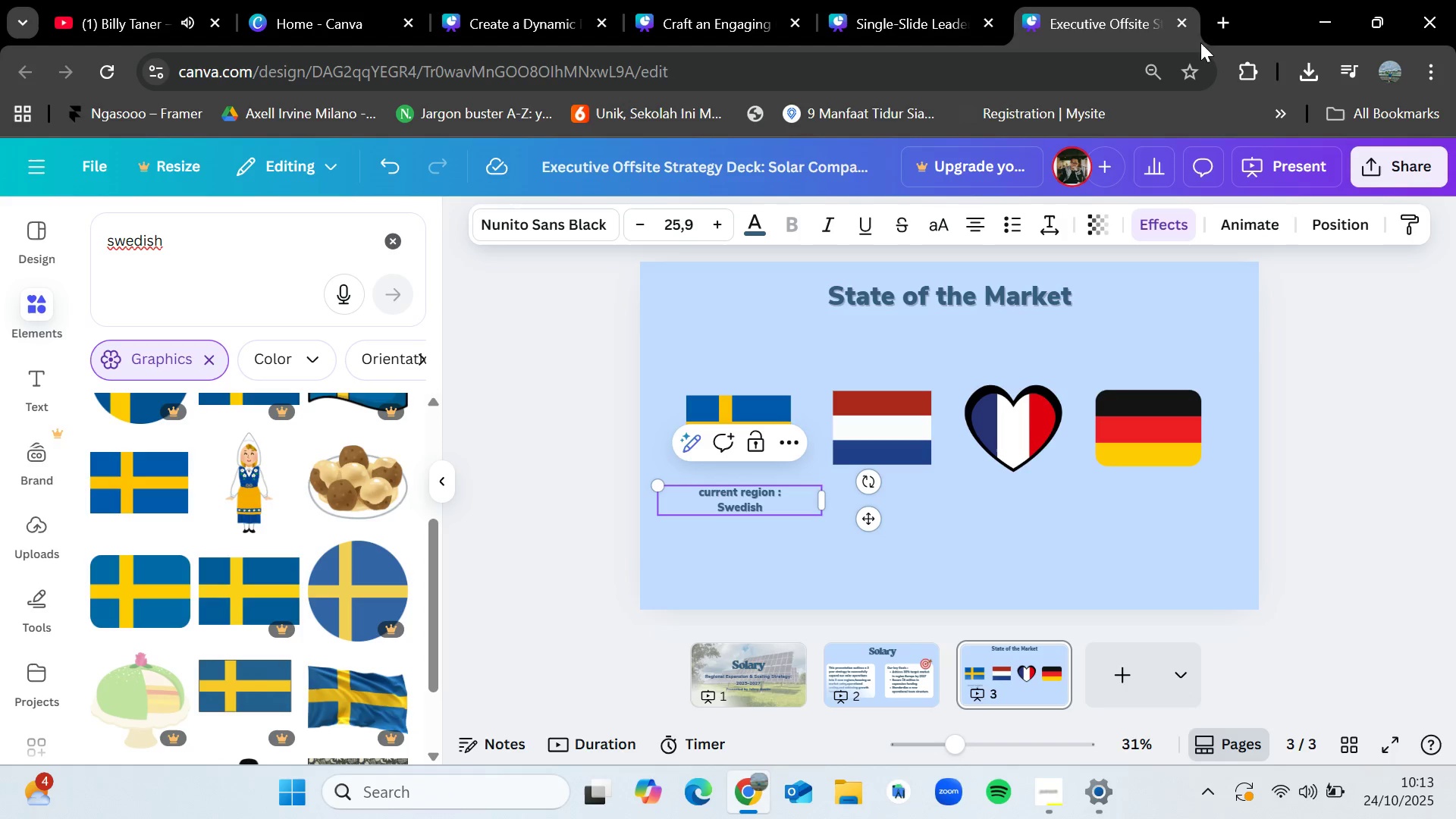 
left_click([1211, 20])
 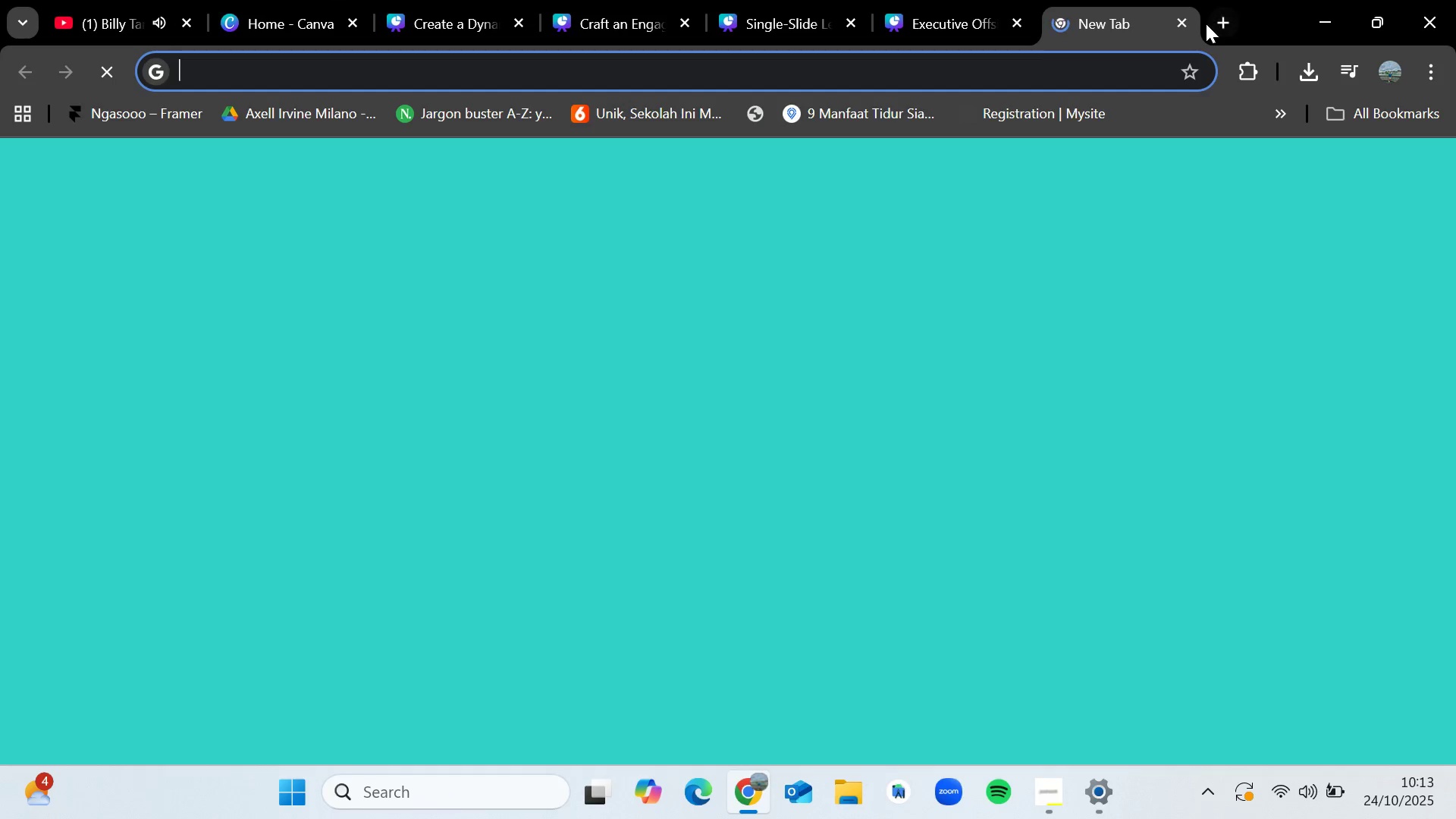 
type(swia)
key(Backspace)
key(Backspace)
key(Backspace)
type(eish)
key(Backspace)
key(Backspace)
type(a)
key(Backspace)
key(Backspace)
type(en)
 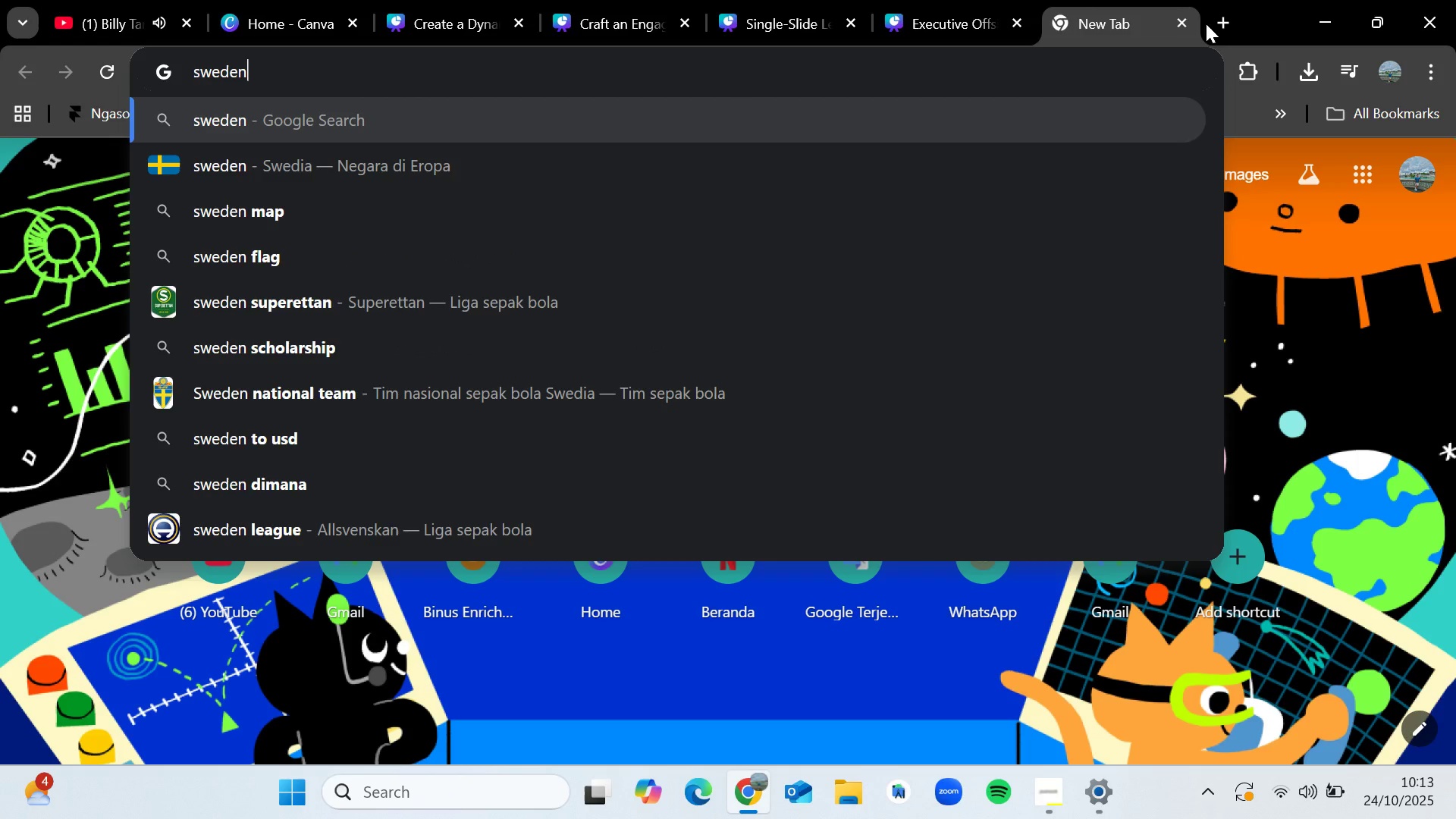 
hold_key(key=D, duration=3.1)
 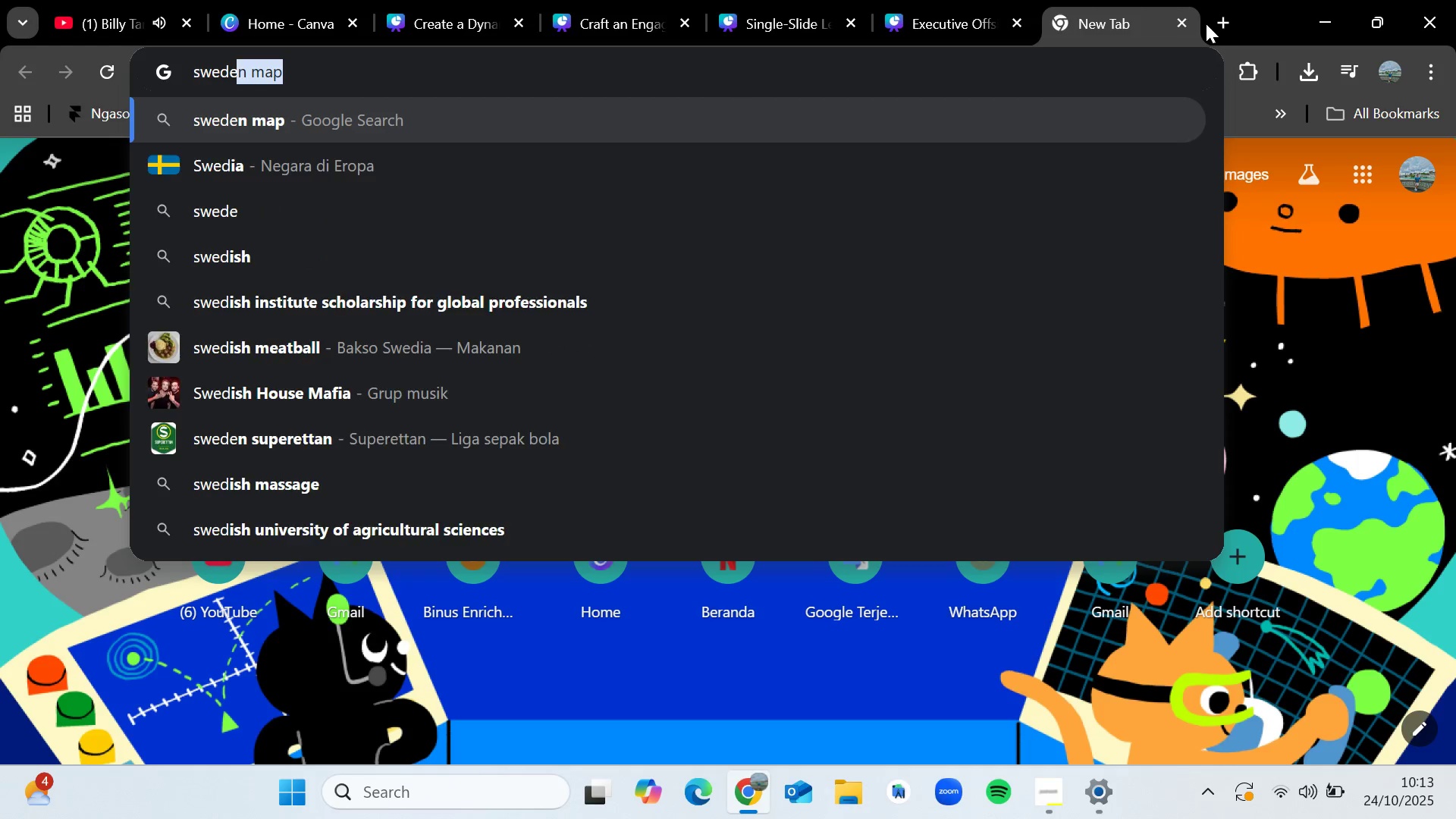 
left_click([930, 5])
 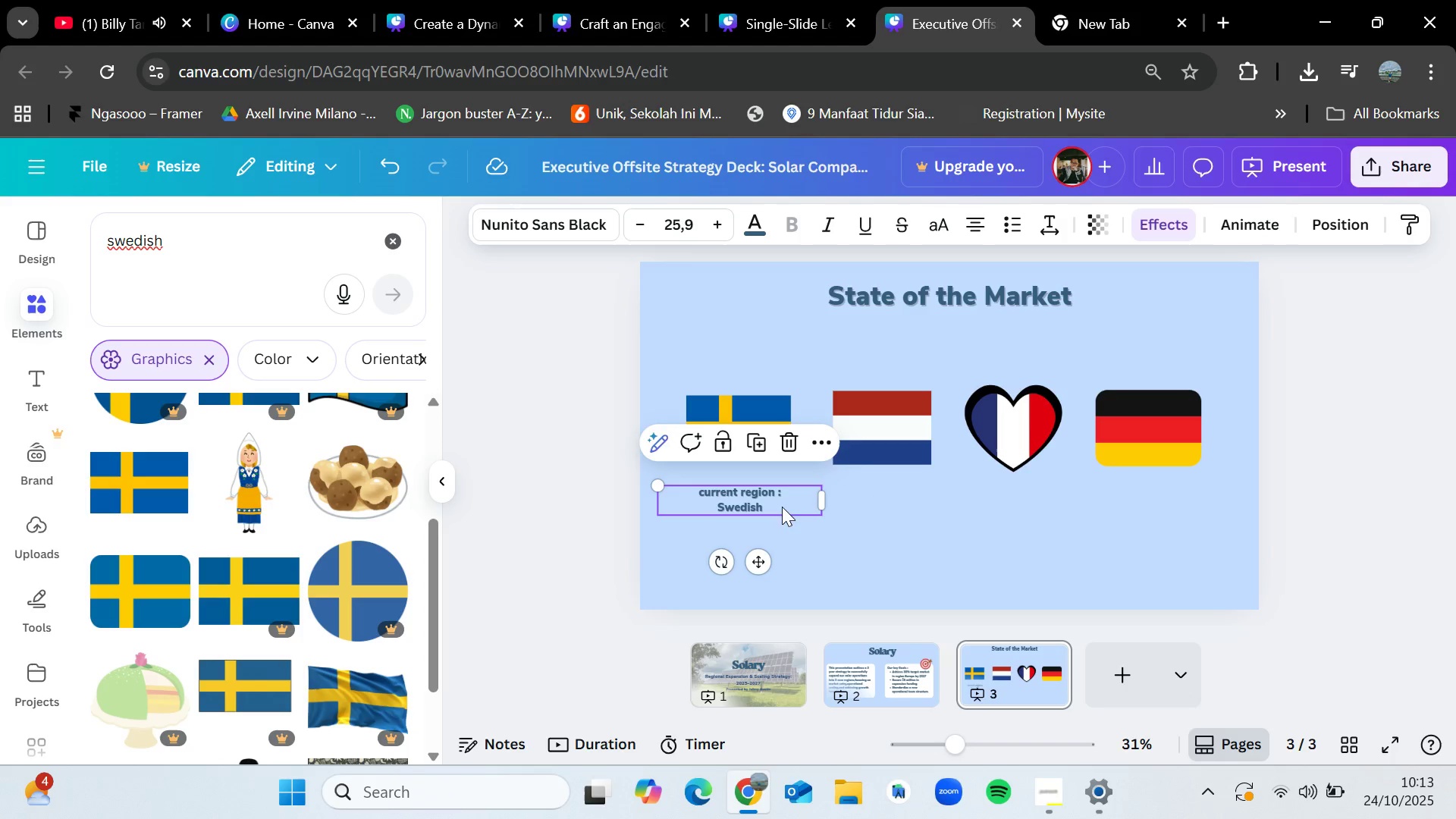 
double_click([780, 506])
 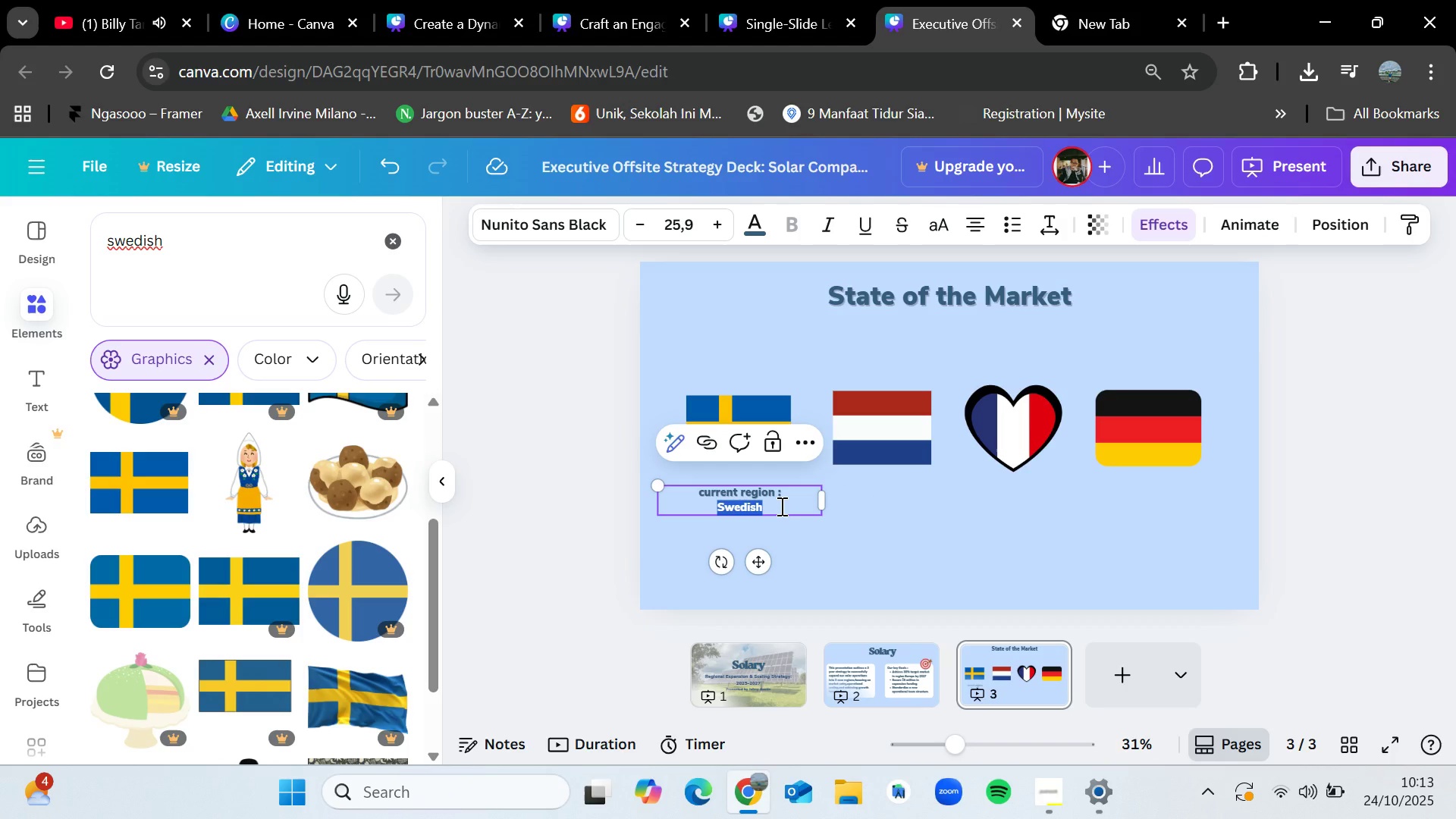 
triple_click([780, 506])
 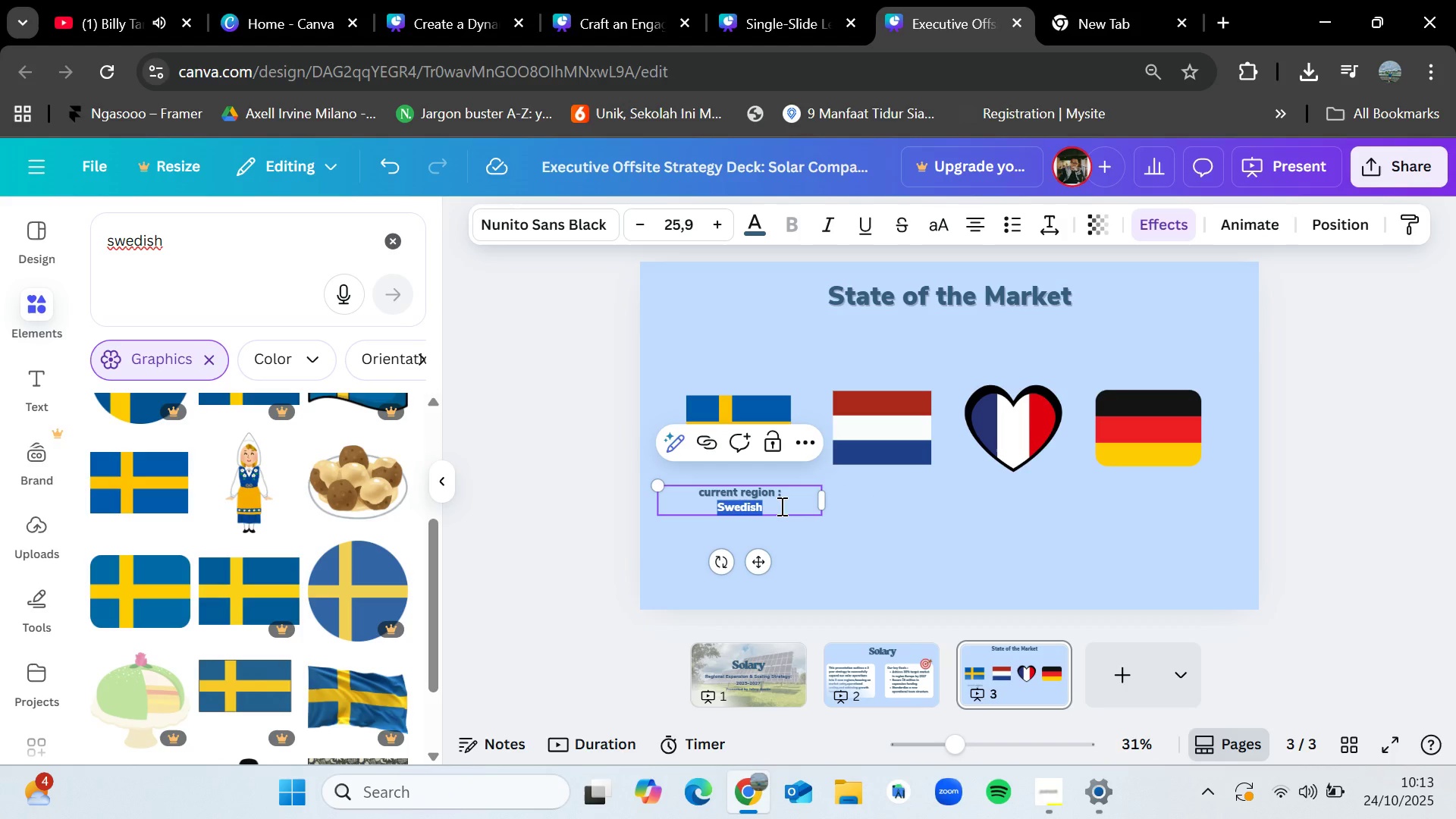 
triple_click([780, 506])
 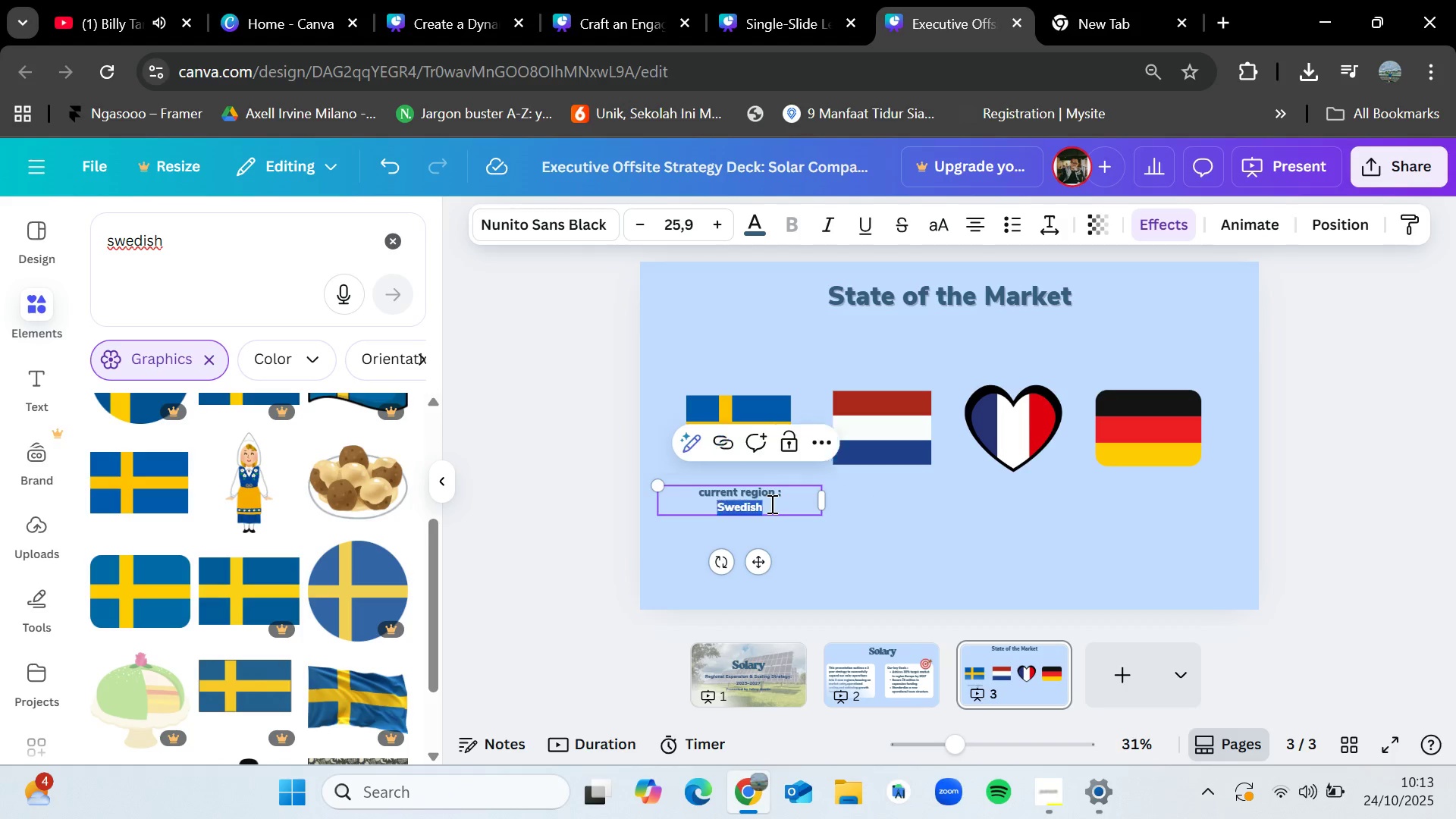 
double_click([770, 504])
 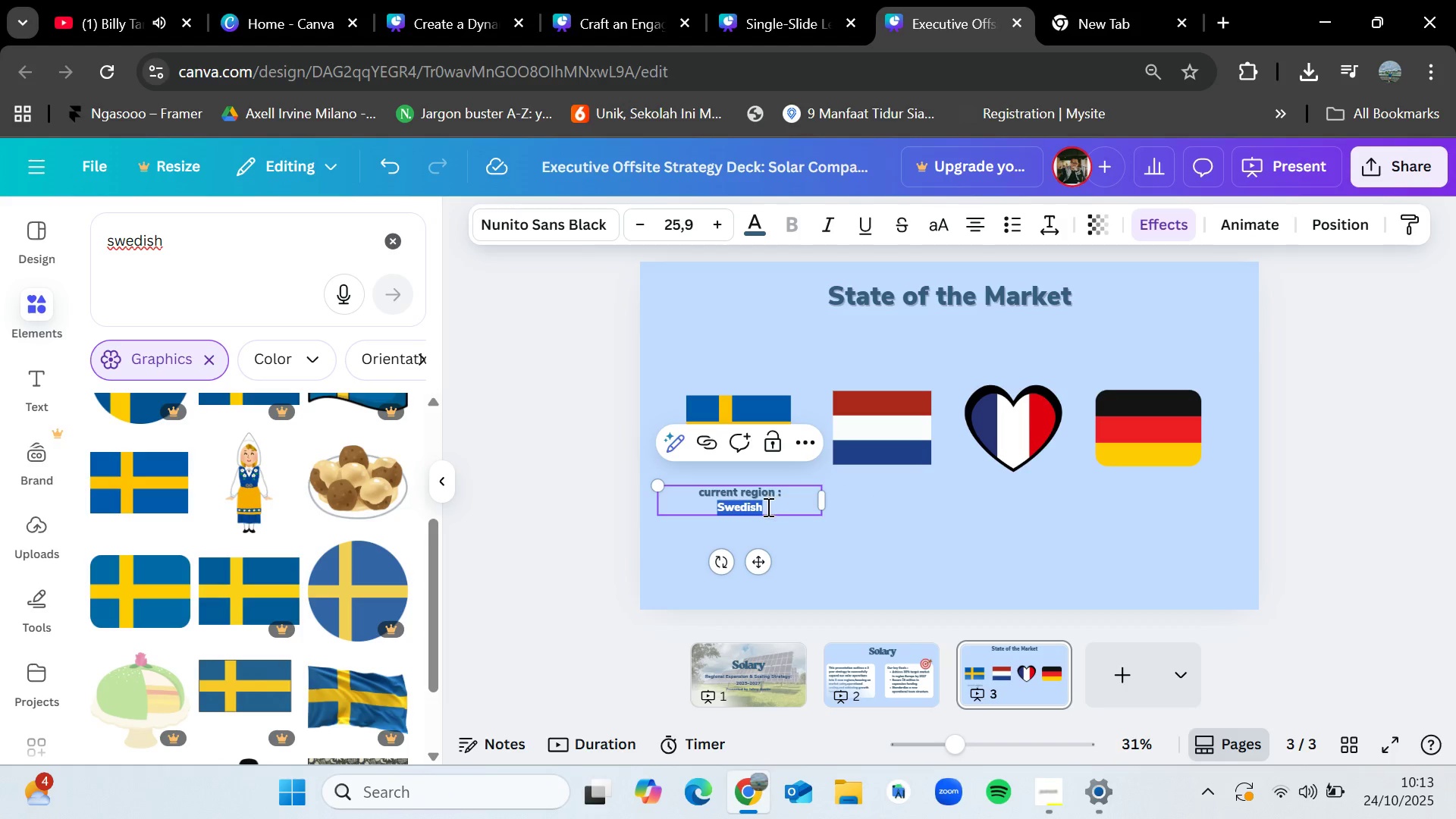 
triple_click([770, 504])
 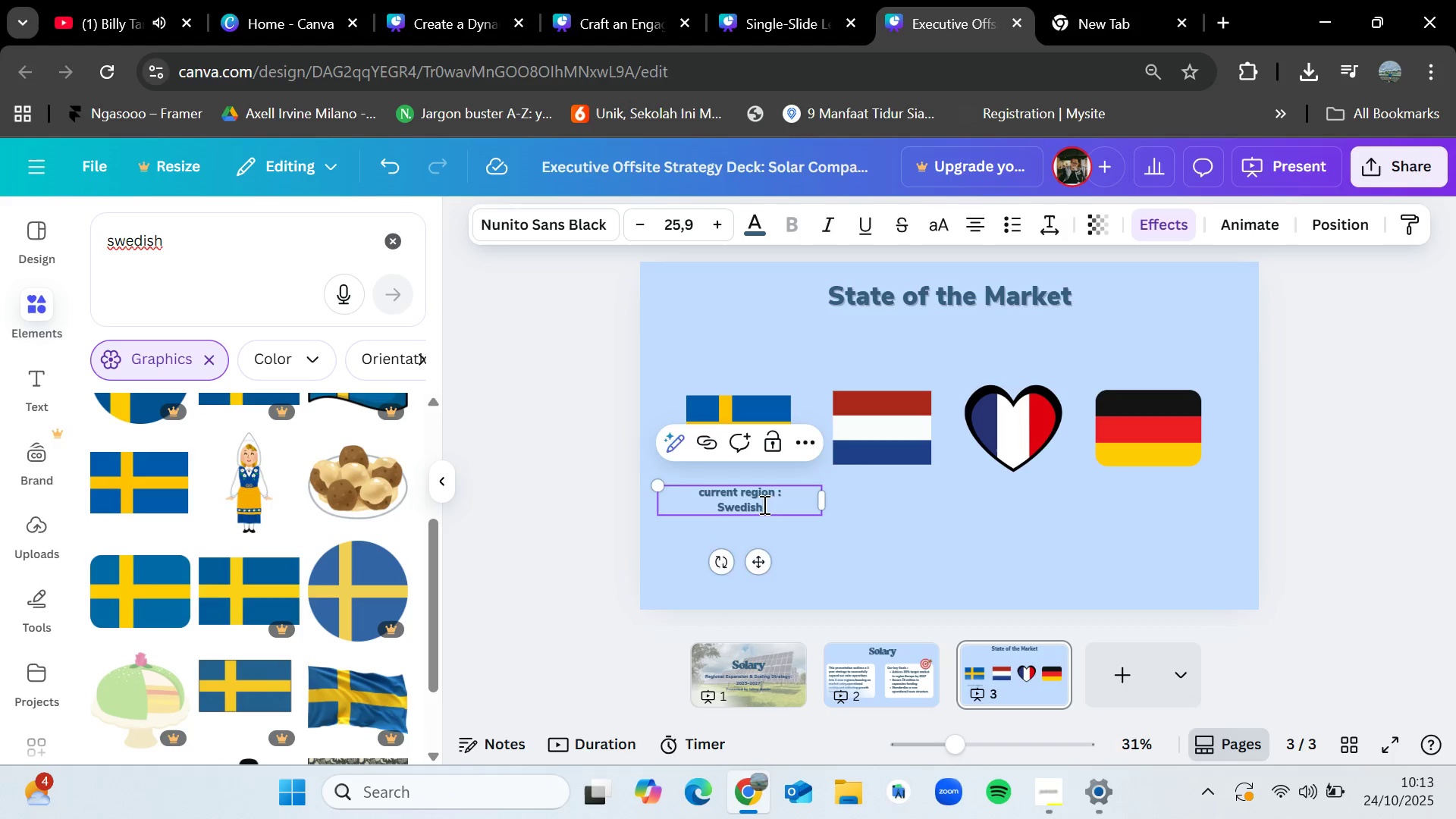 
left_click([763, 504])
 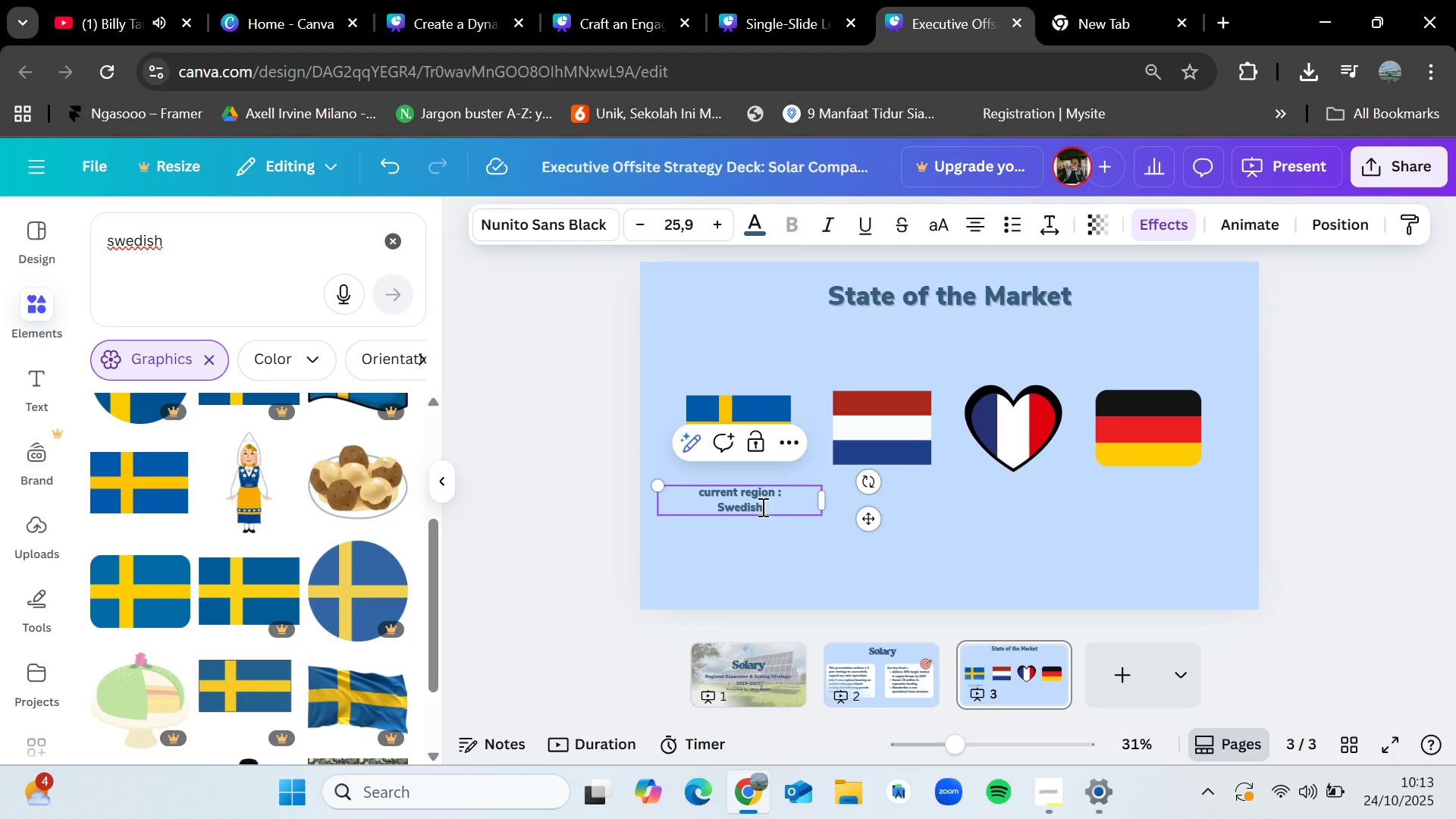 
key(Backspace)
key(Backspace)
key(Backspace)
type(en)
 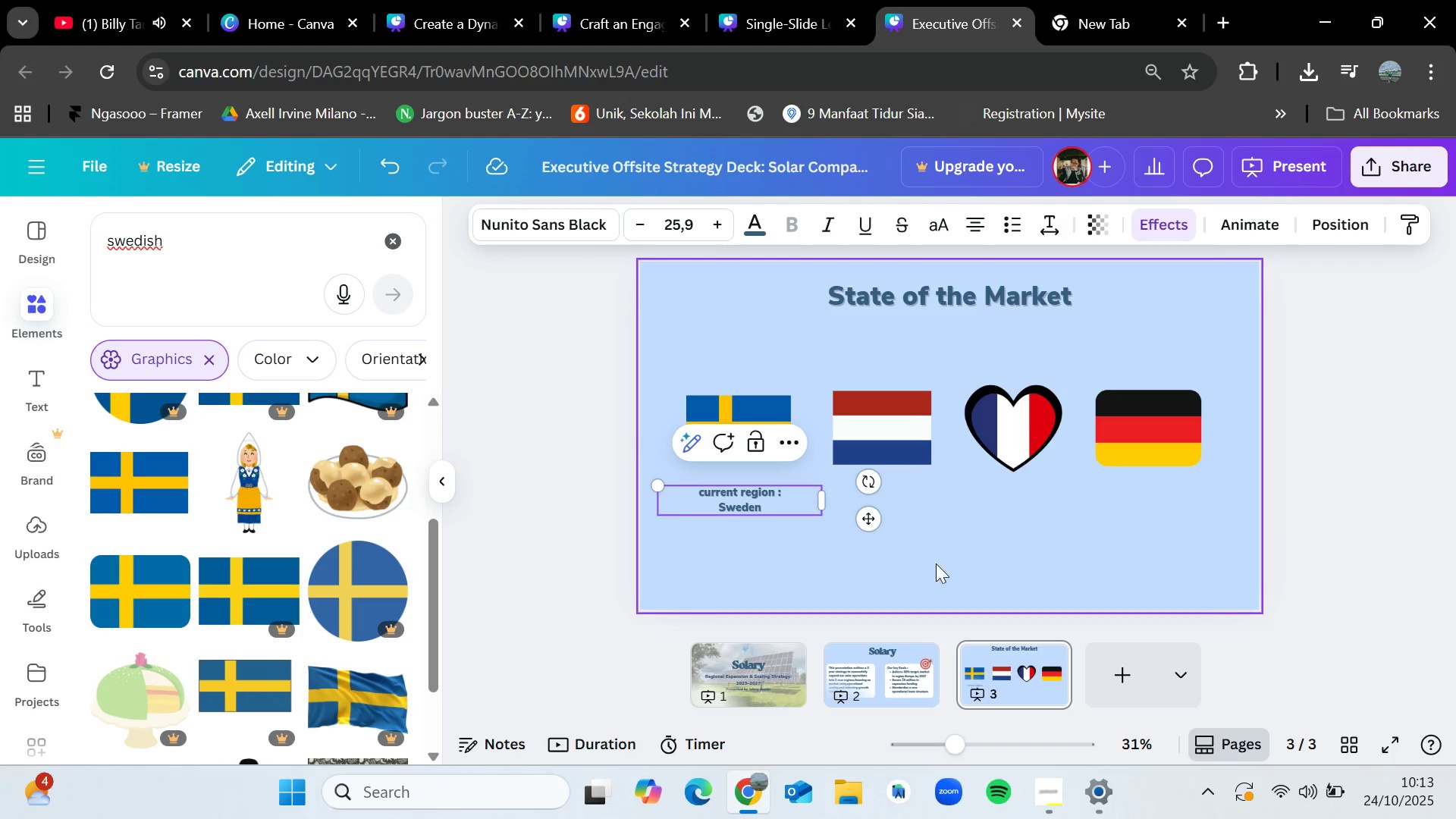 
left_click([1025, 567])
 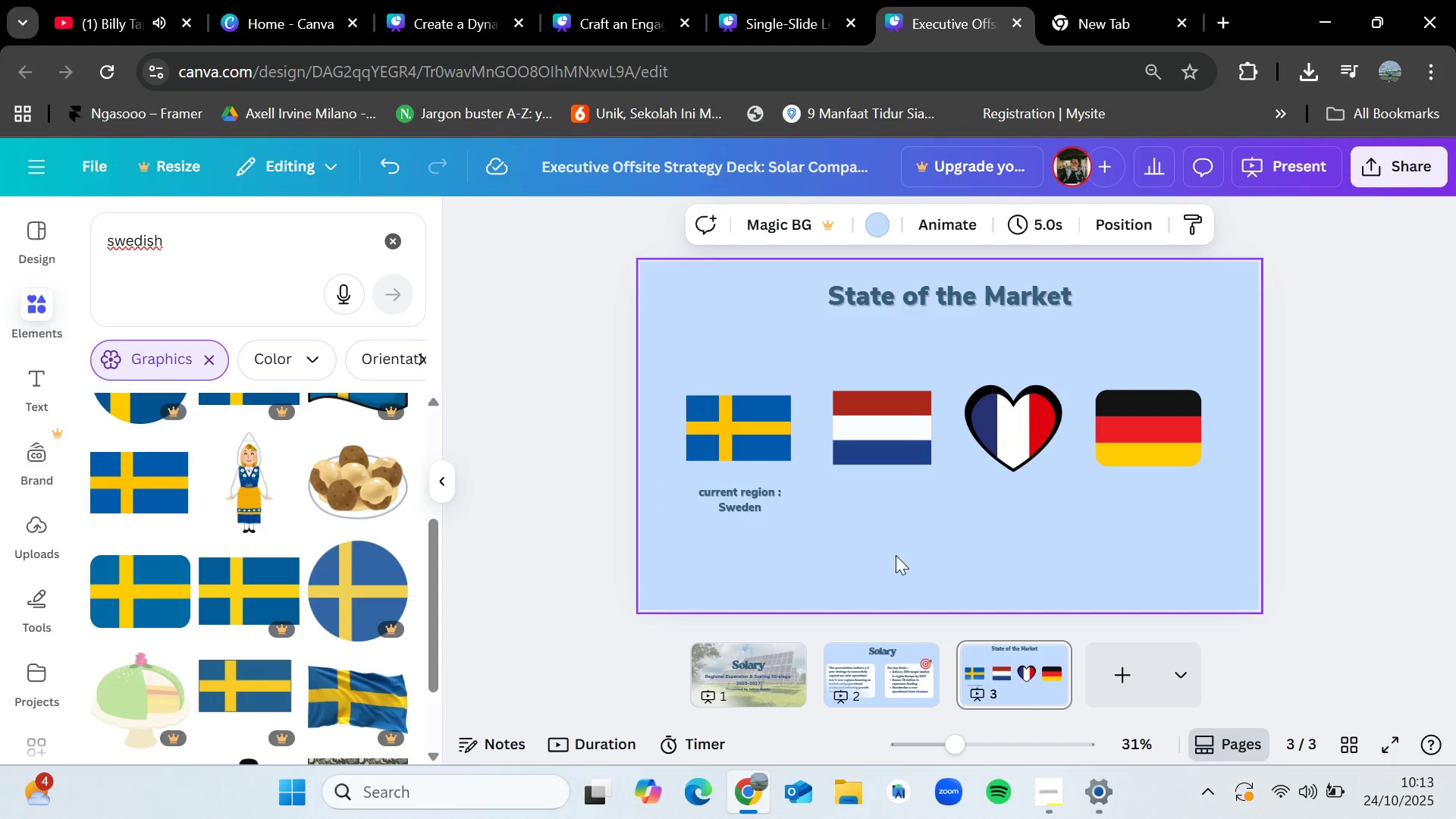 
left_click([902, 554])
 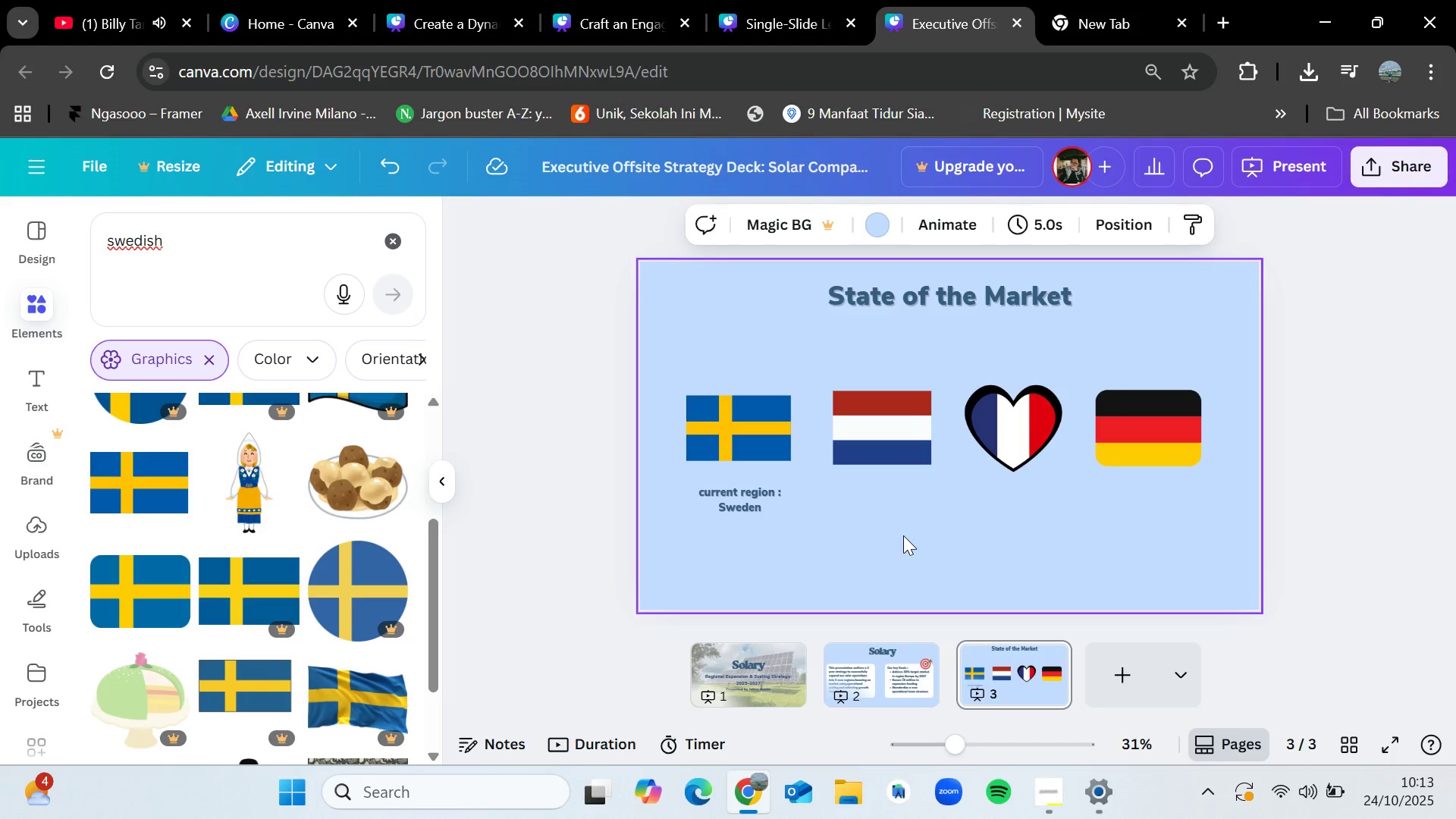 
wait(23.31)
 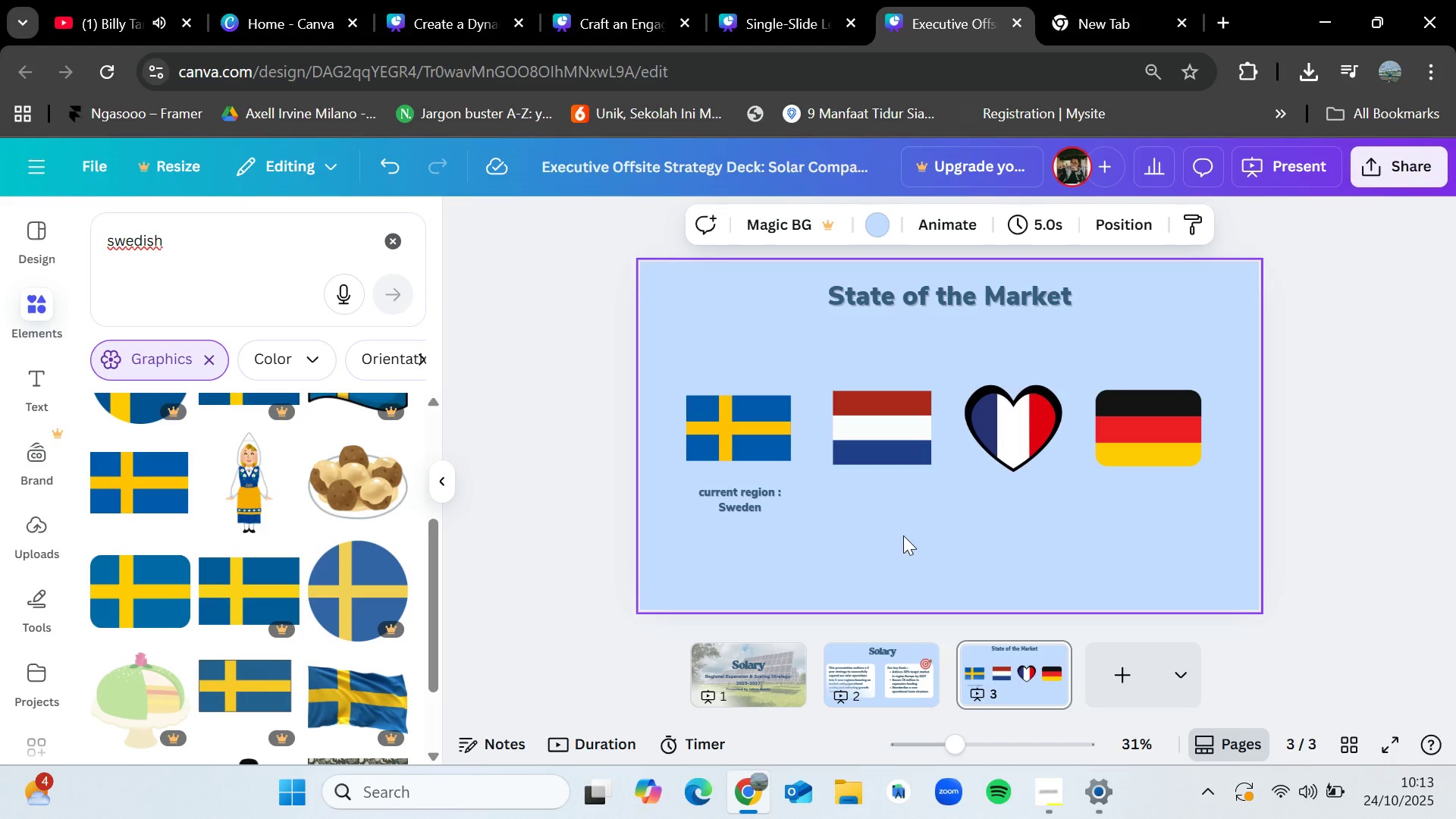 
left_click([745, 501])
 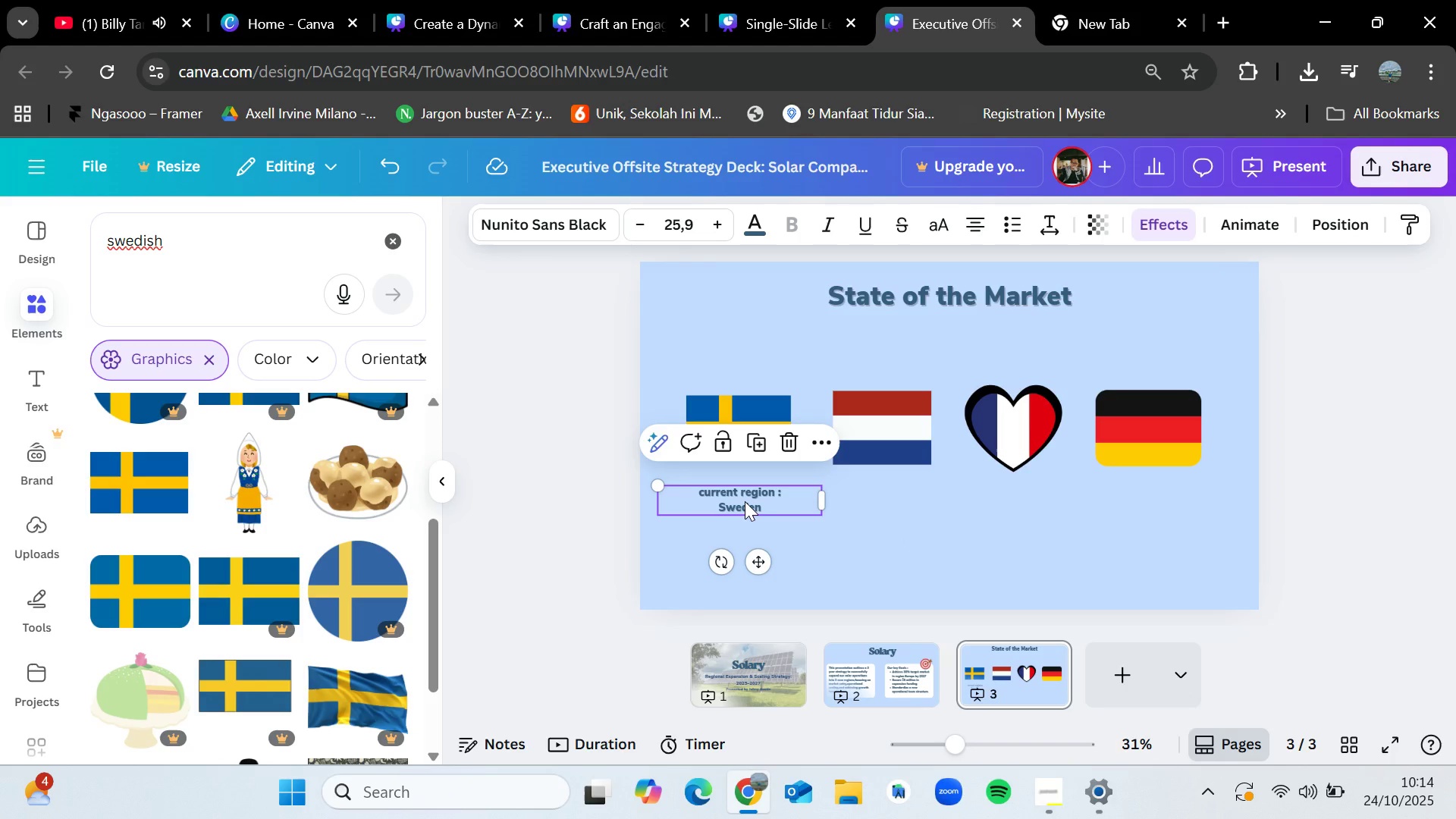 
key(Control+C)
 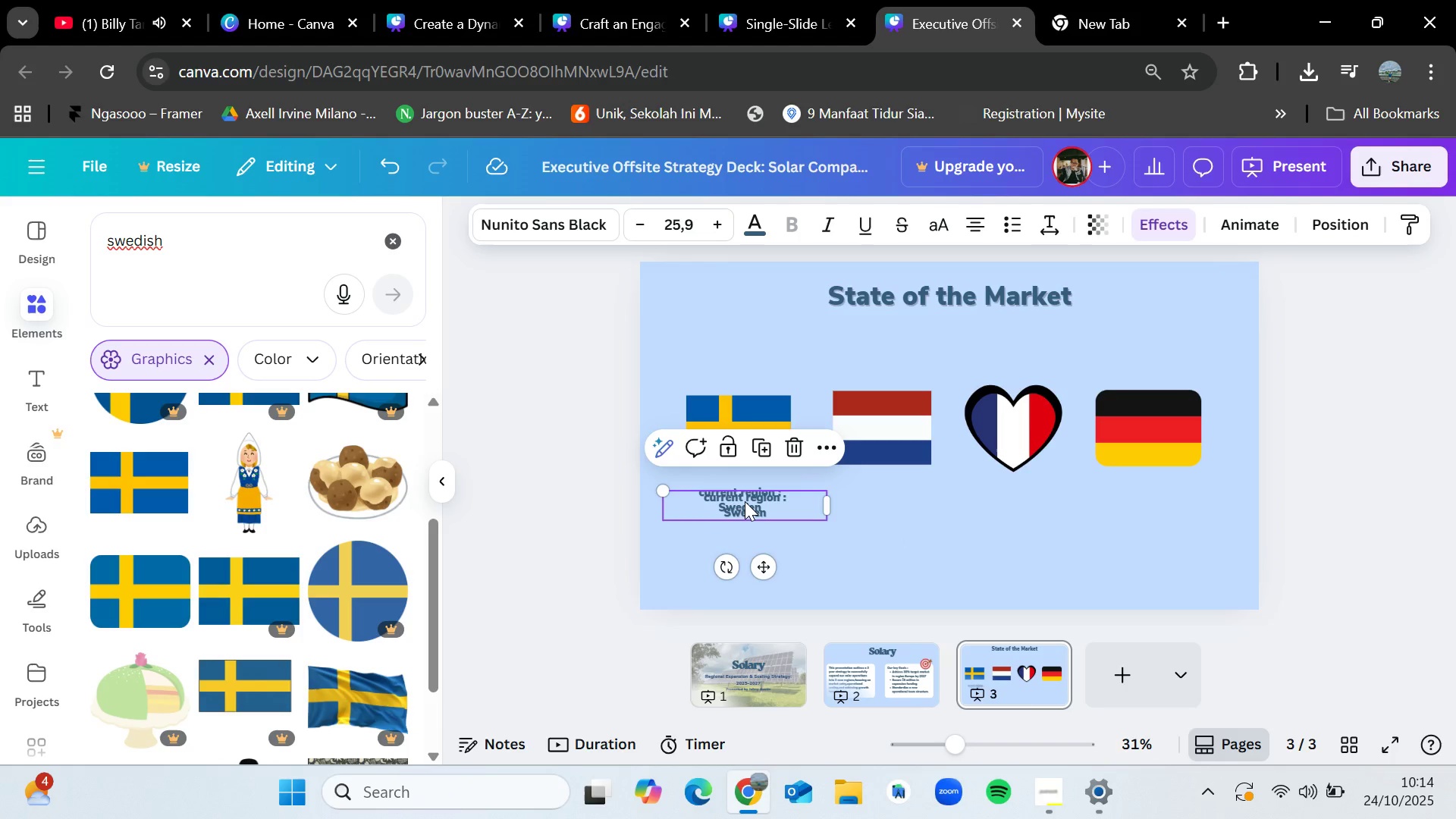 
key(Control+V)
 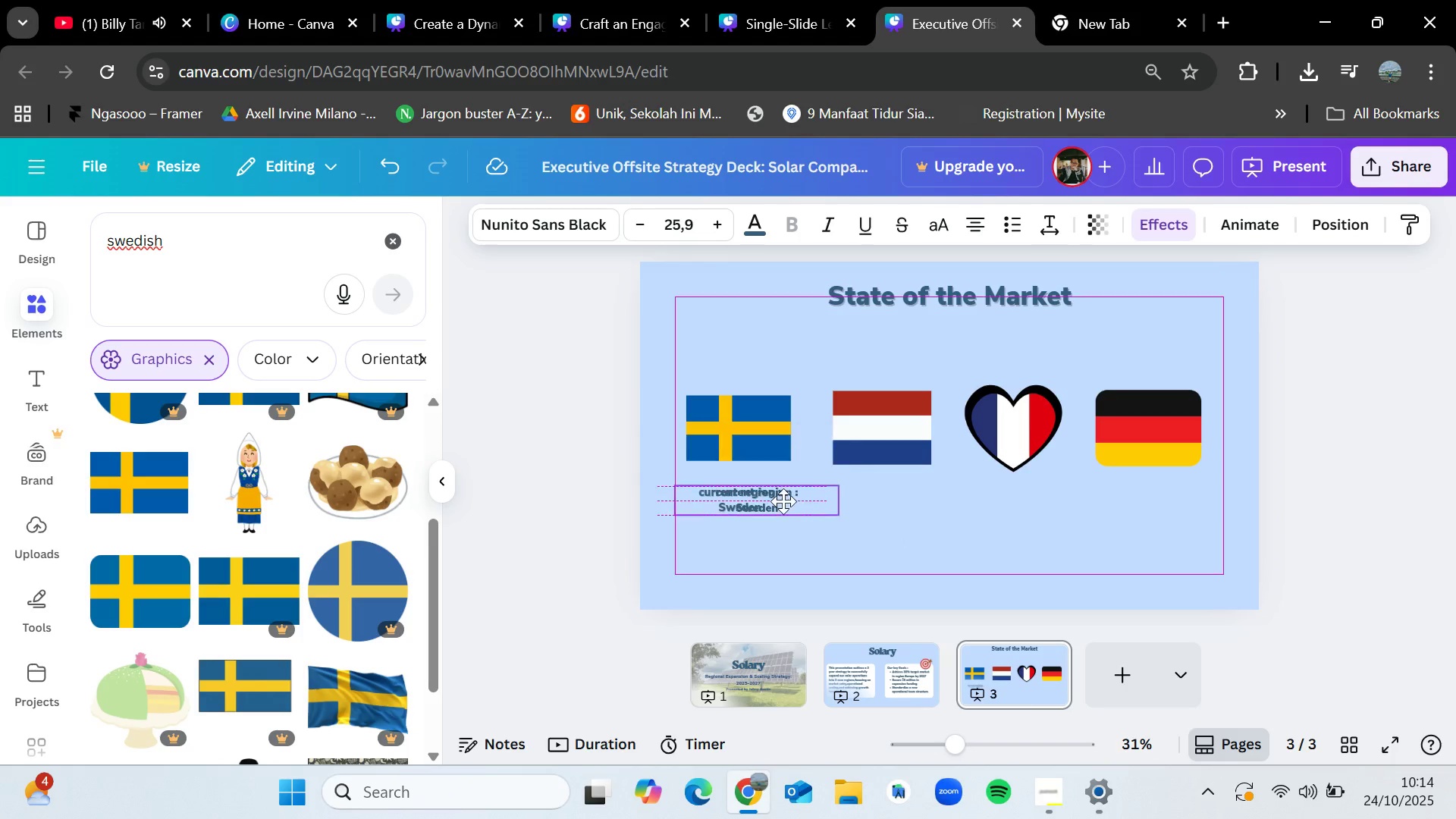 
left_click_drag(start_coordinate=[745, 501], to_coordinate=[893, 492])
 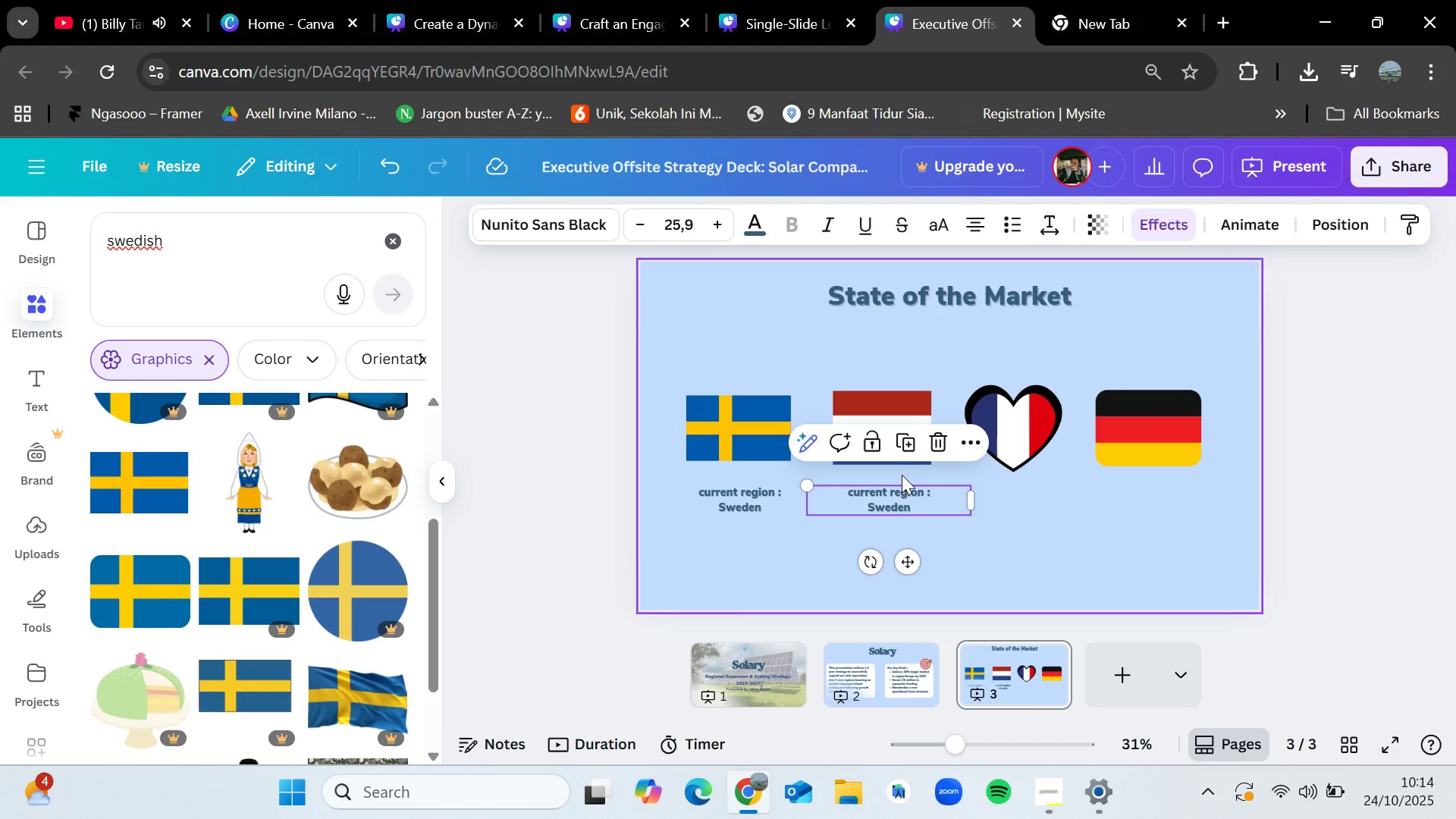 
wait(11.71)
 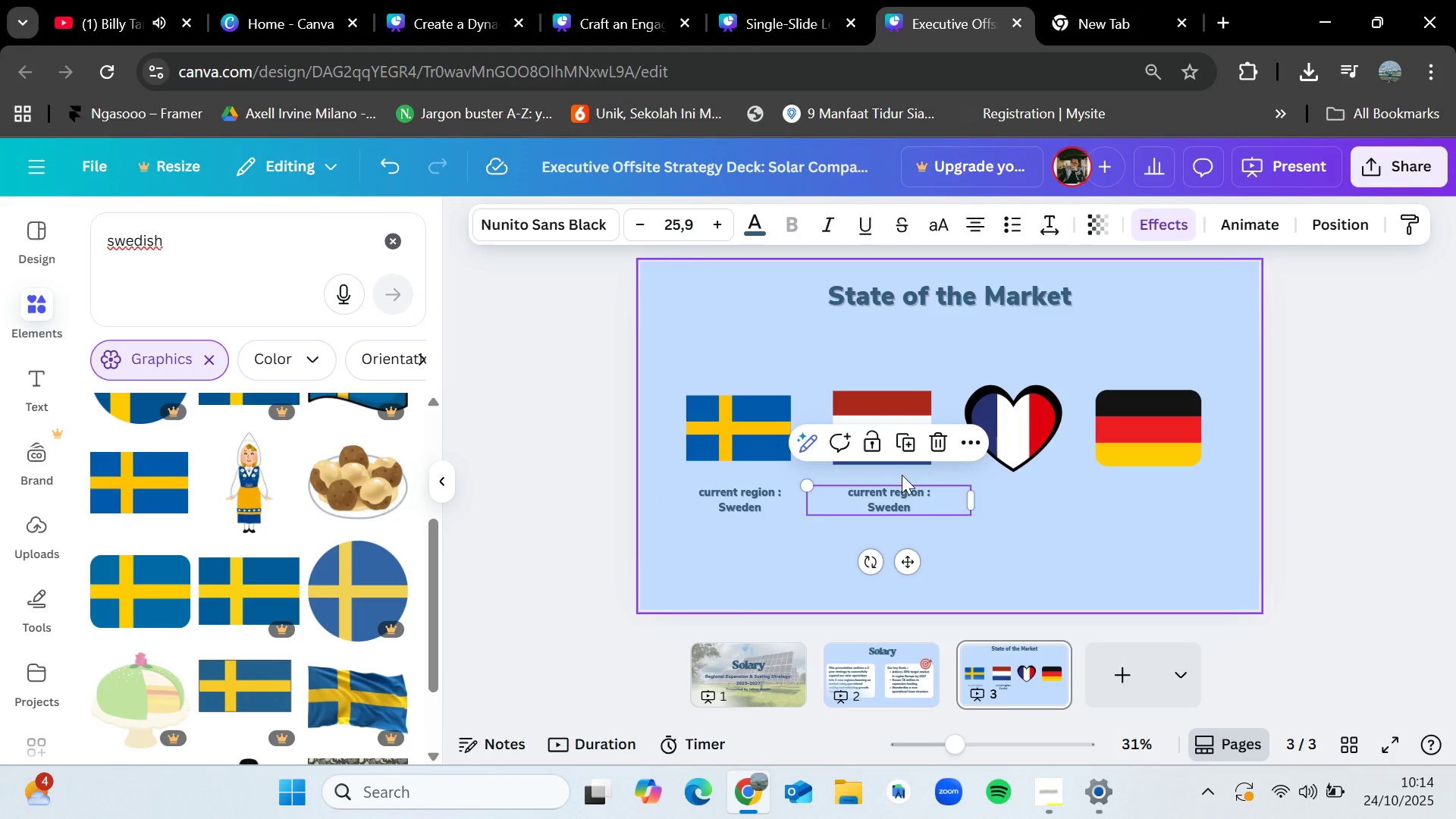 
double_click([886, 500])
 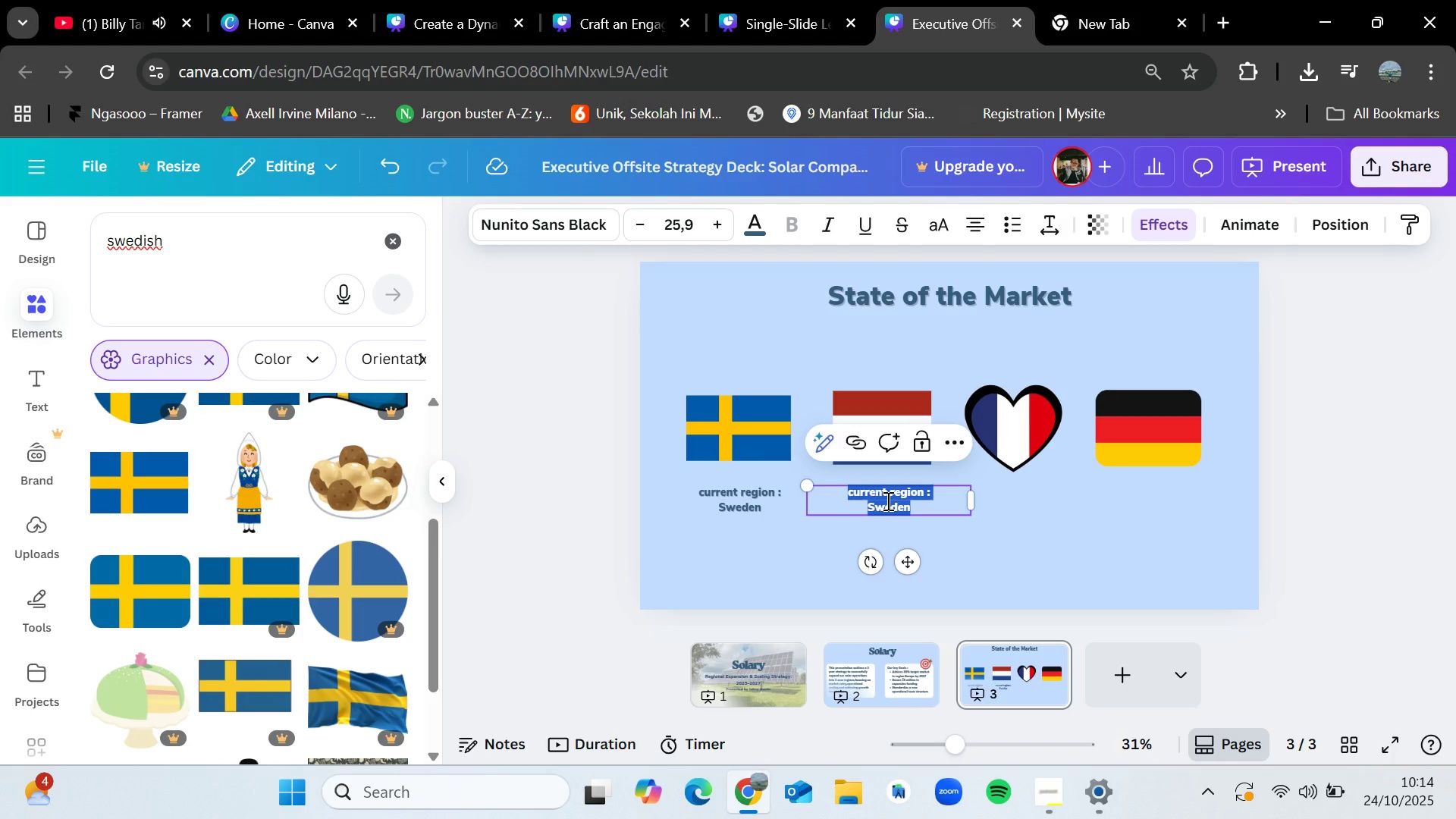 
left_click([886, 500])
 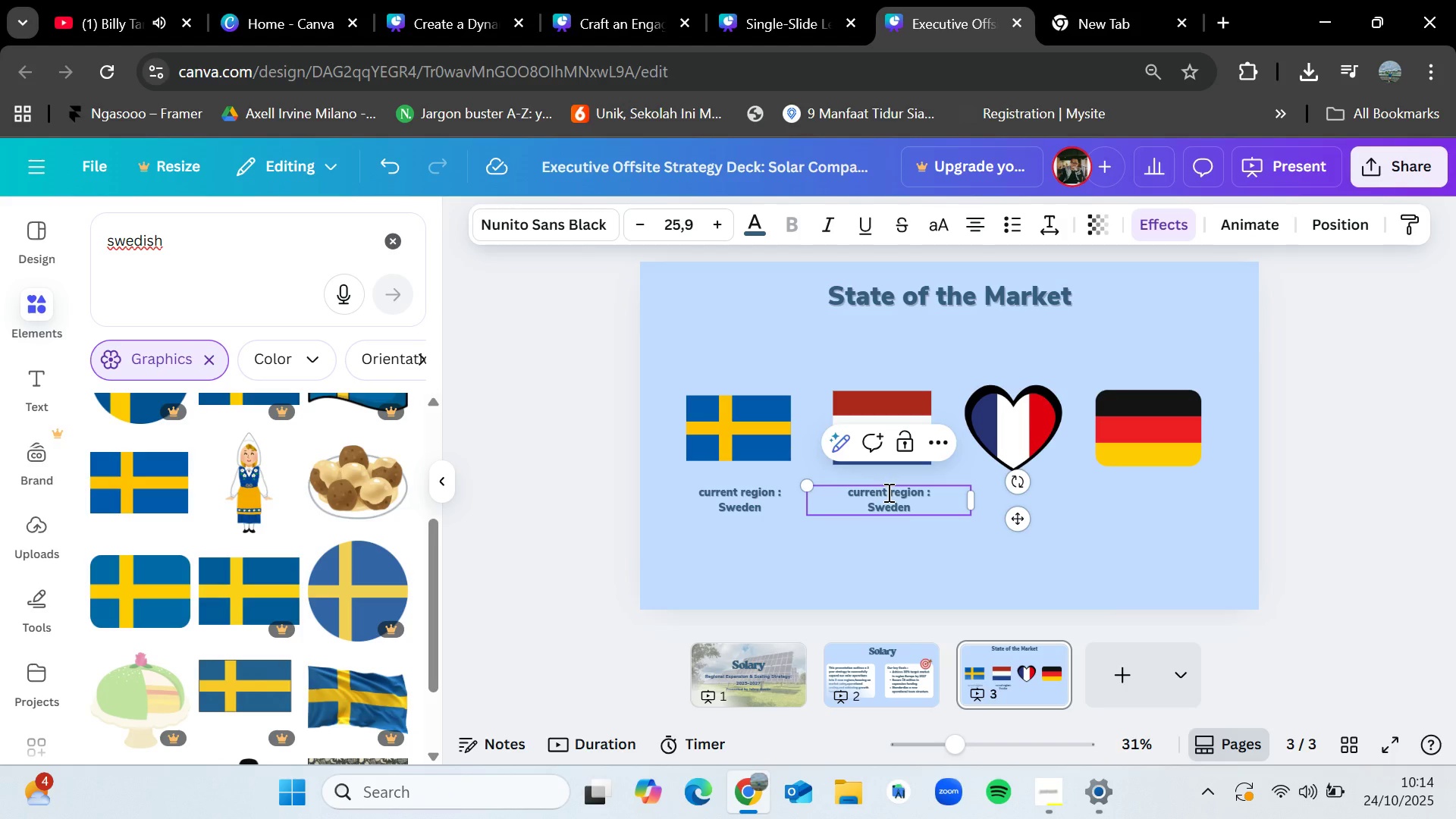 
left_click([886, 491])
 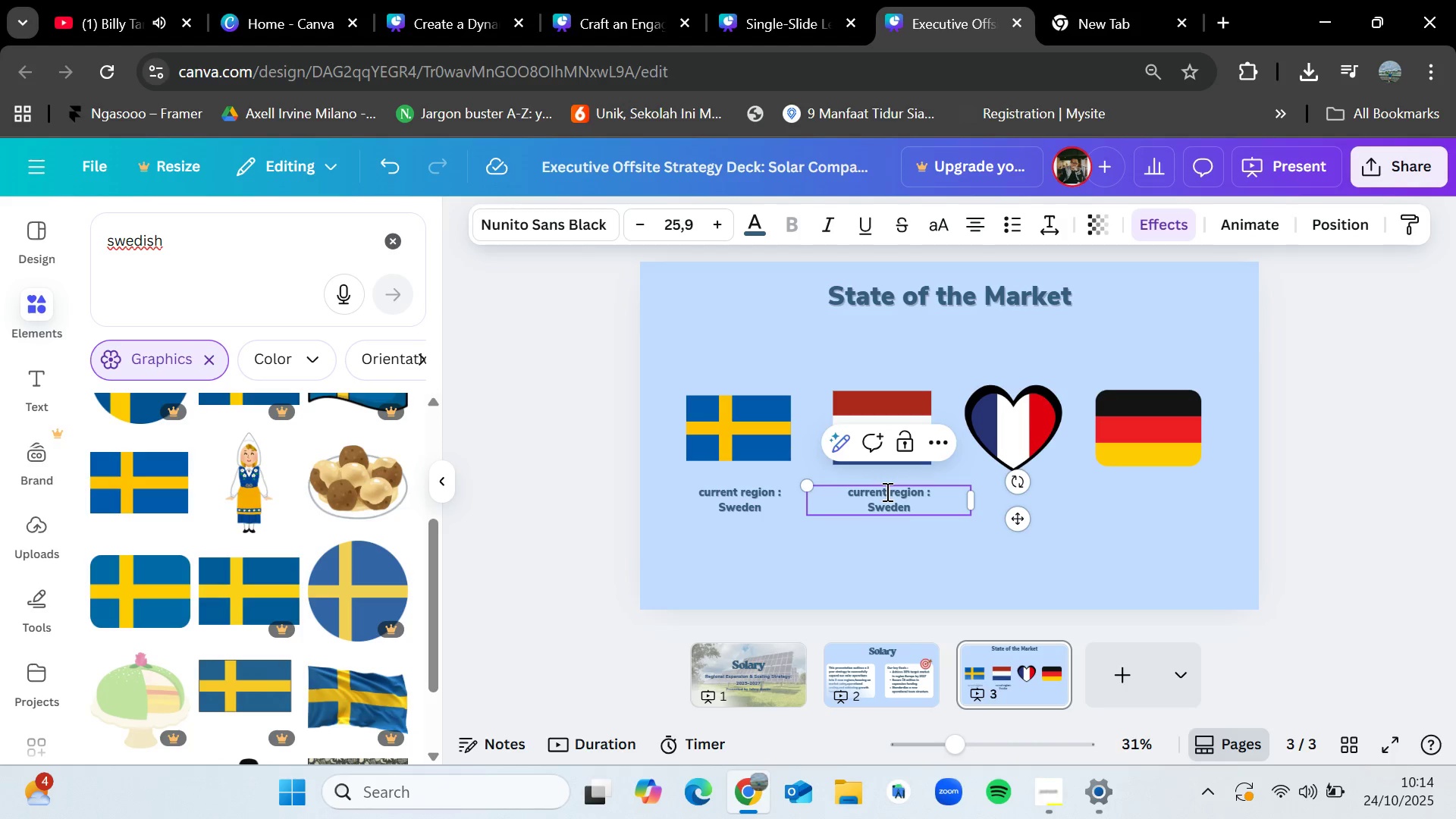 
key(Backspace)
key(Backspace)
key(Backspace)
key(Backspace)
key(Backspace)
key(Backspace)
key(Backspace)
type(target expansion)
 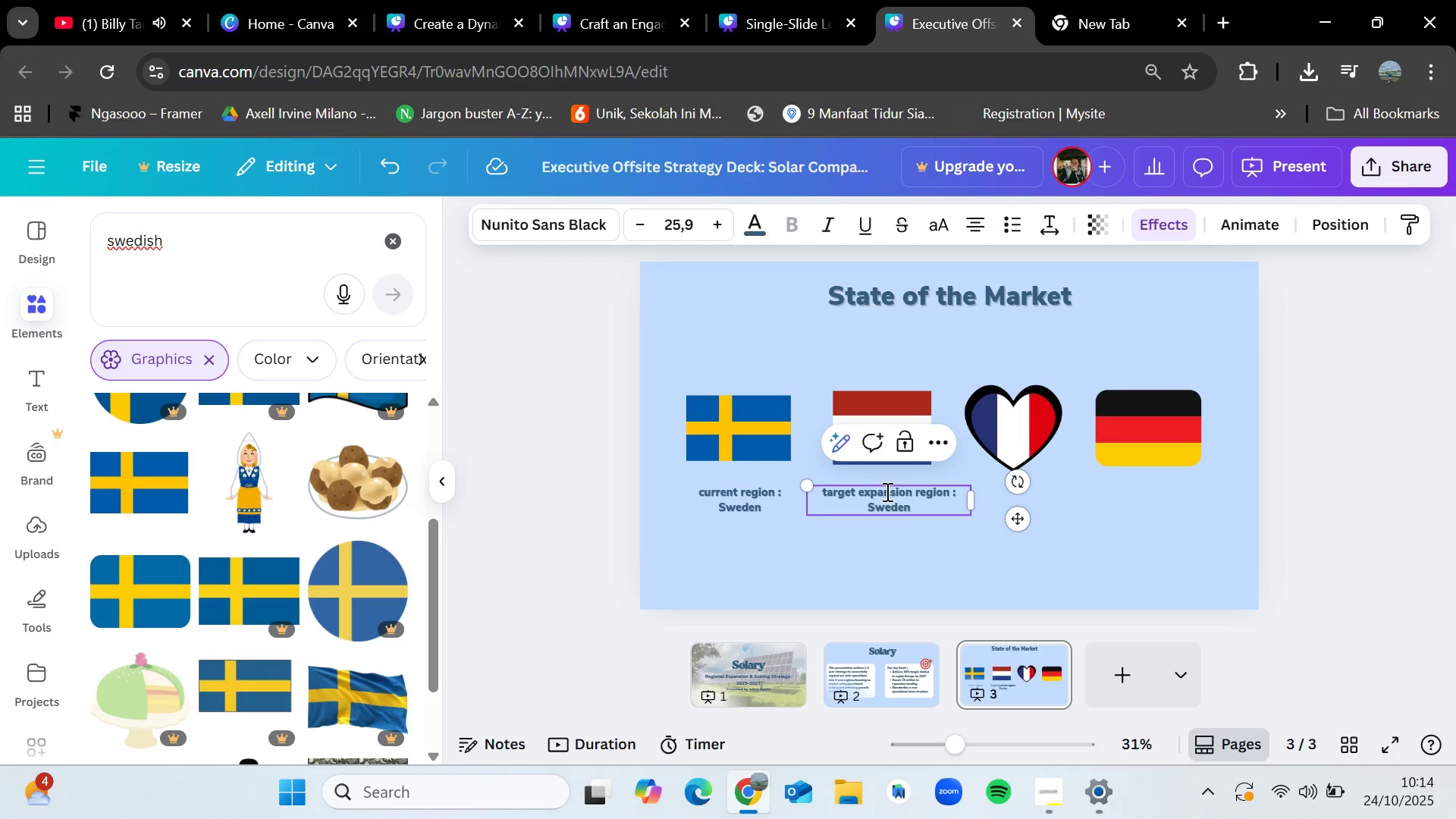 
left_click([921, 508])
 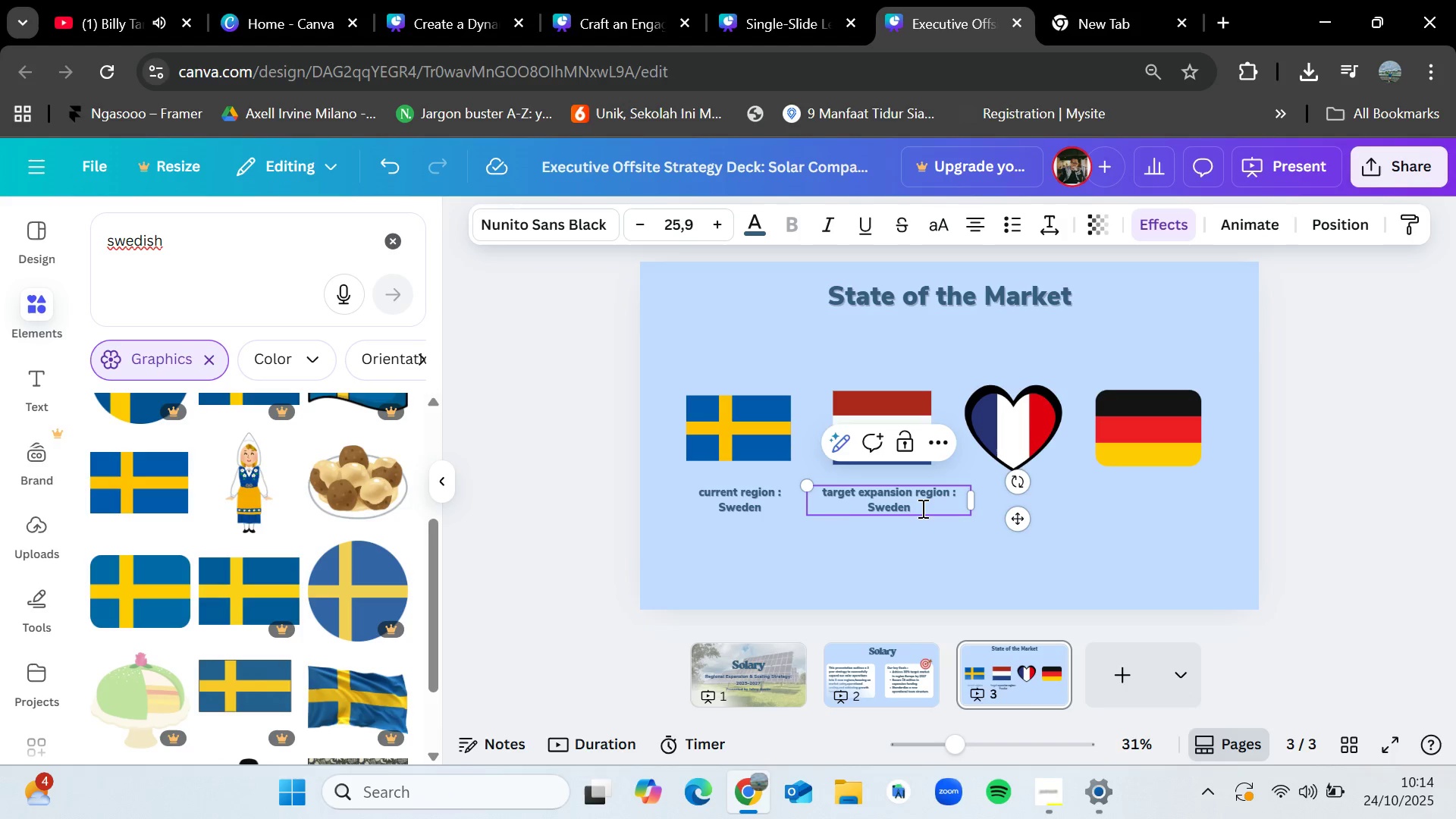 
key(Backspace)
key(Backspace)
key(Backspace)
key(Backspace)
key(Backspace)
key(Backspace)
type(France)
 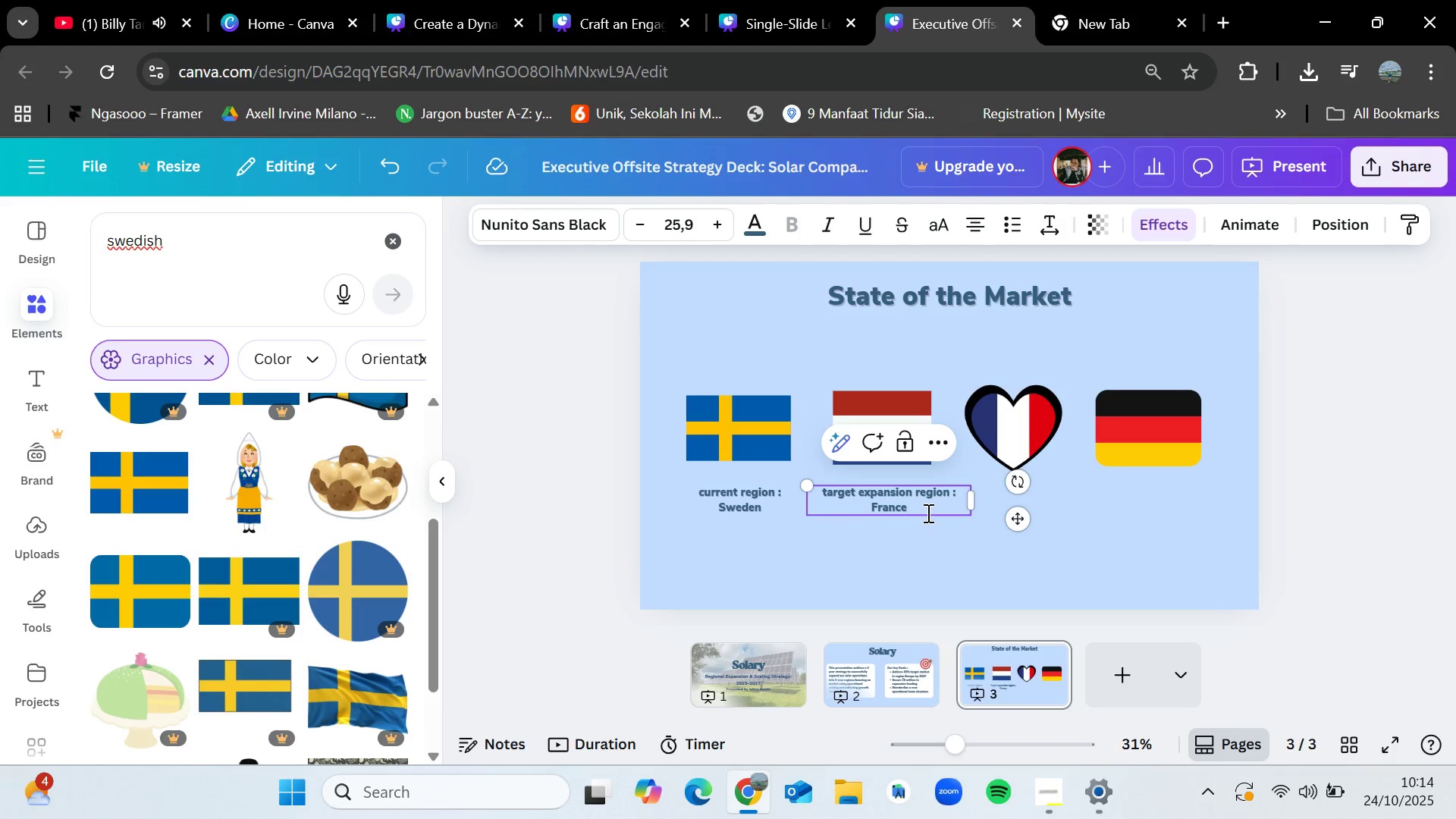 
left_click([937, 557])
 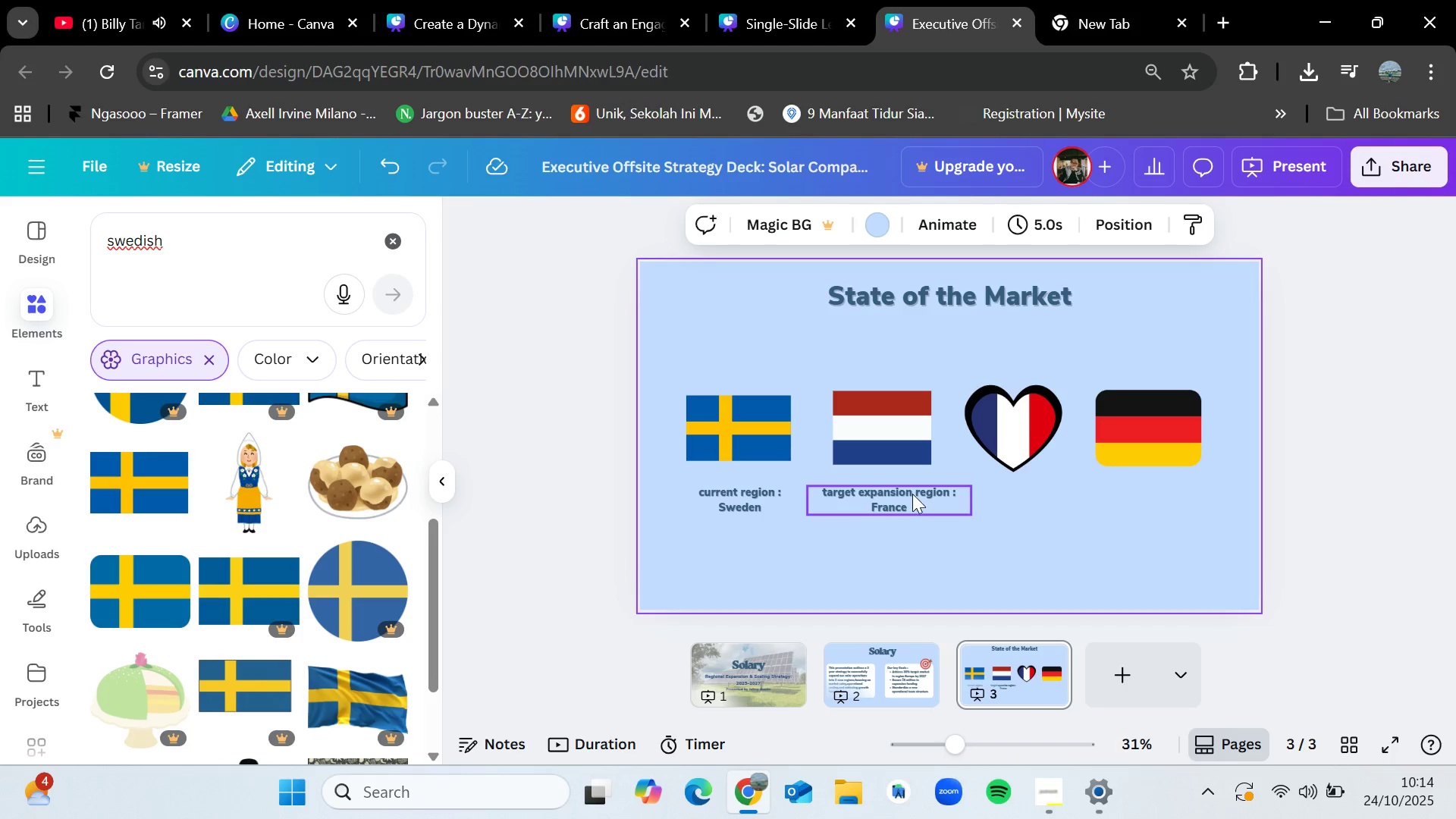 
left_click_drag(start_coordinate=[912, 494], to_coordinate=[905, 489])
 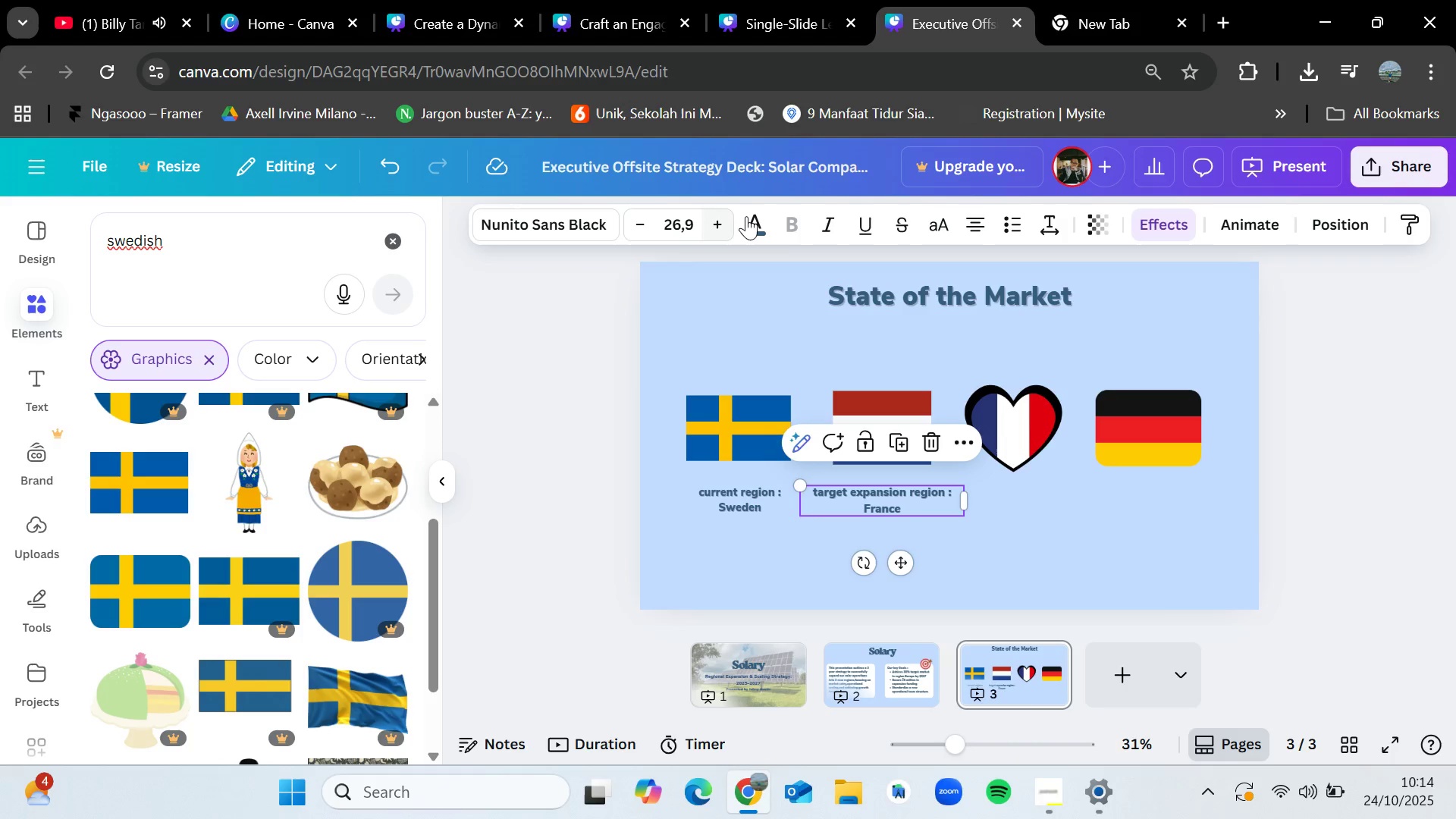 
double_click([746, 216])
 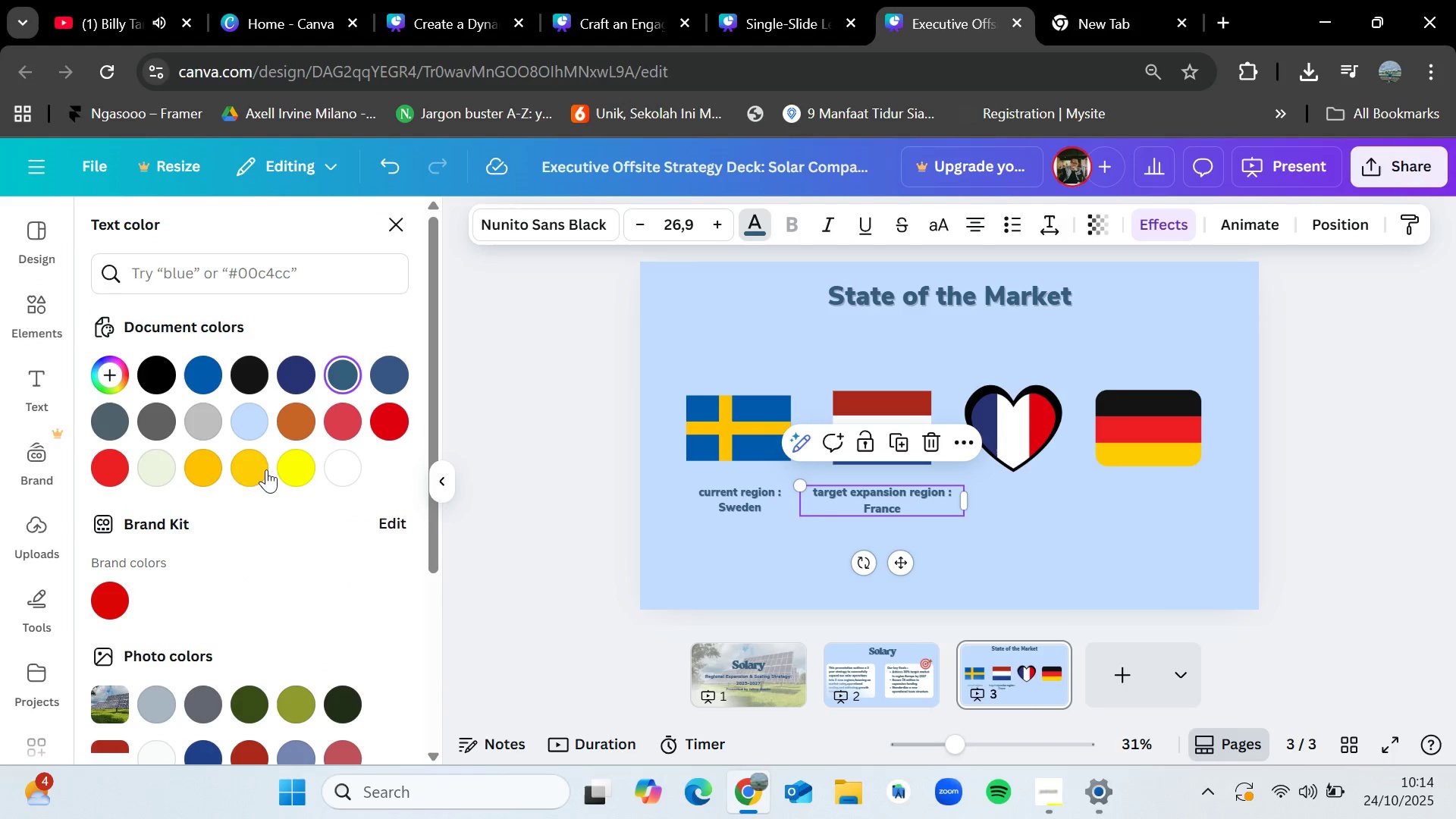 
left_click([253, 472])
 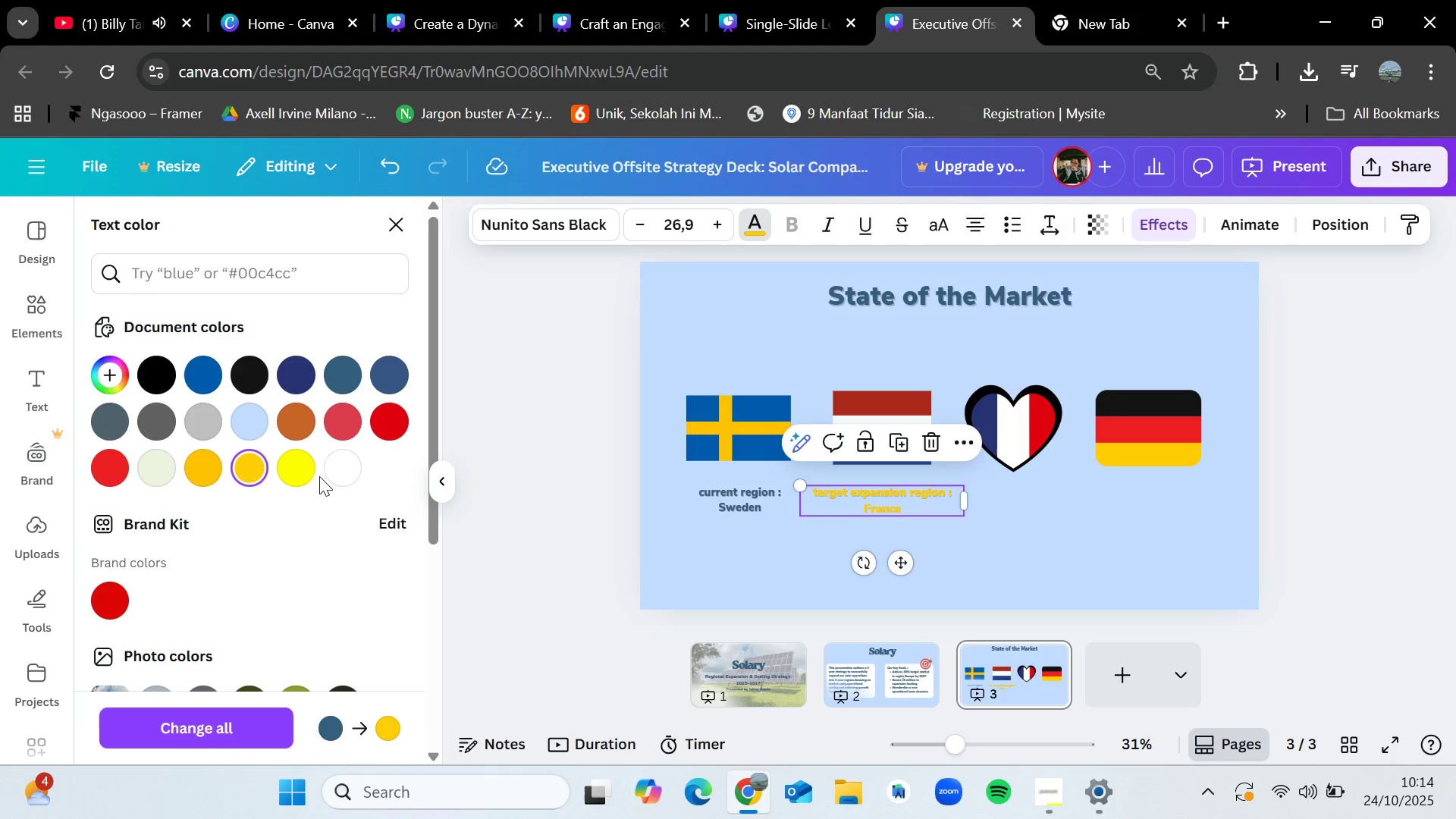 
left_click([303, 466])
 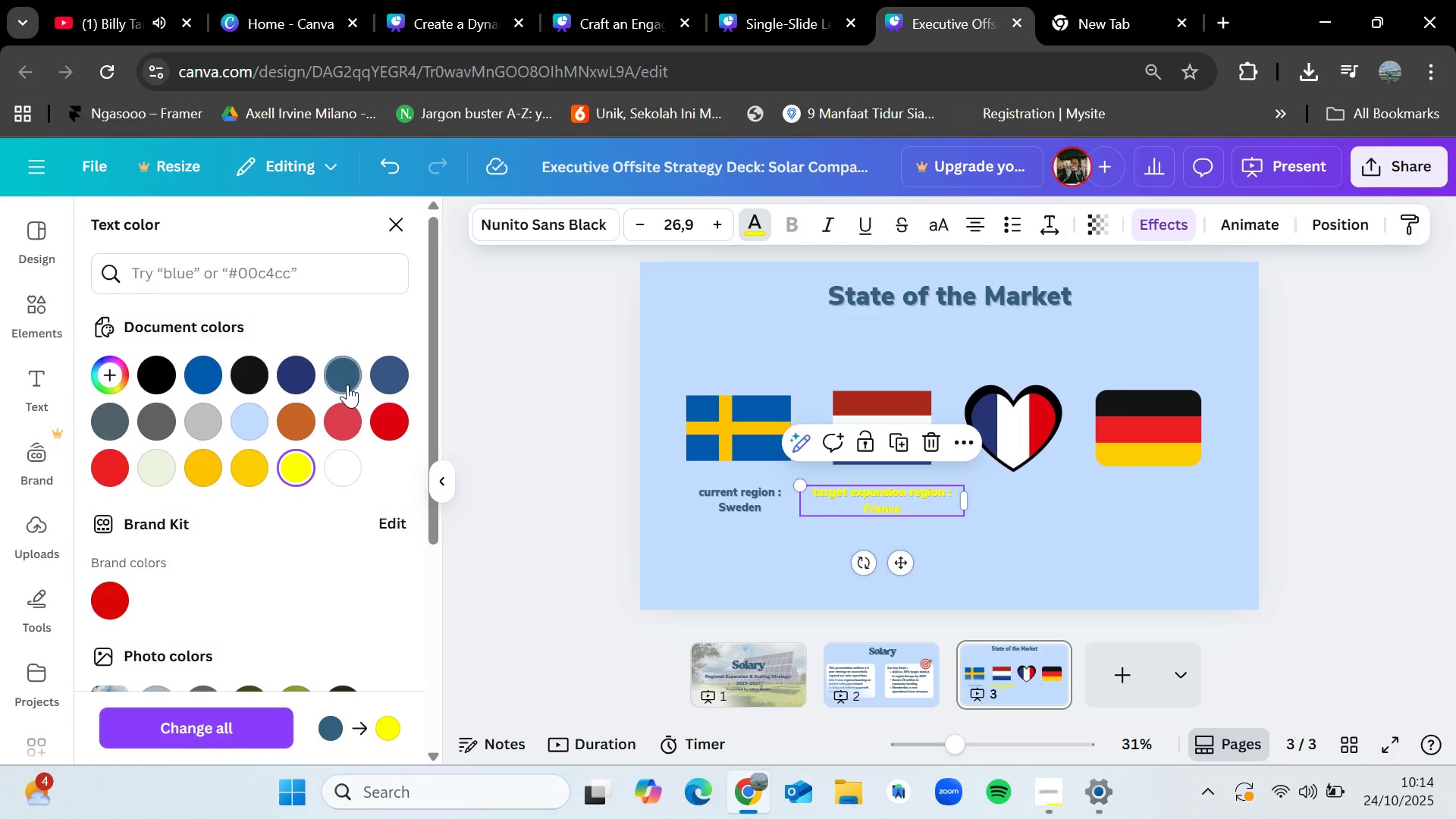 
left_click([347, 384])
 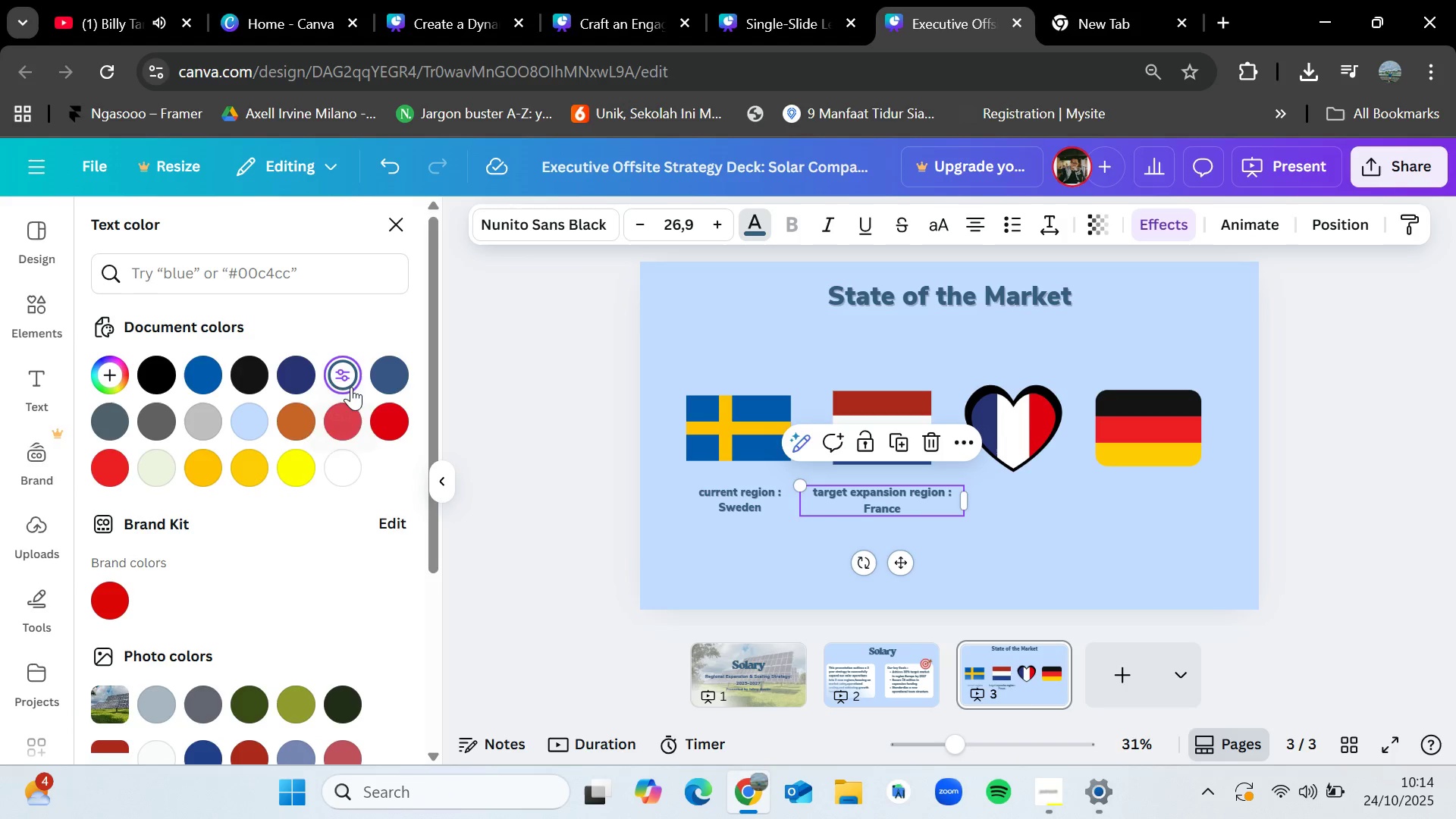 
mouse_move([363, 419])
 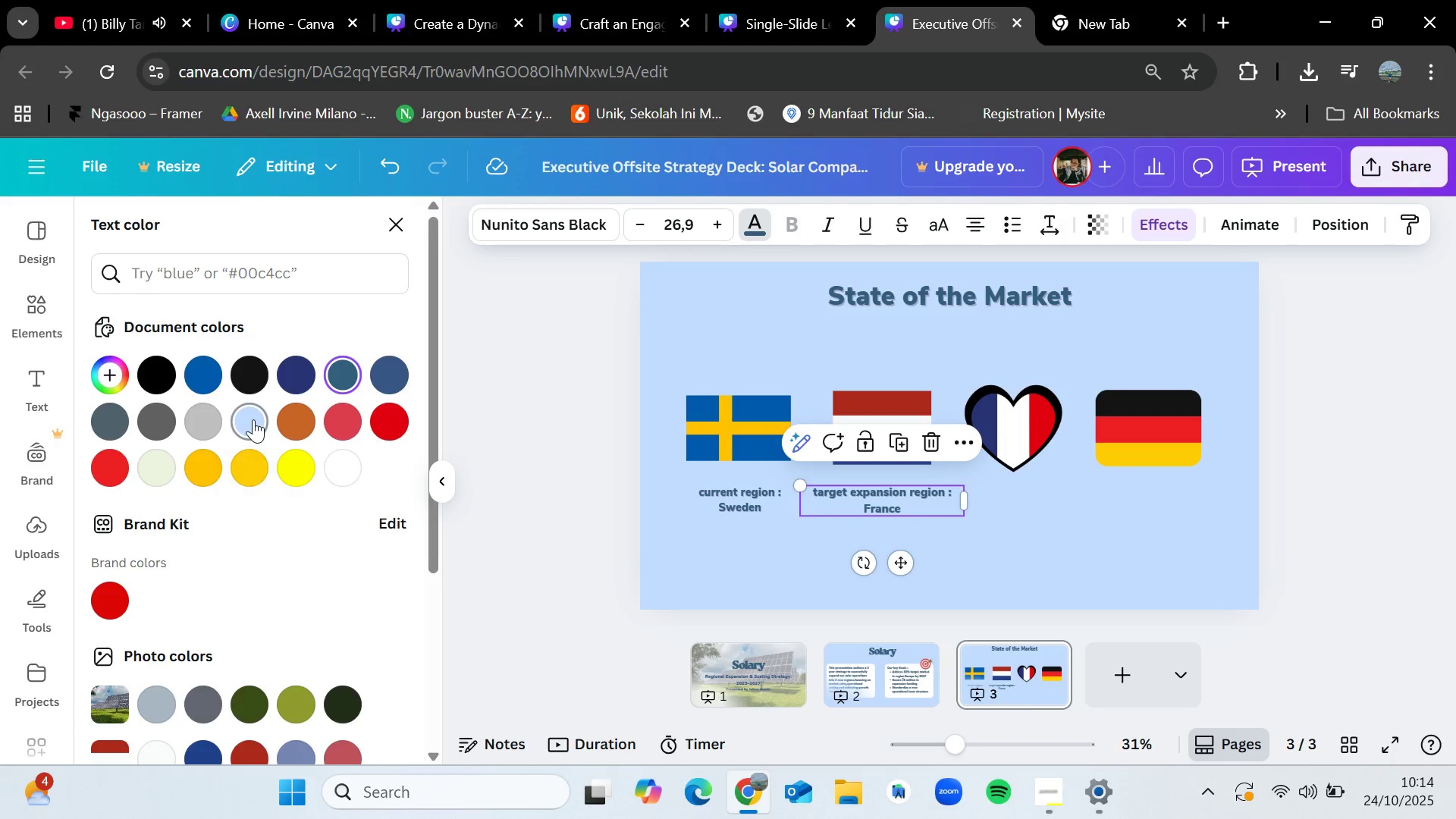 
left_click([253, 419])
 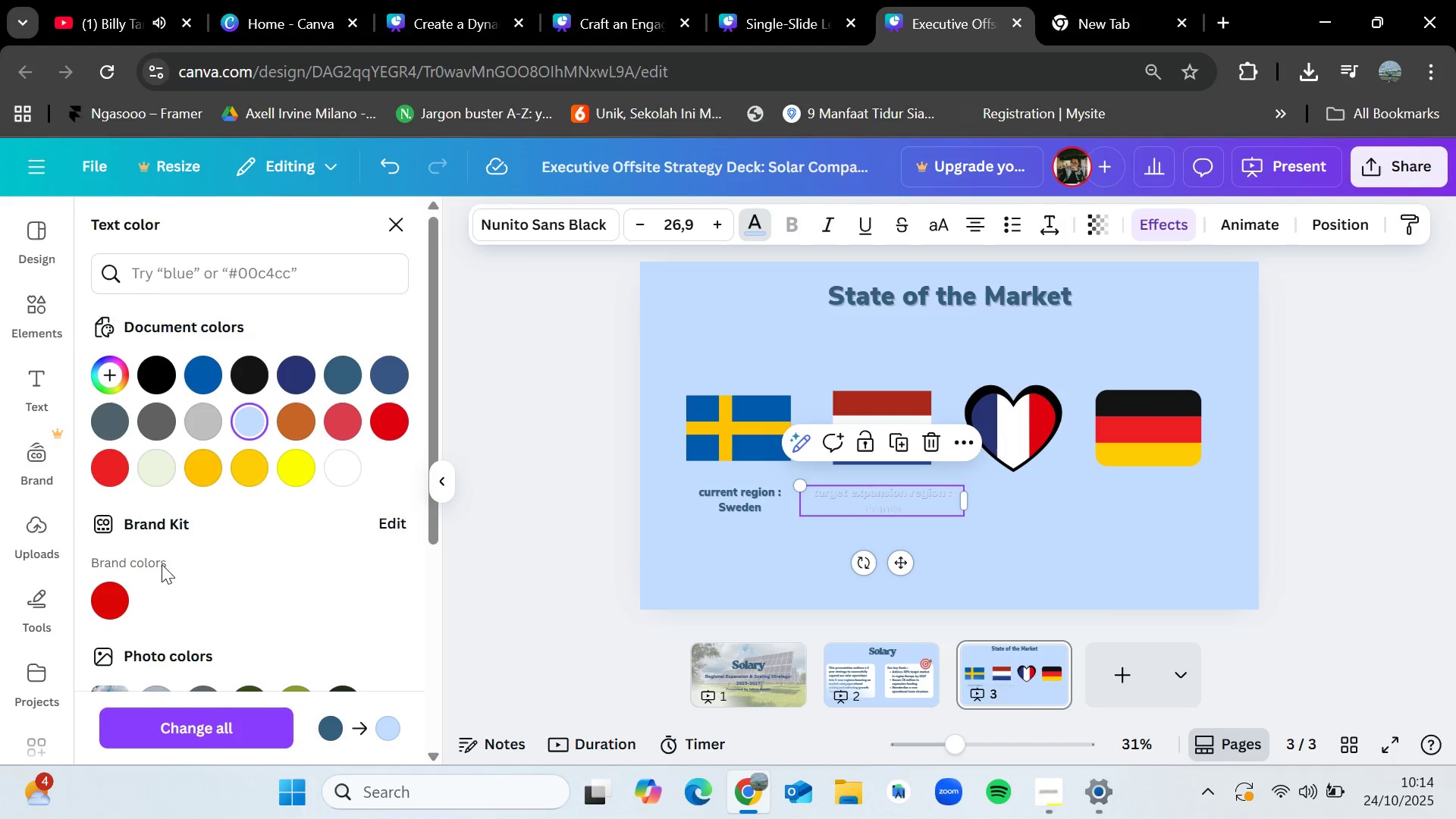 
left_click([124, 588])
 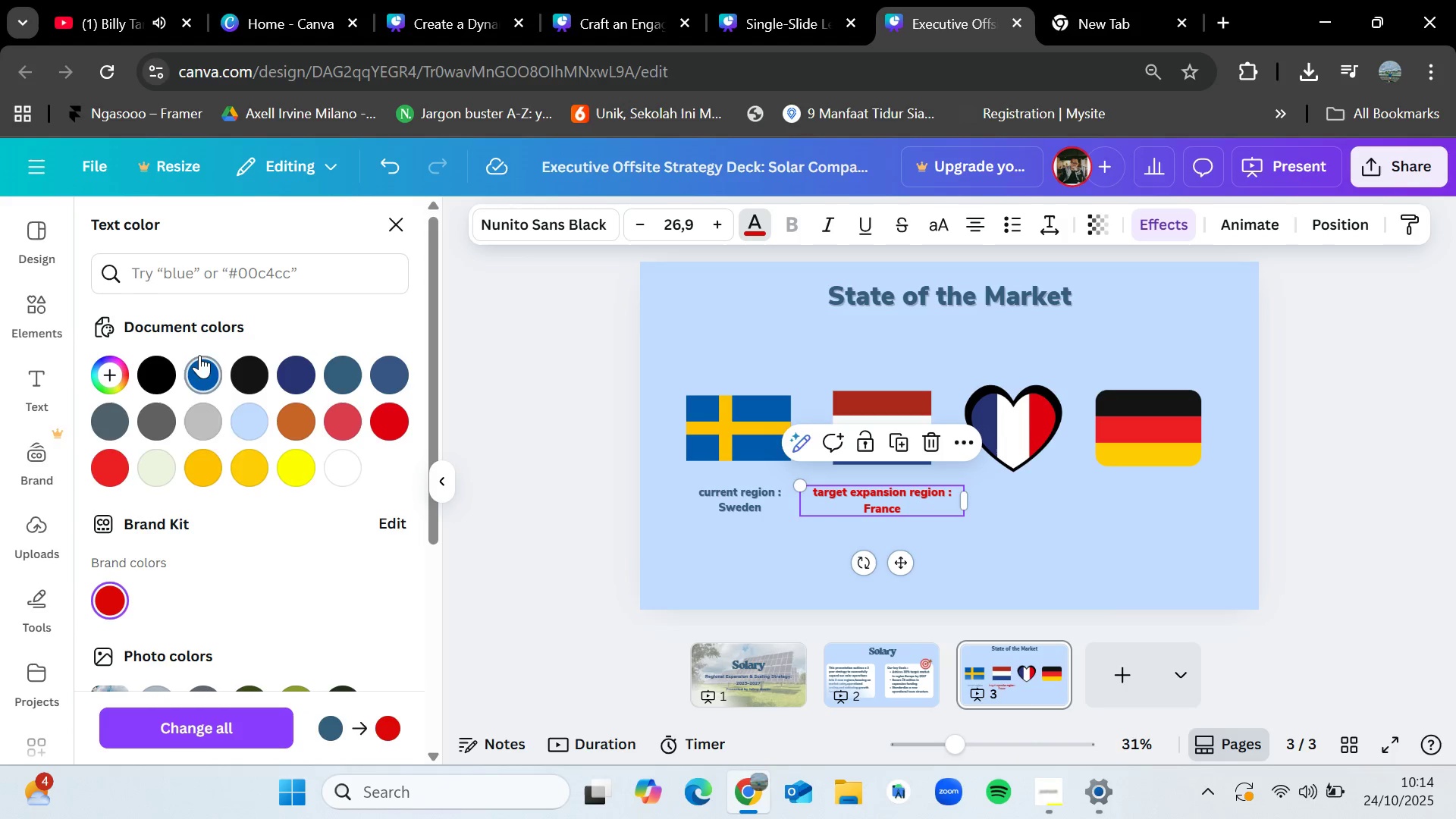 
left_click([206, 367])
 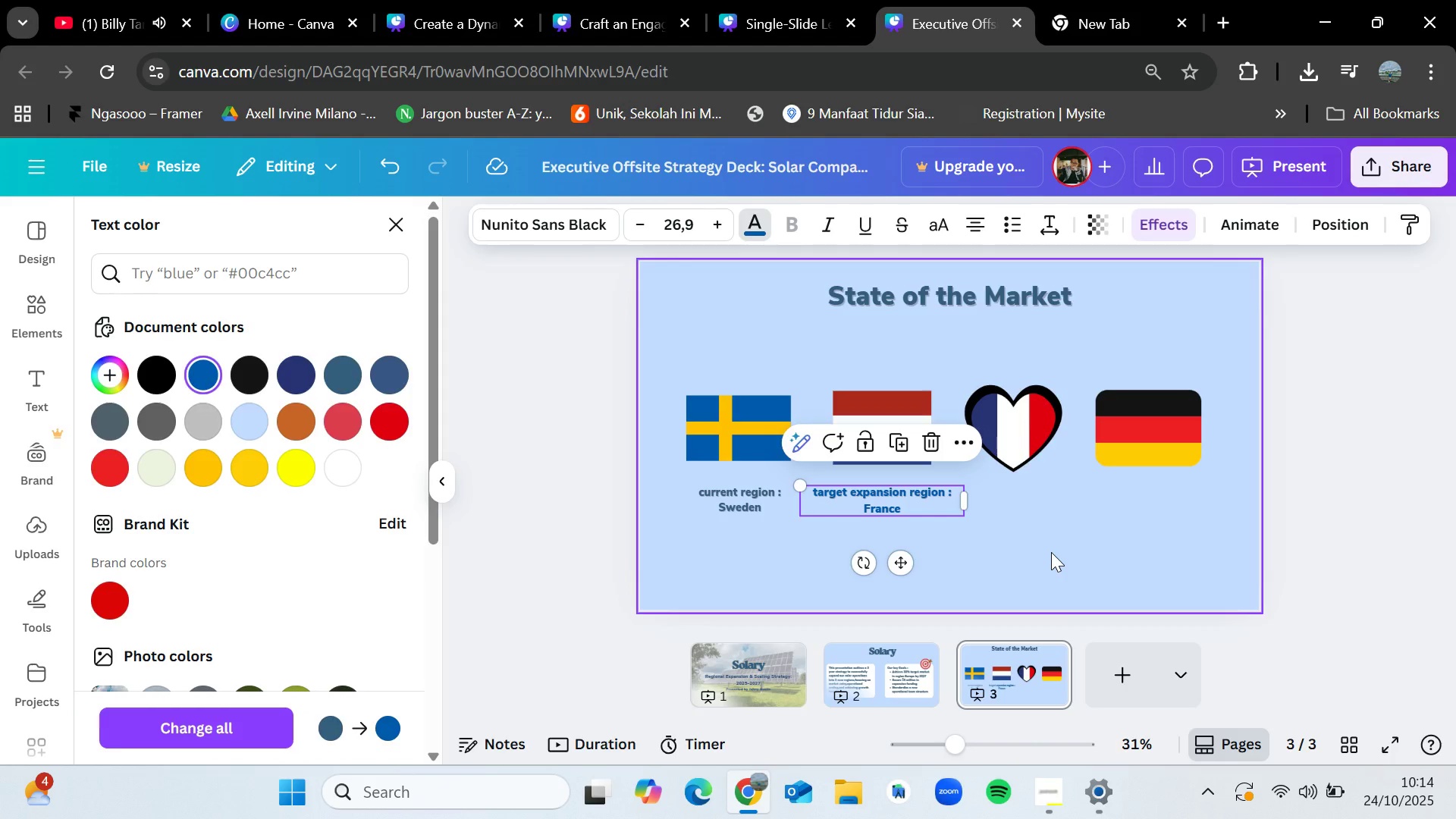 
double_click([1051, 552])
 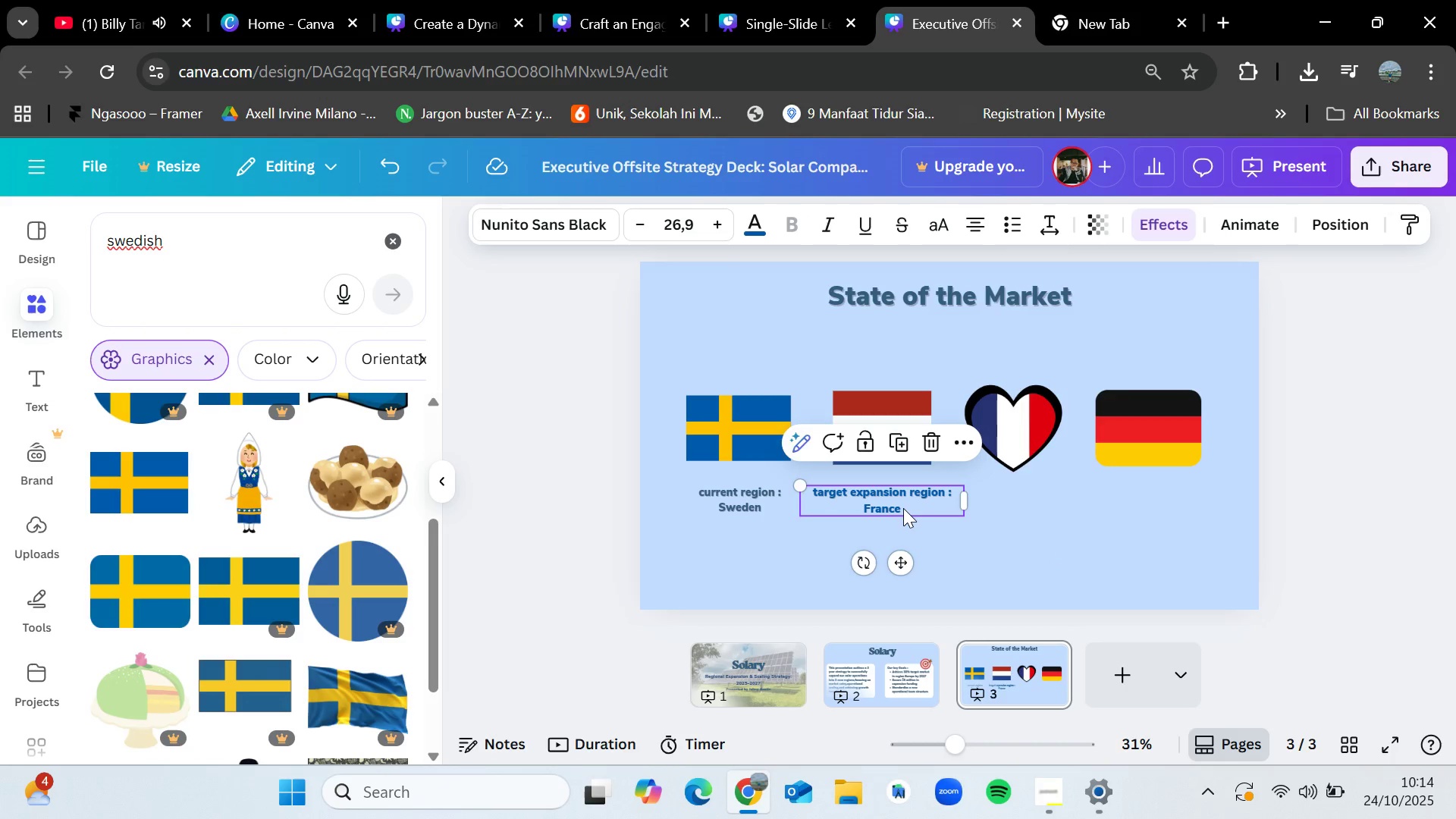 
left_click([903, 508])
 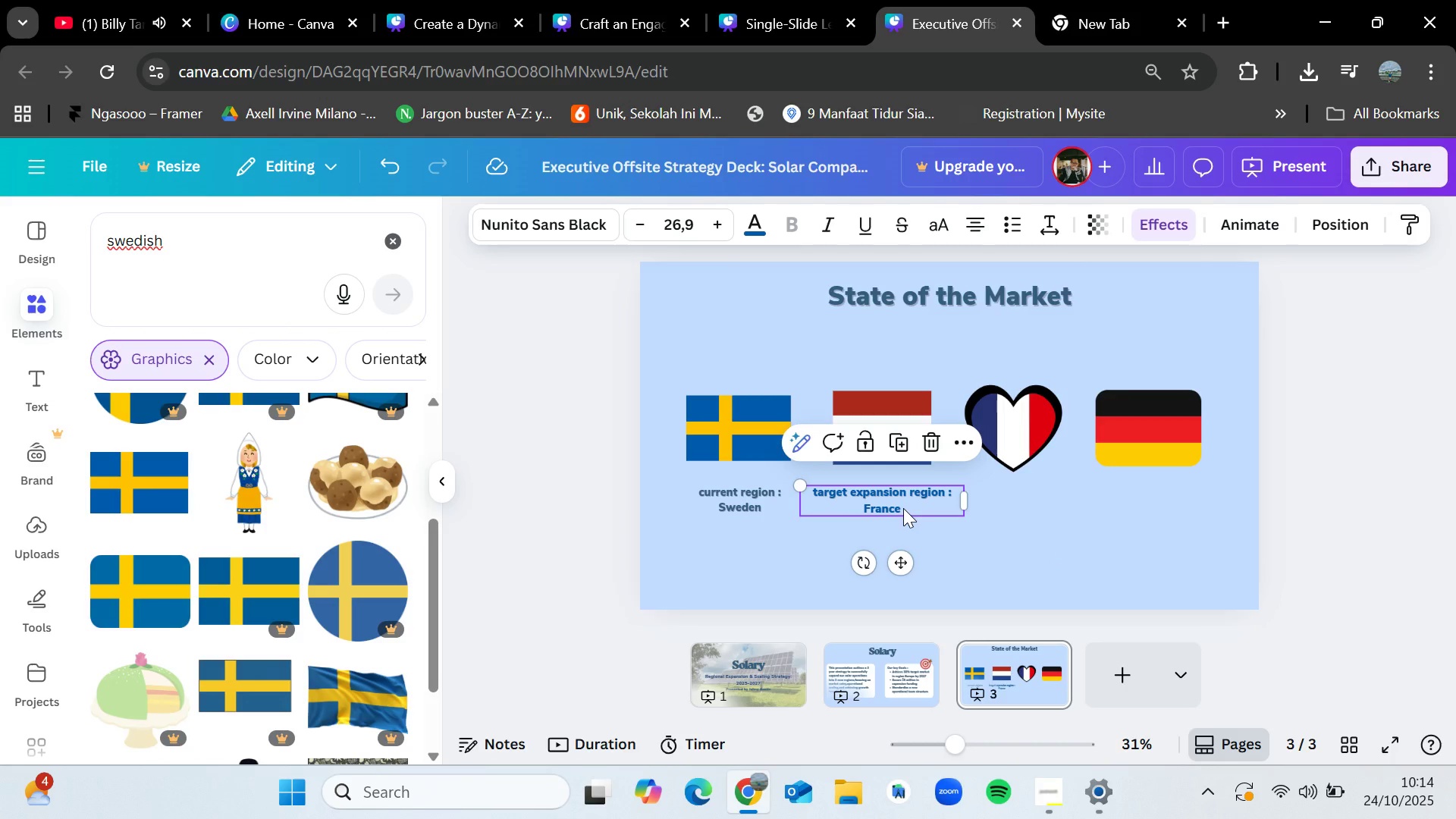 
key(Control+C)
 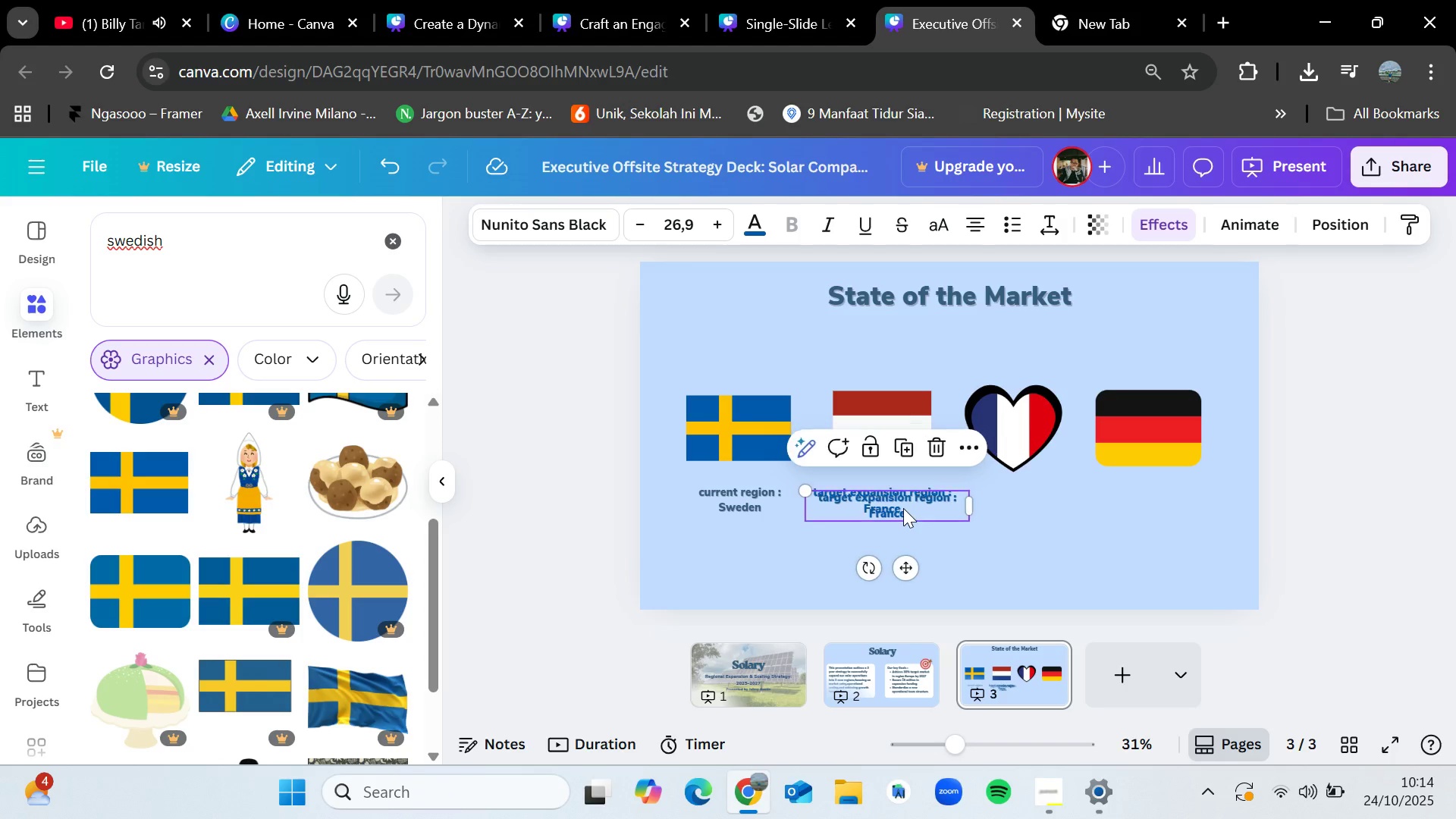 
key(Control+V)
 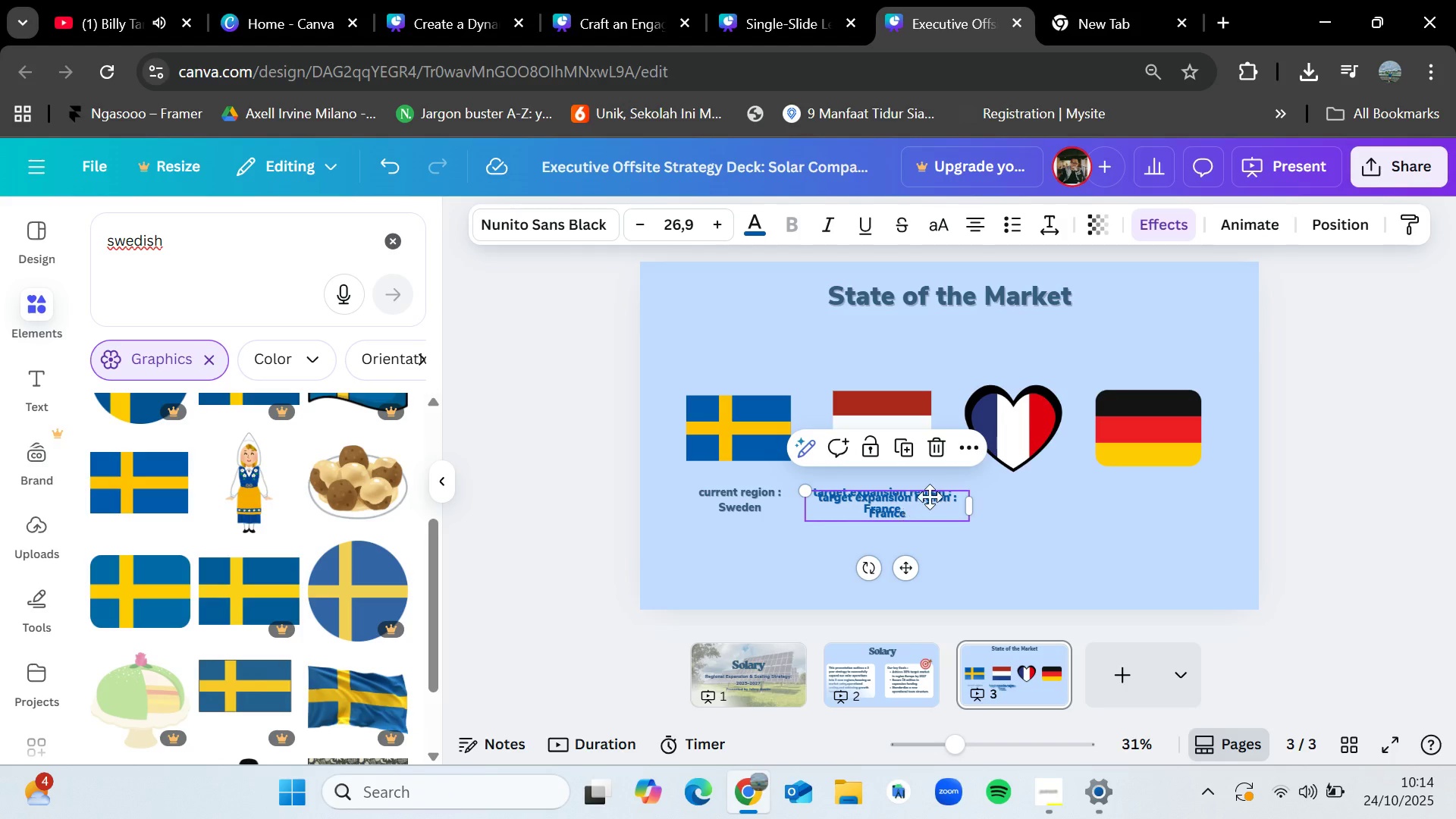 
left_click_drag(start_coordinate=[903, 508], to_coordinate=[1049, 504])
 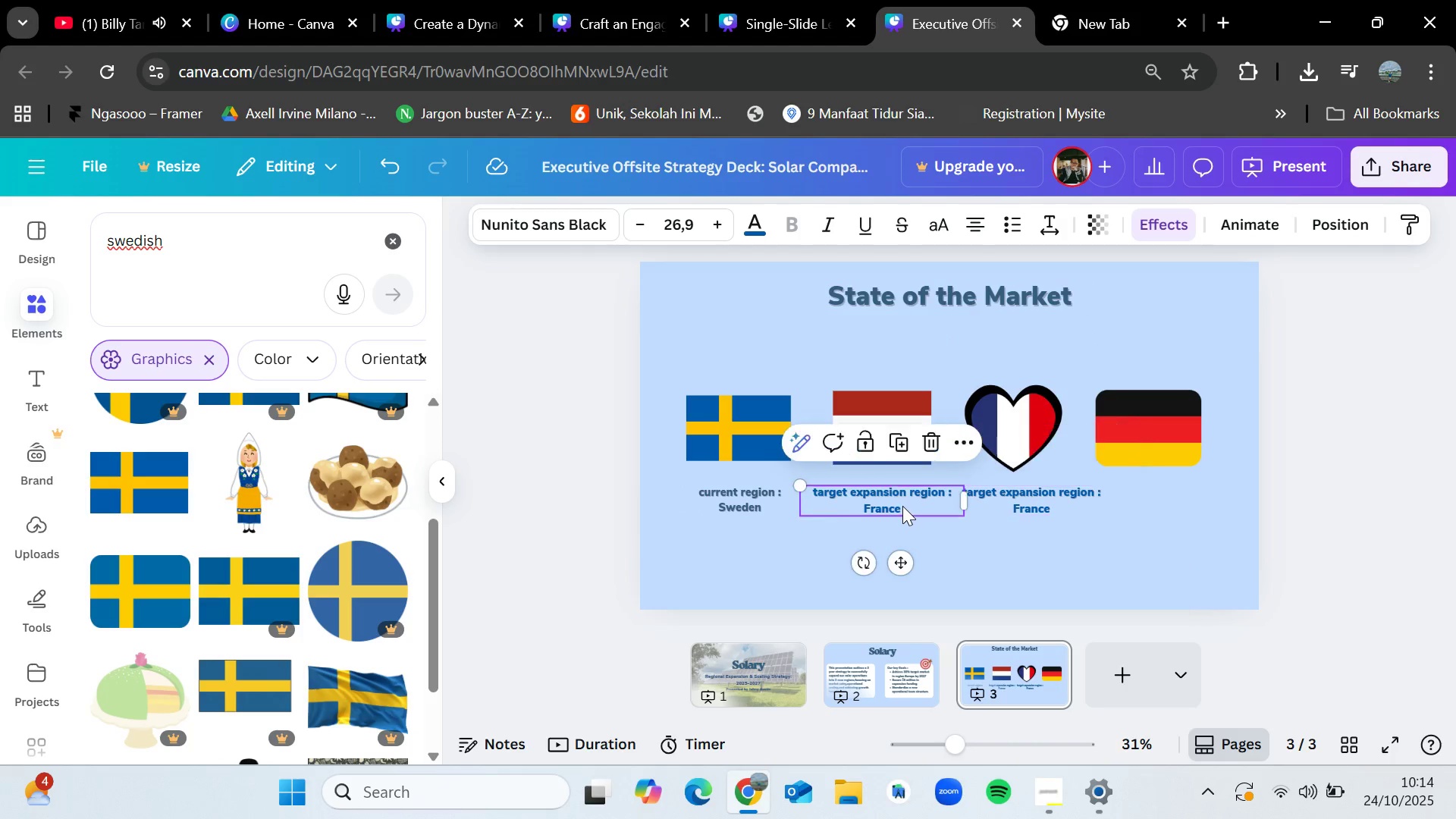 
double_click([902, 506])
 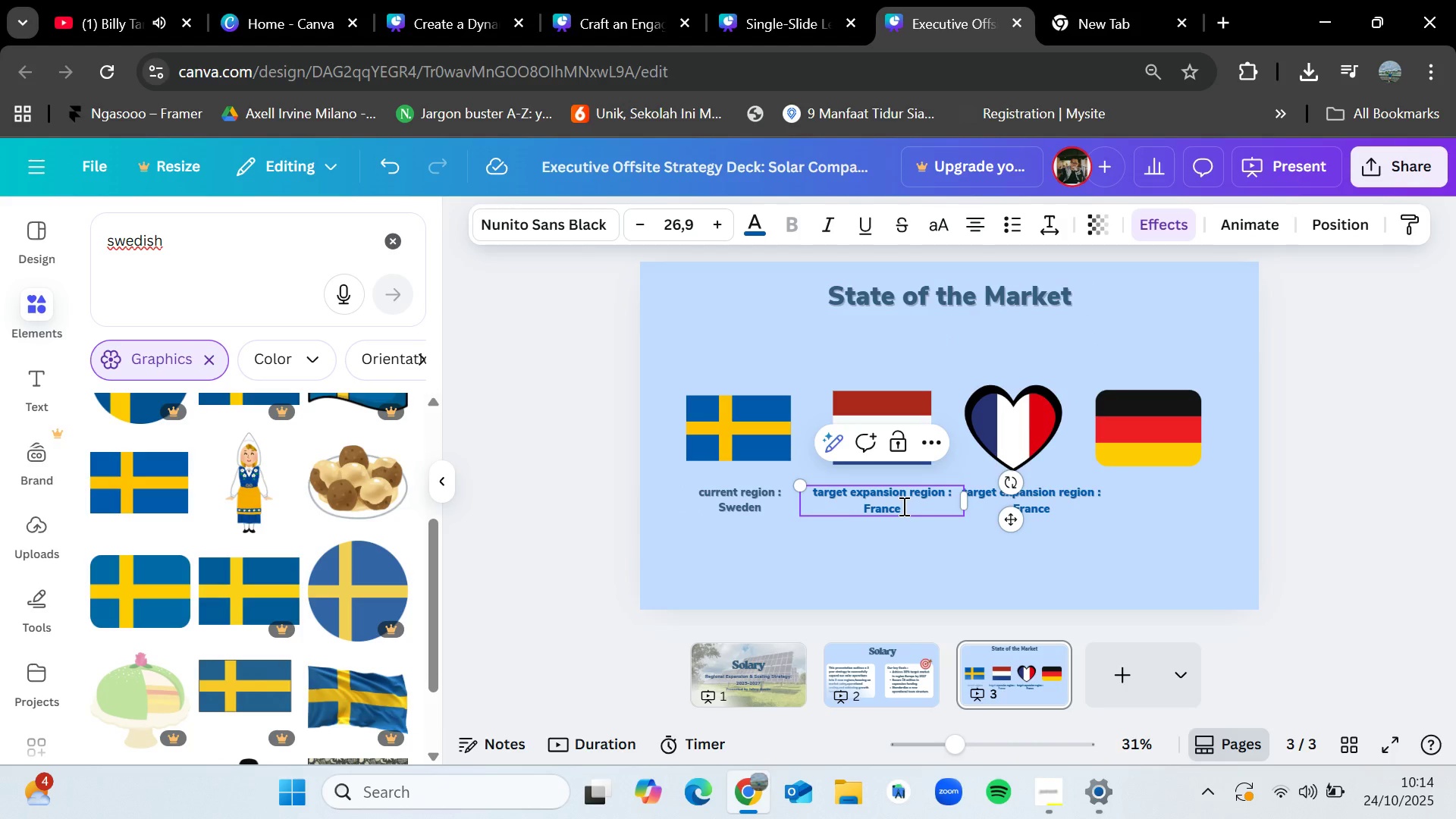 
key(Backspace)
key(Backspace)
key(Backspace)
key(Backspace)
key(Backspace)
key(Backspace)
type(Netherland)
 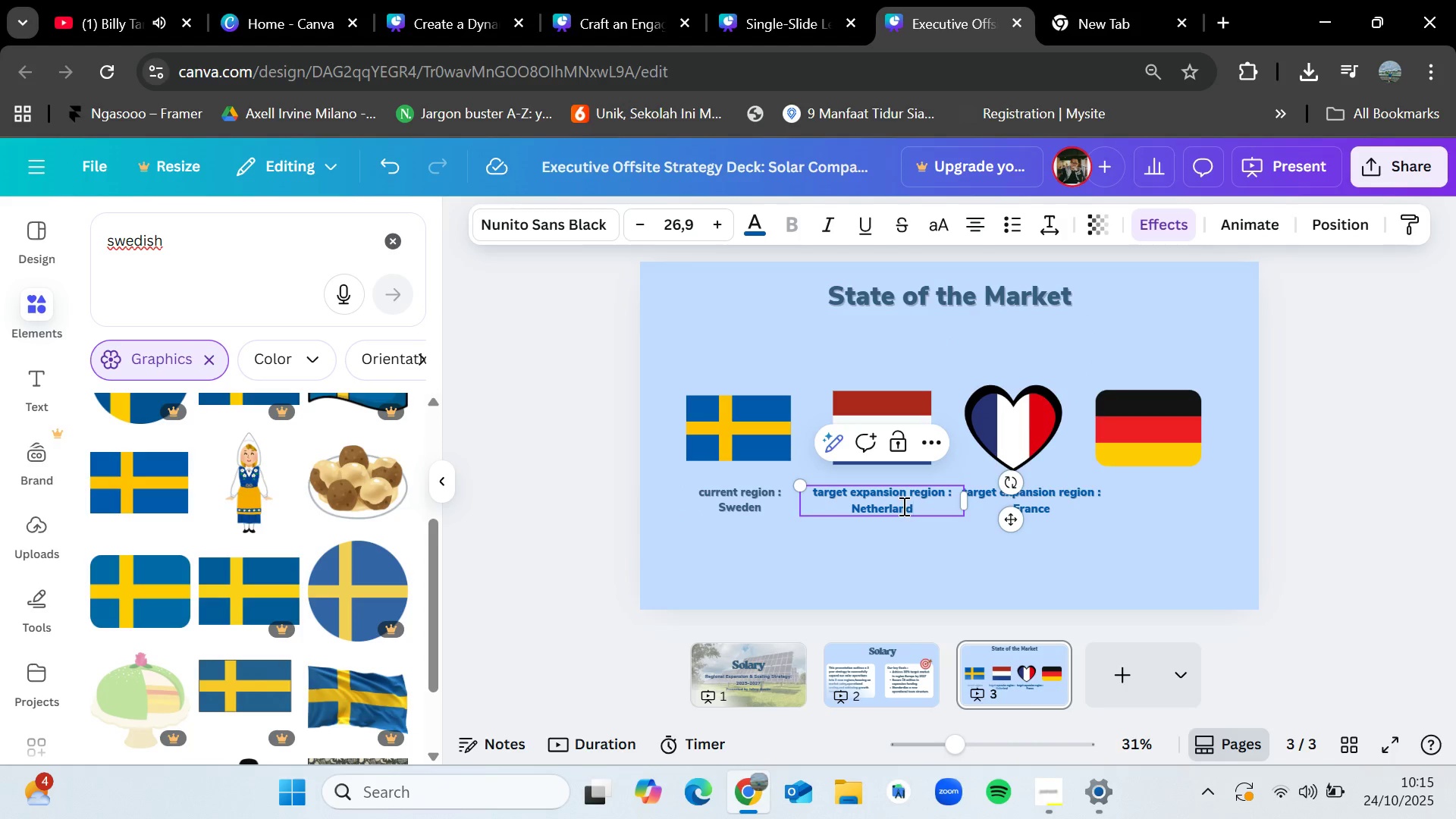 
left_click([1138, 570])
 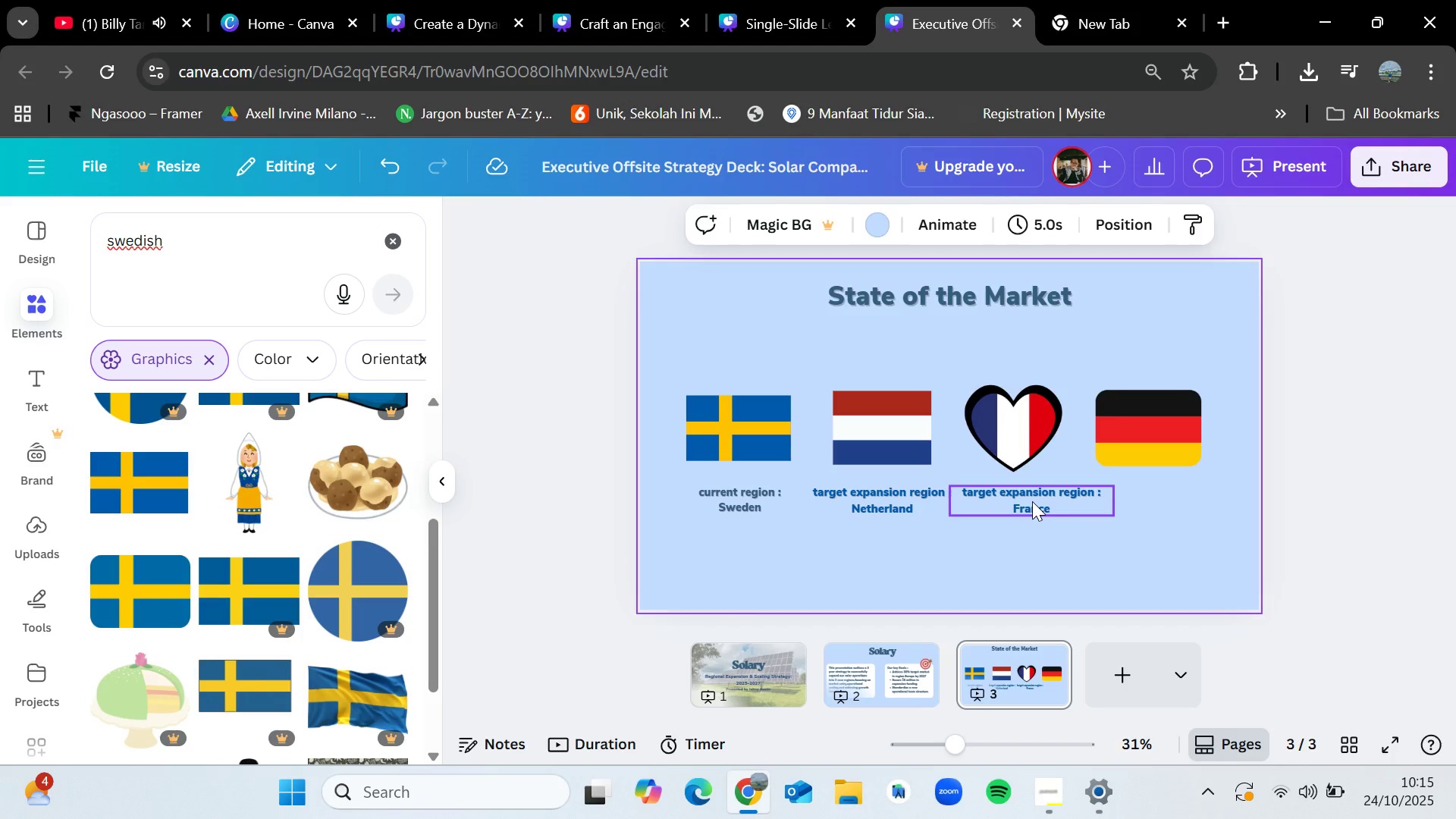 
left_click_drag(start_coordinate=[1032, 501], to_coordinate=[1024, 499])
 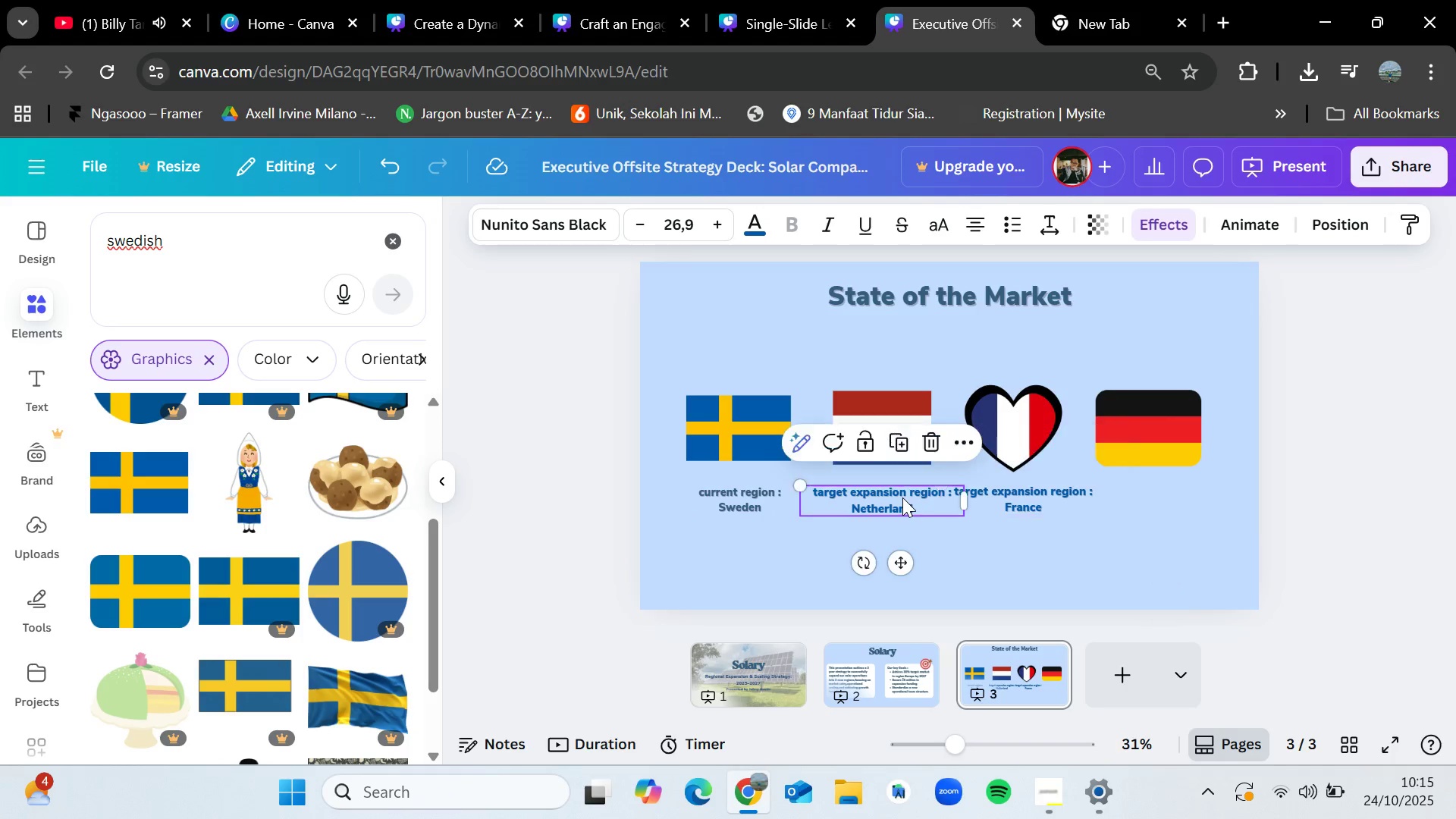 
left_click([902, 497])
 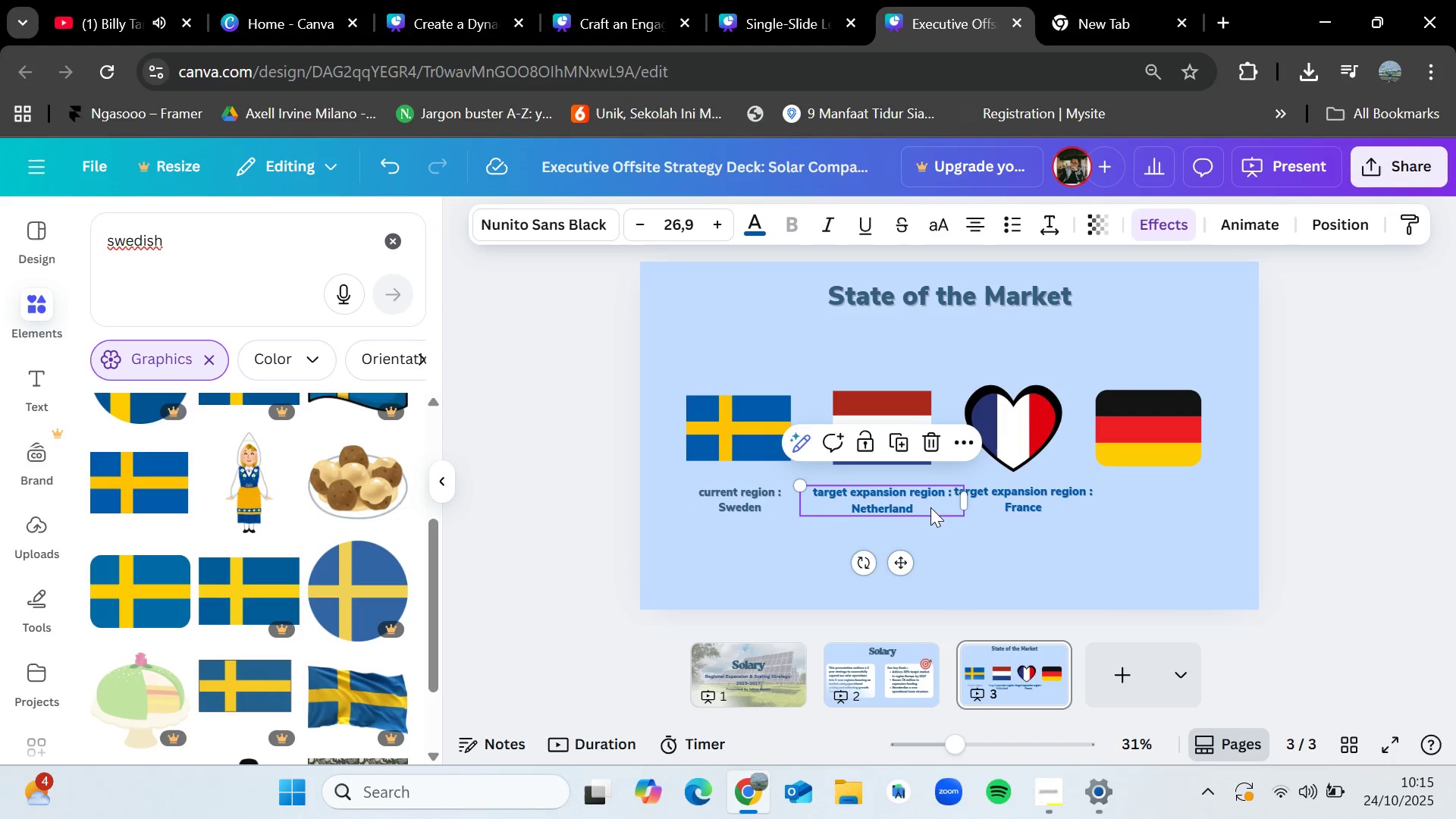 
left_click([968, 554])
 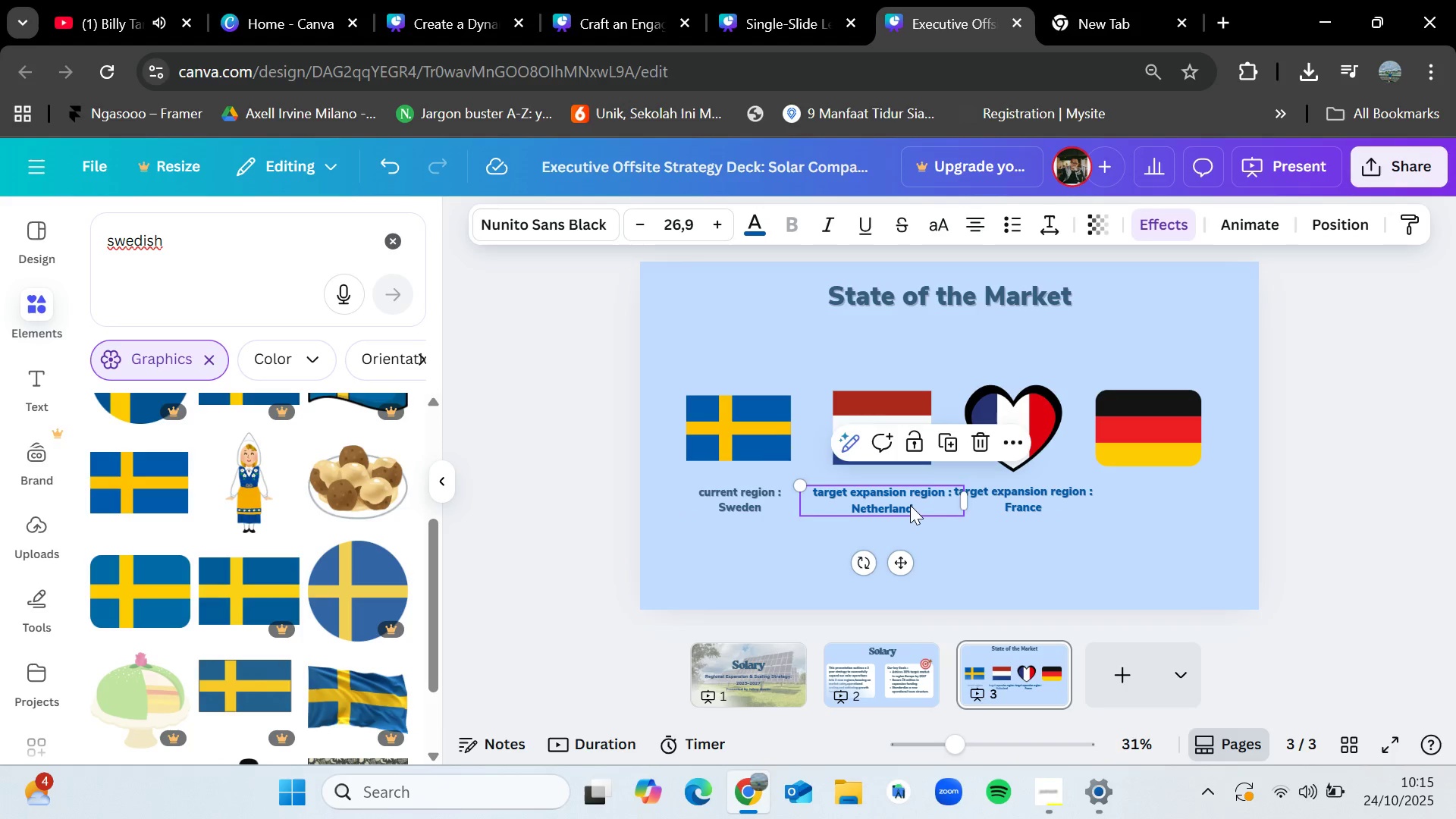 
double_click([910, 505])
 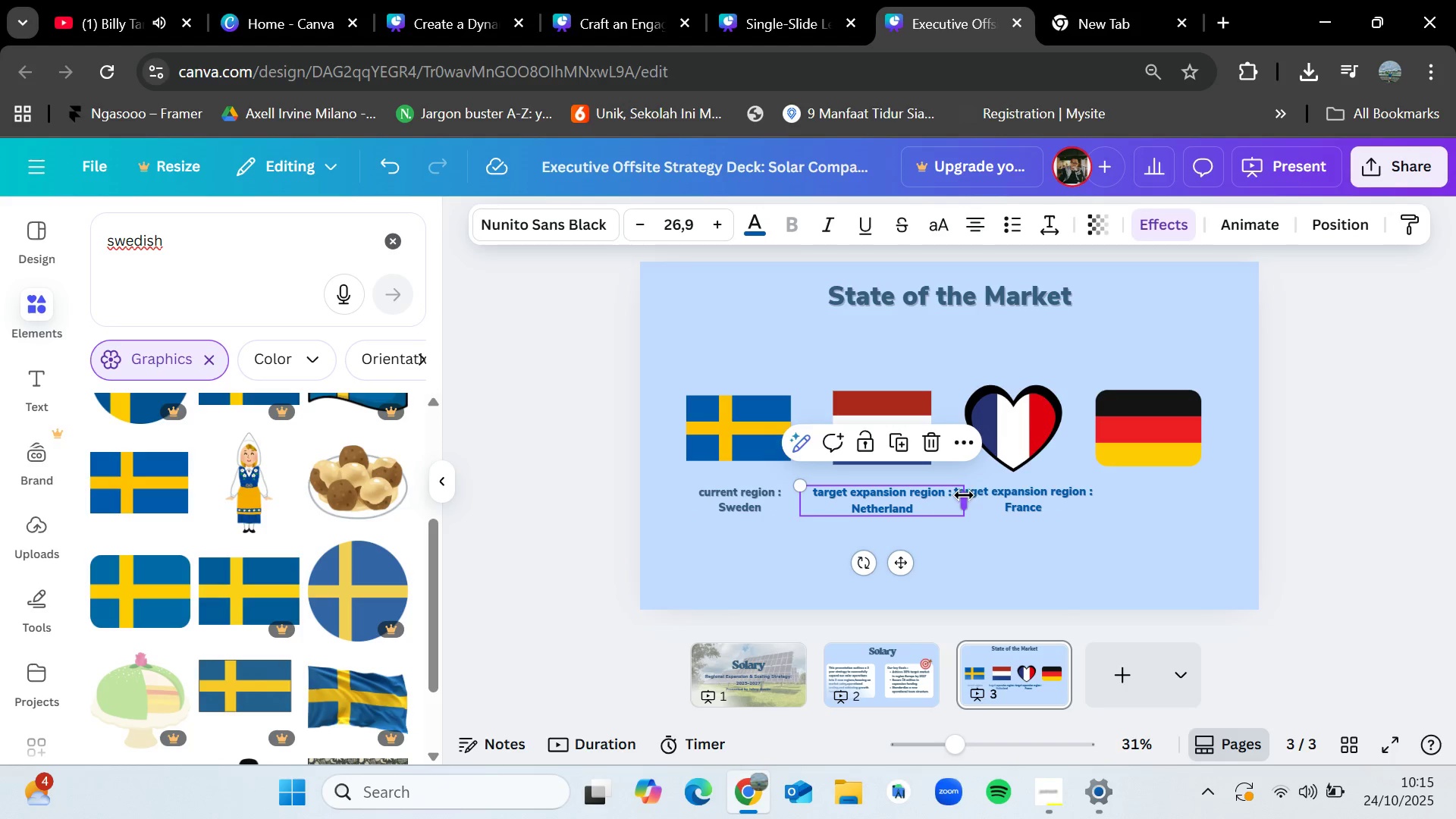 
left_click_drag(start_coordinate=[966, 495], to_coordinate=[930, 495])
 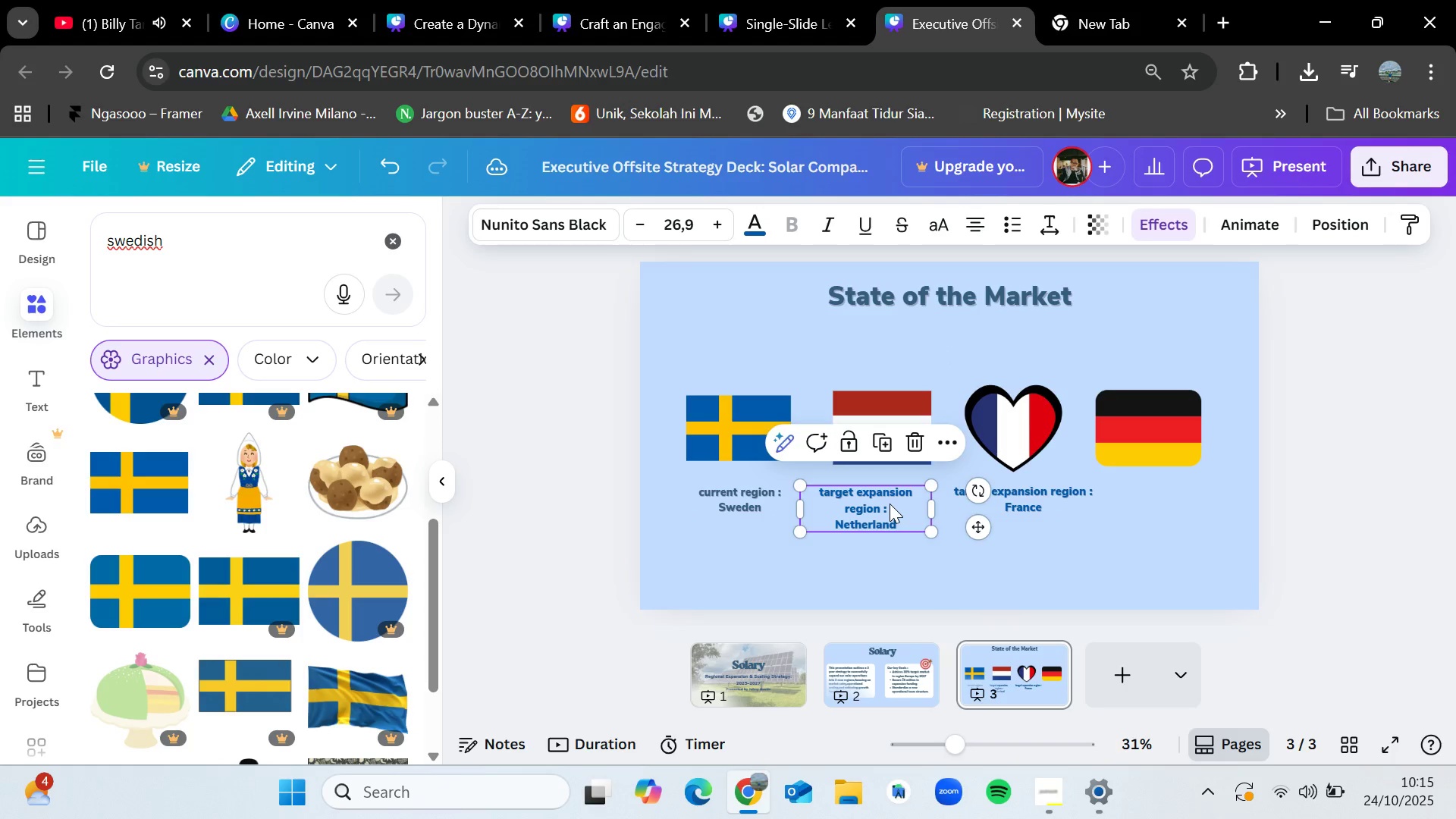 
left_click_drag(start_coordinate=[890, 504], to_coordinate=[905, 502])
 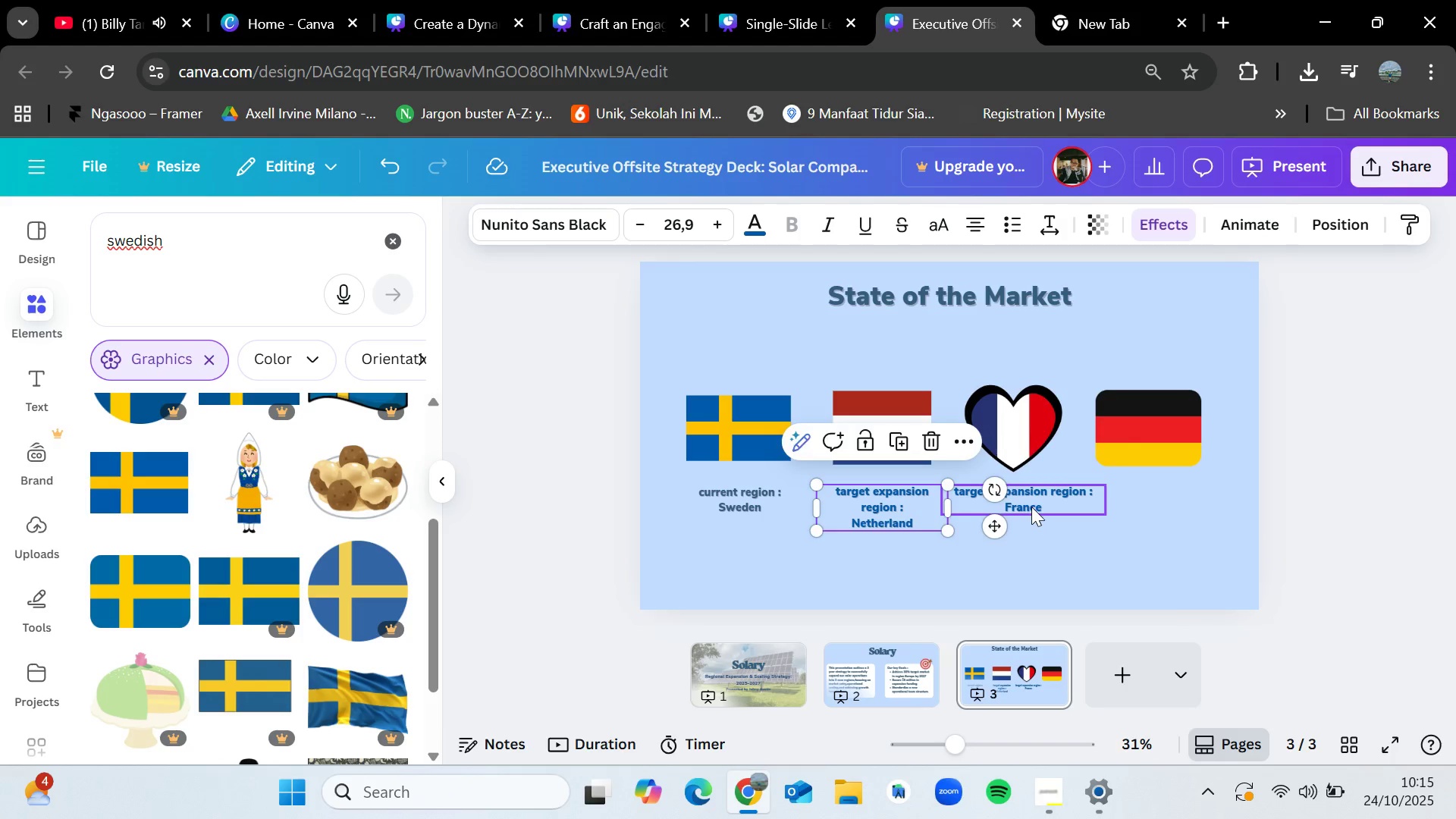 
left_click([1031, 507])
 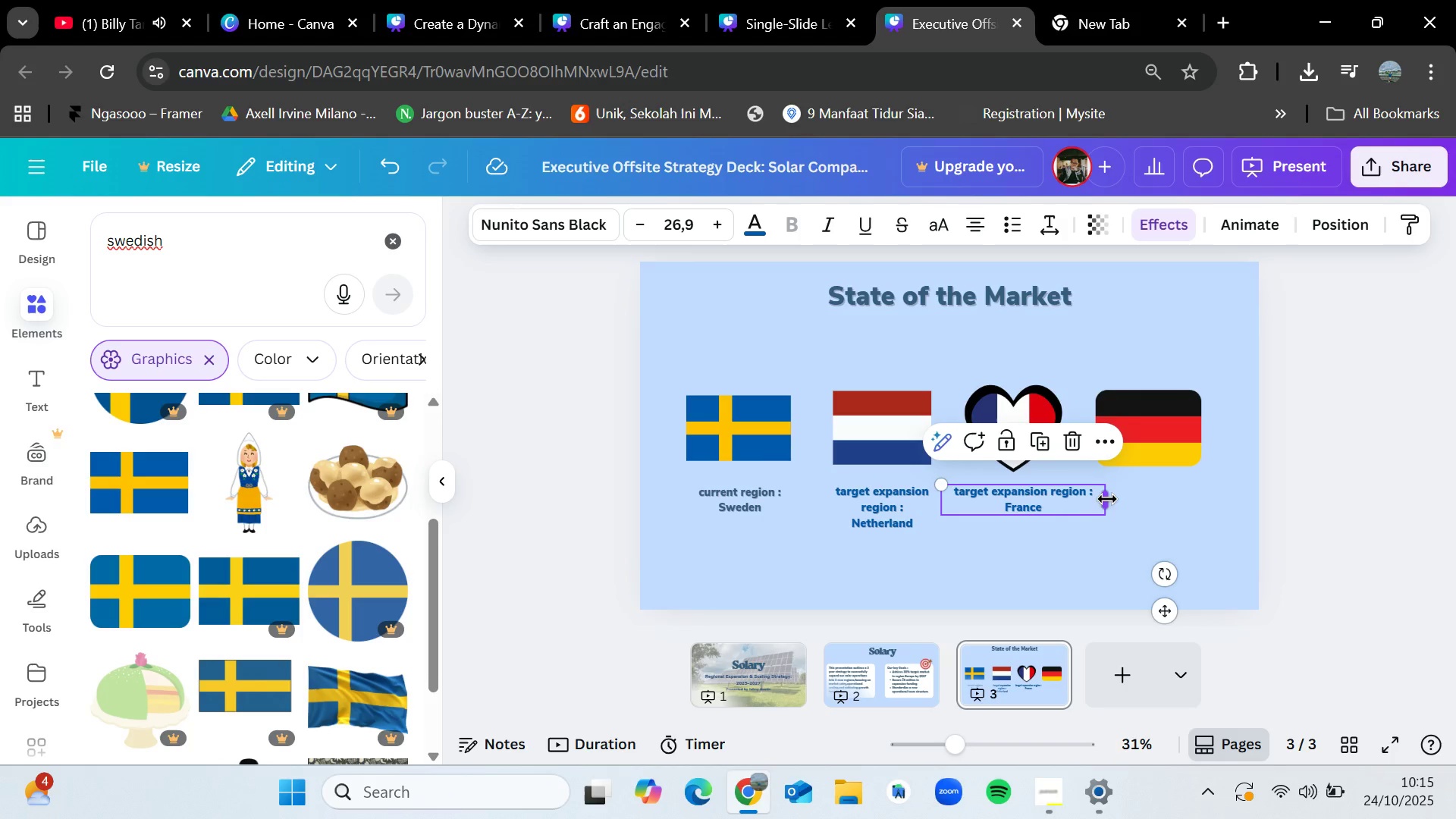 
left_click_drag(start_coordinate=[1107, 499], to_coordinate=[1071, 500])
 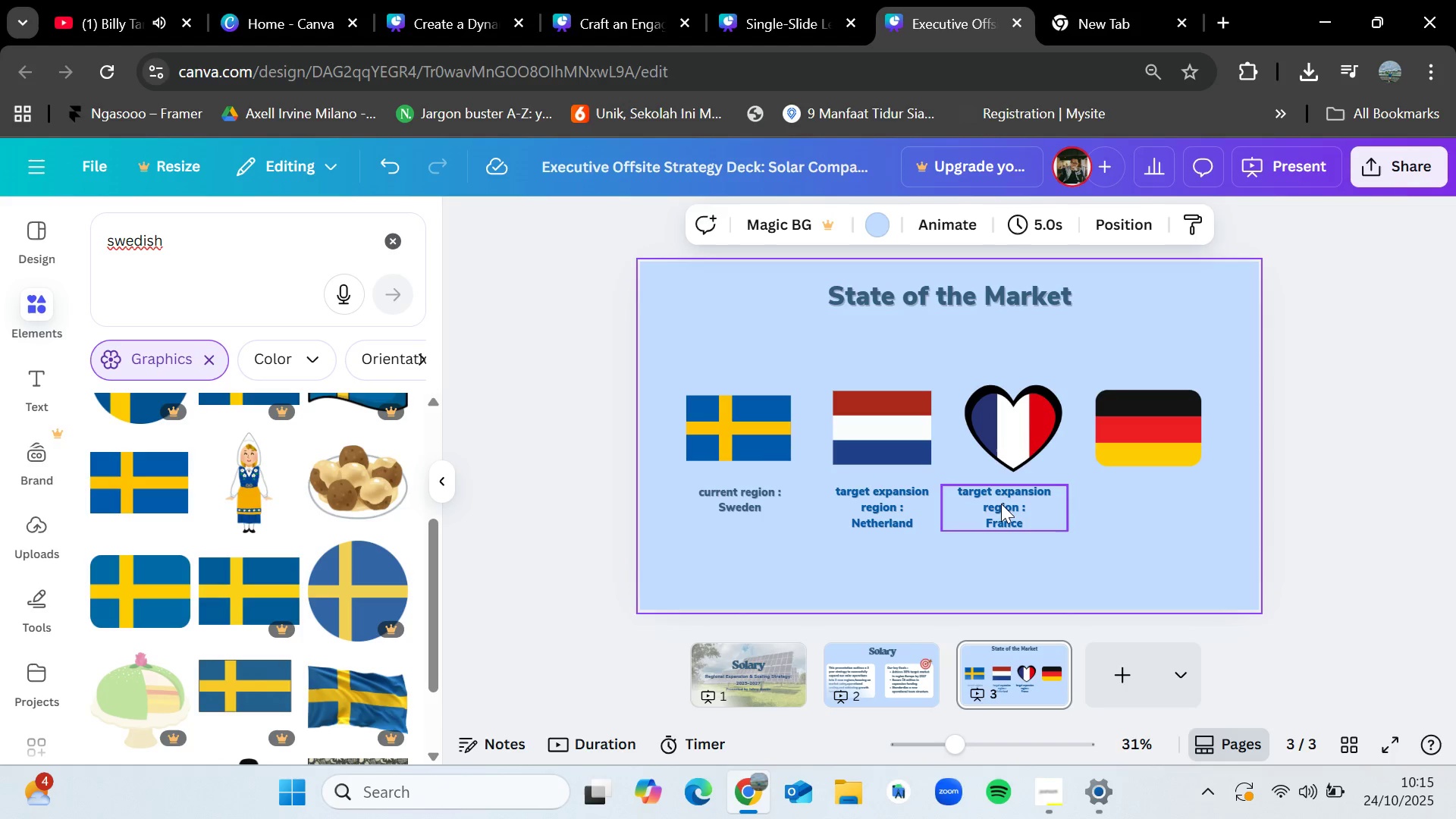 
left_click_drag(start_coordinate=[1001, 504], to_coordinate=[1009, 500])
 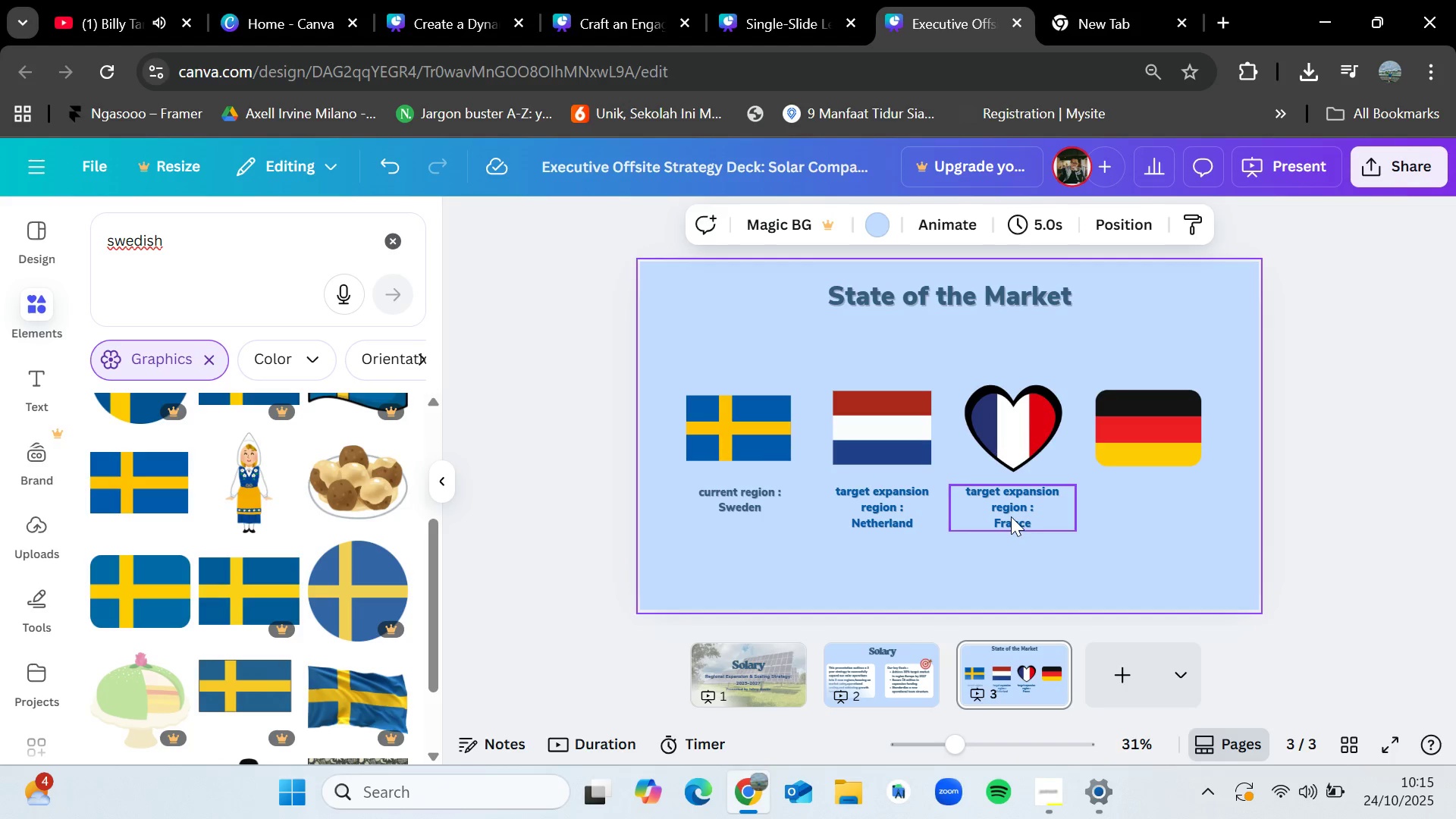 
double_click([1011, 516])
 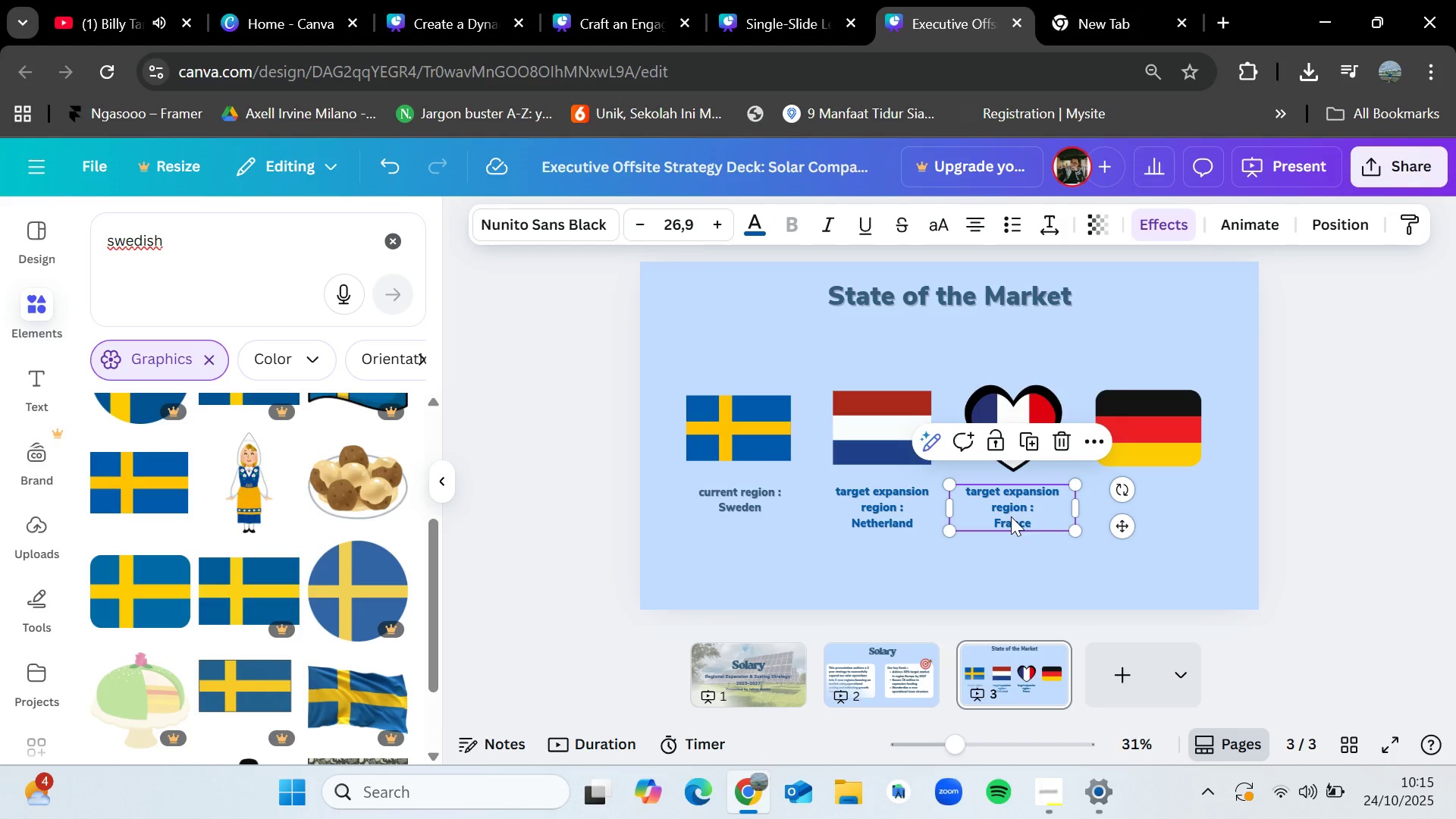 
key(Control+C)
 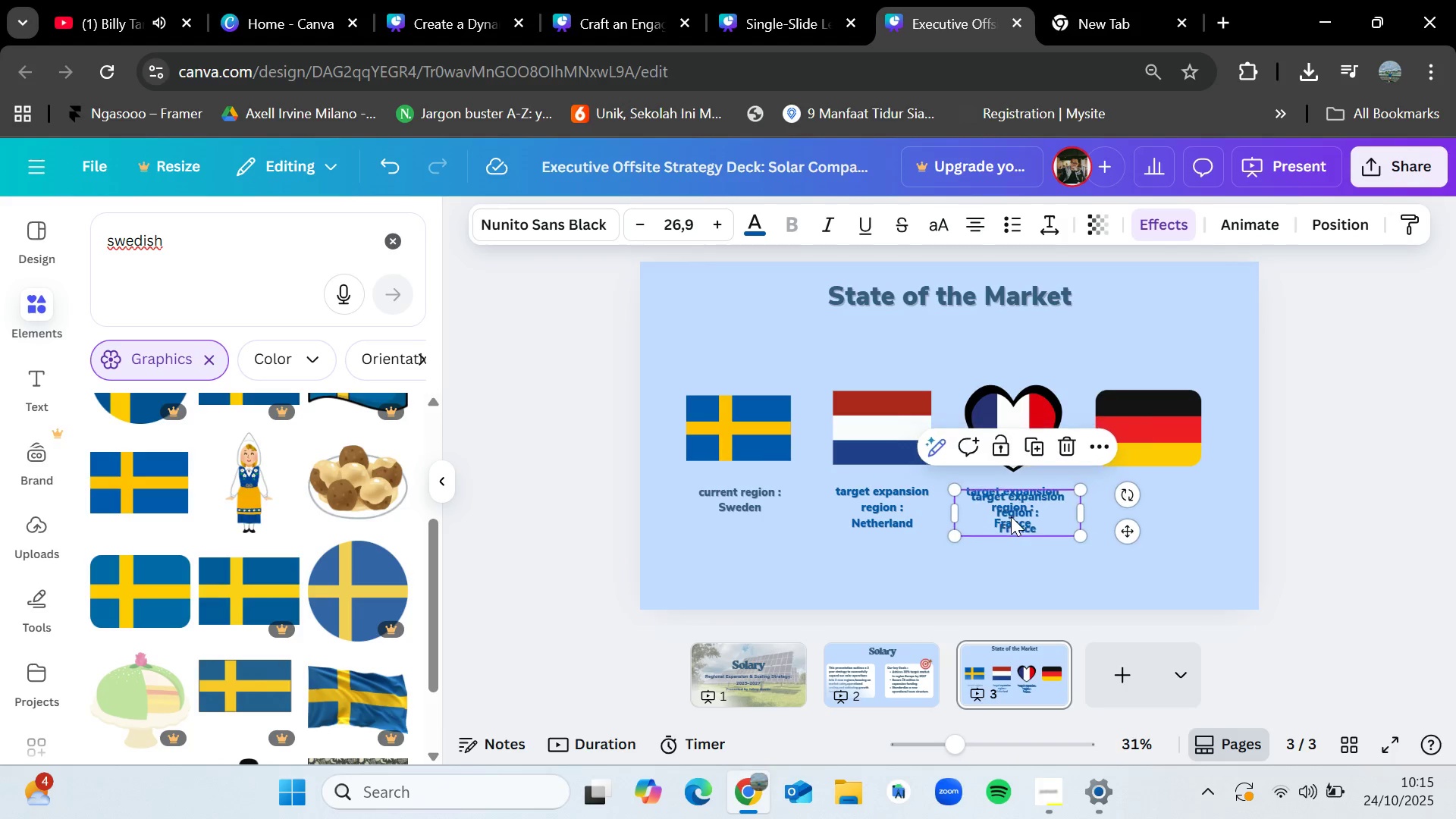 
key(Control+V)
 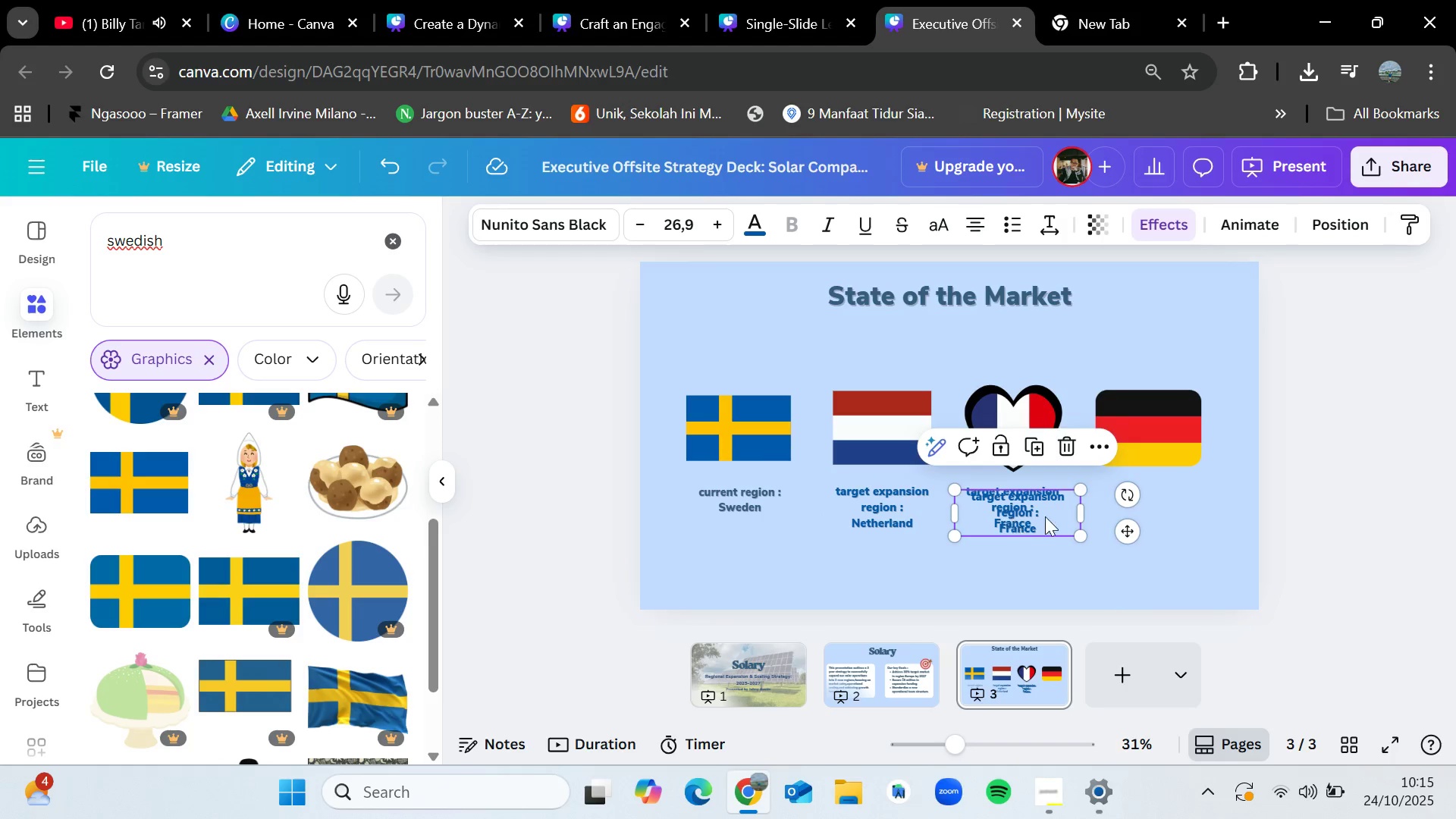 
left_click_drag(start_coordinate=[1011, 516], to_coordinate=[1141, 512])
 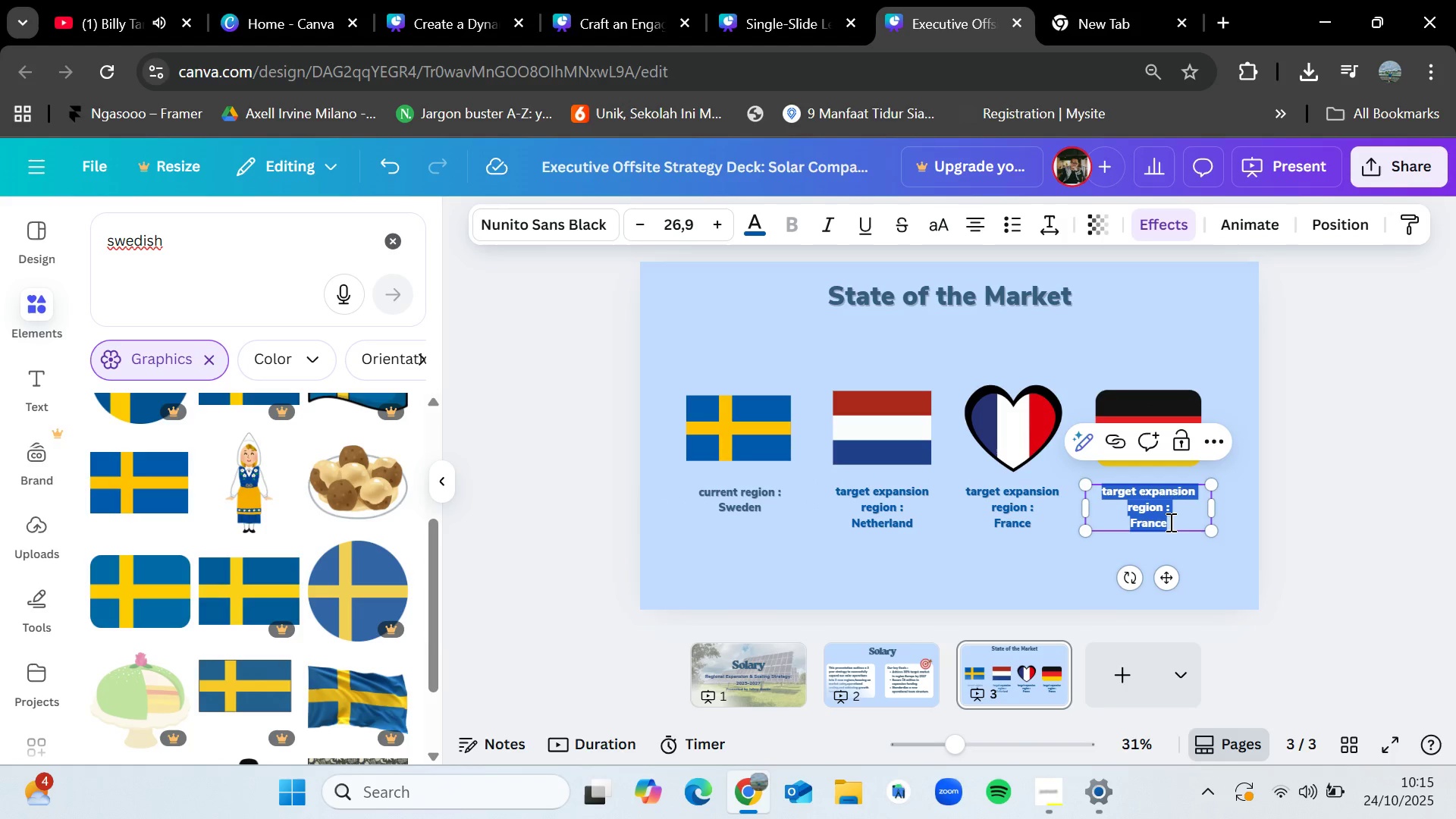 
double_click([1169, 522])
 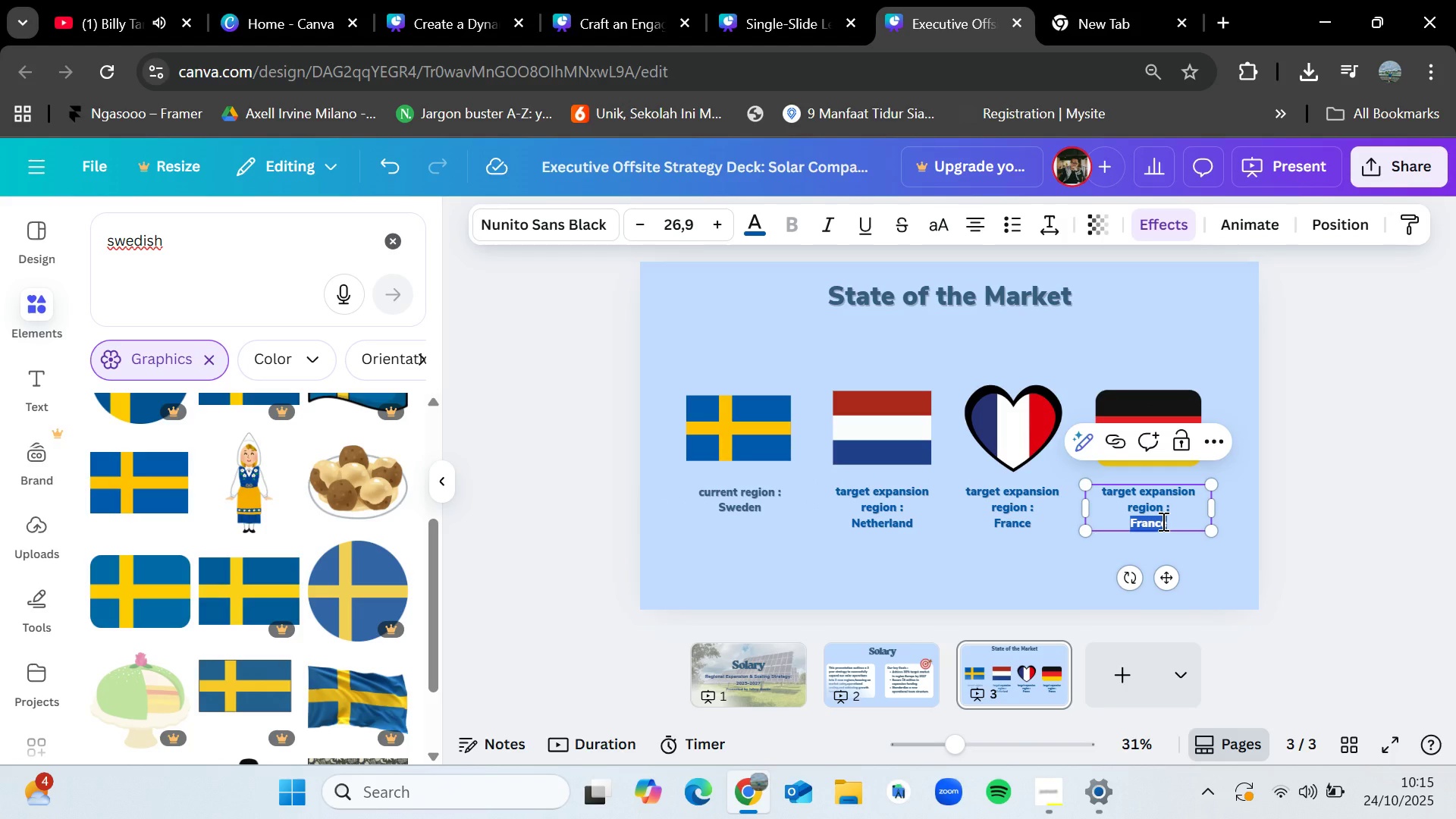 
key(Backspace)
type(Germany)
 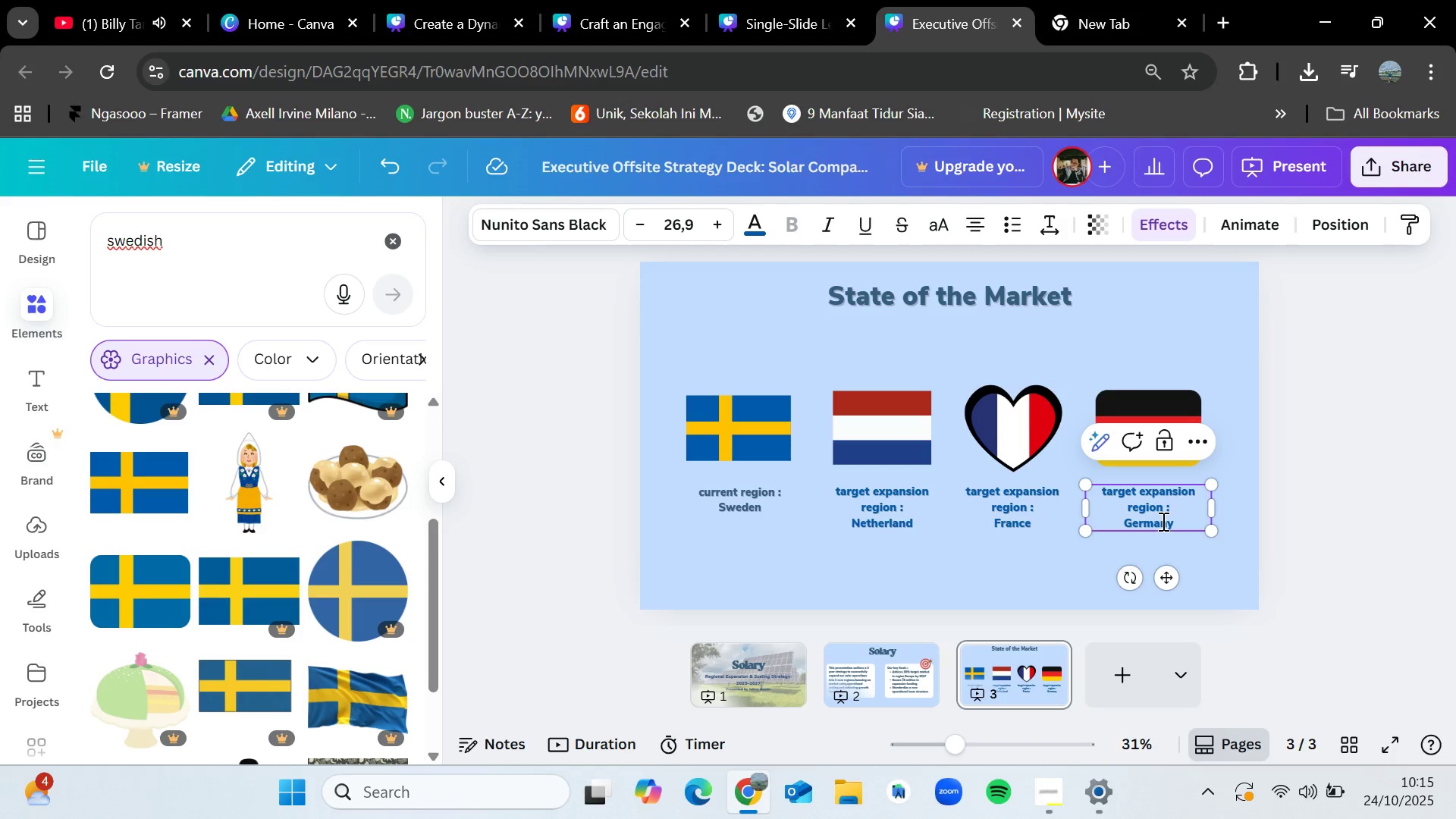 
left_click([1406, 429])
 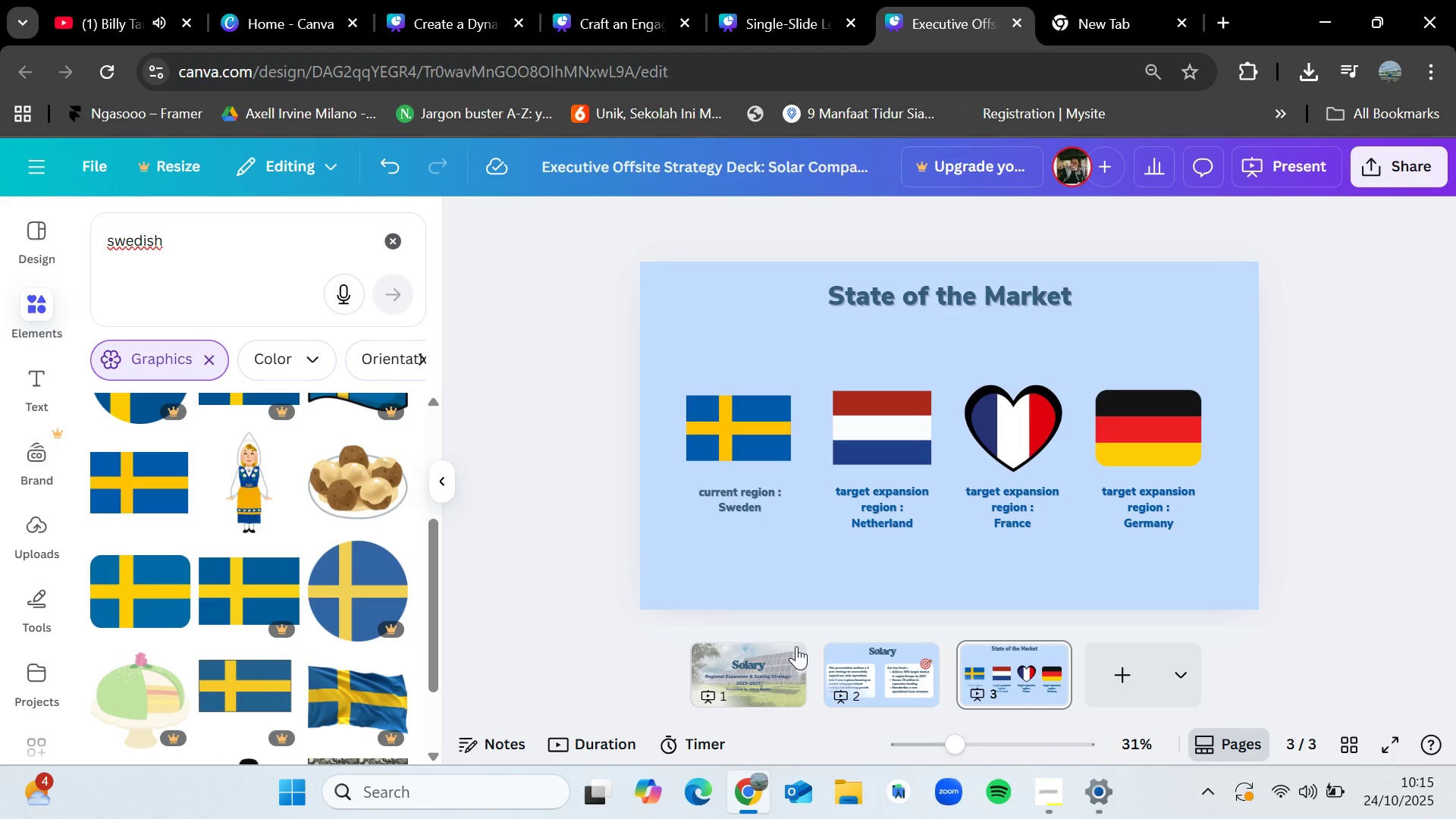 
wait(5.62)
 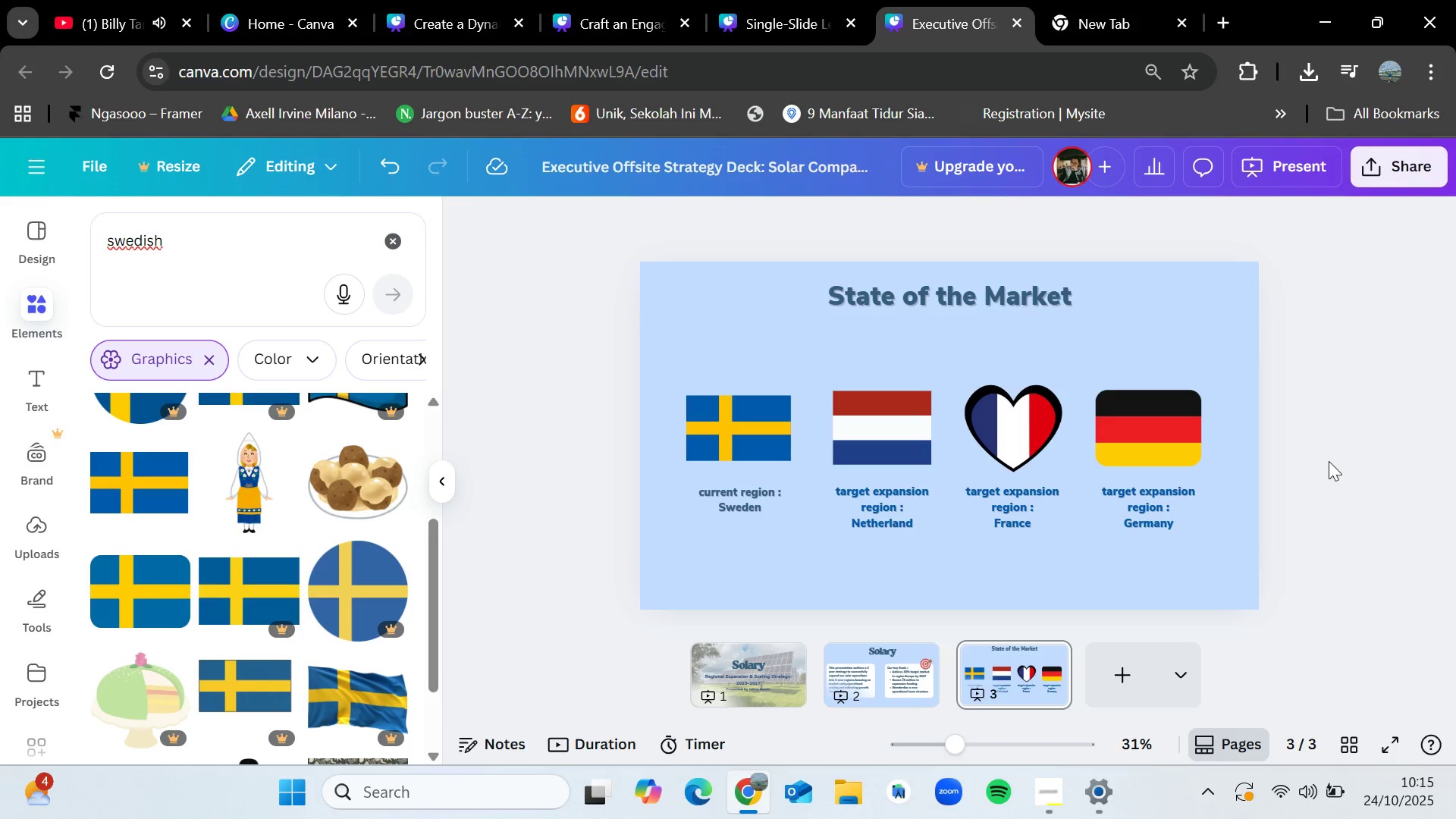 
left_click([741, 499])
 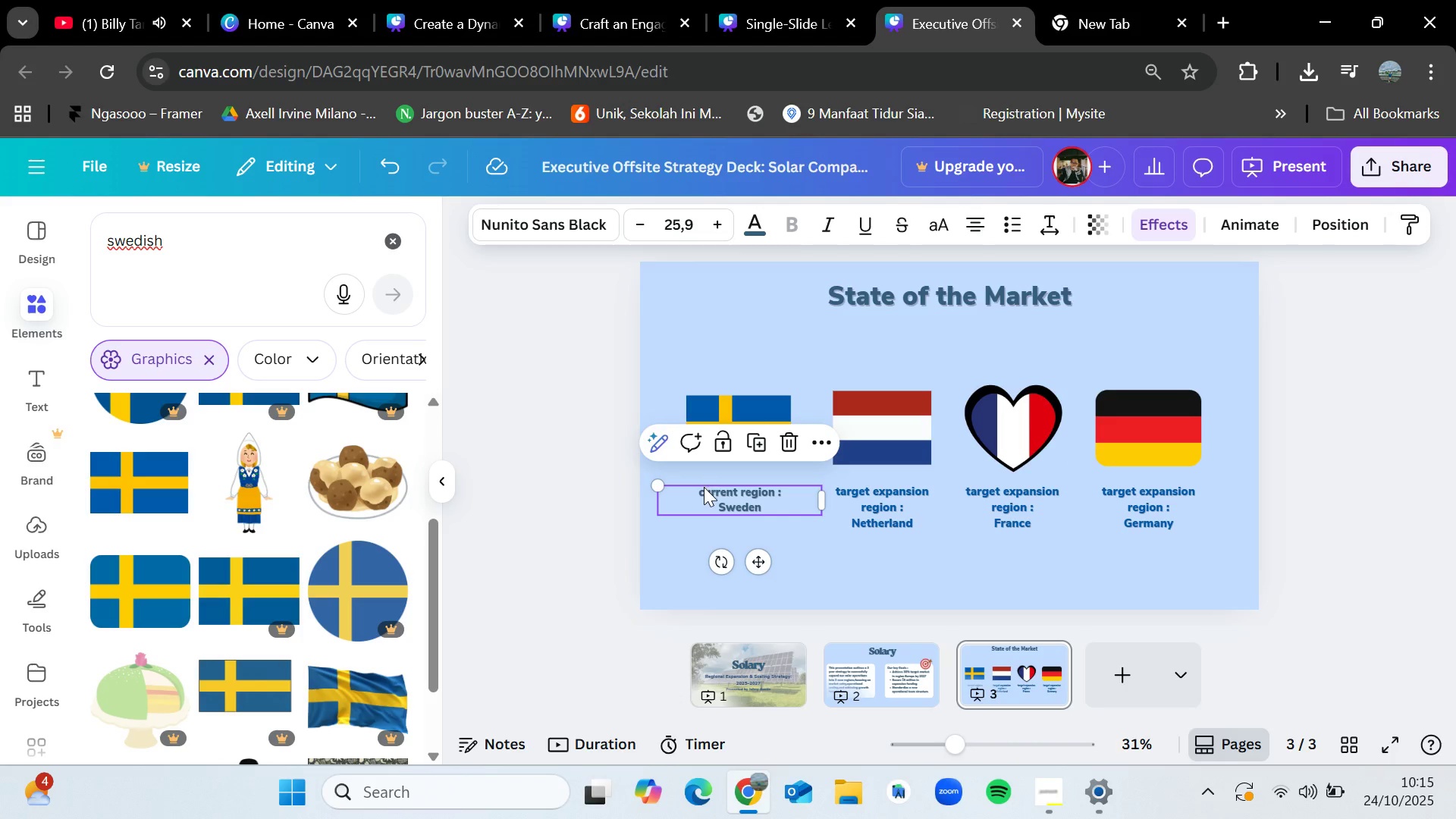 
double_click([704, 487])
 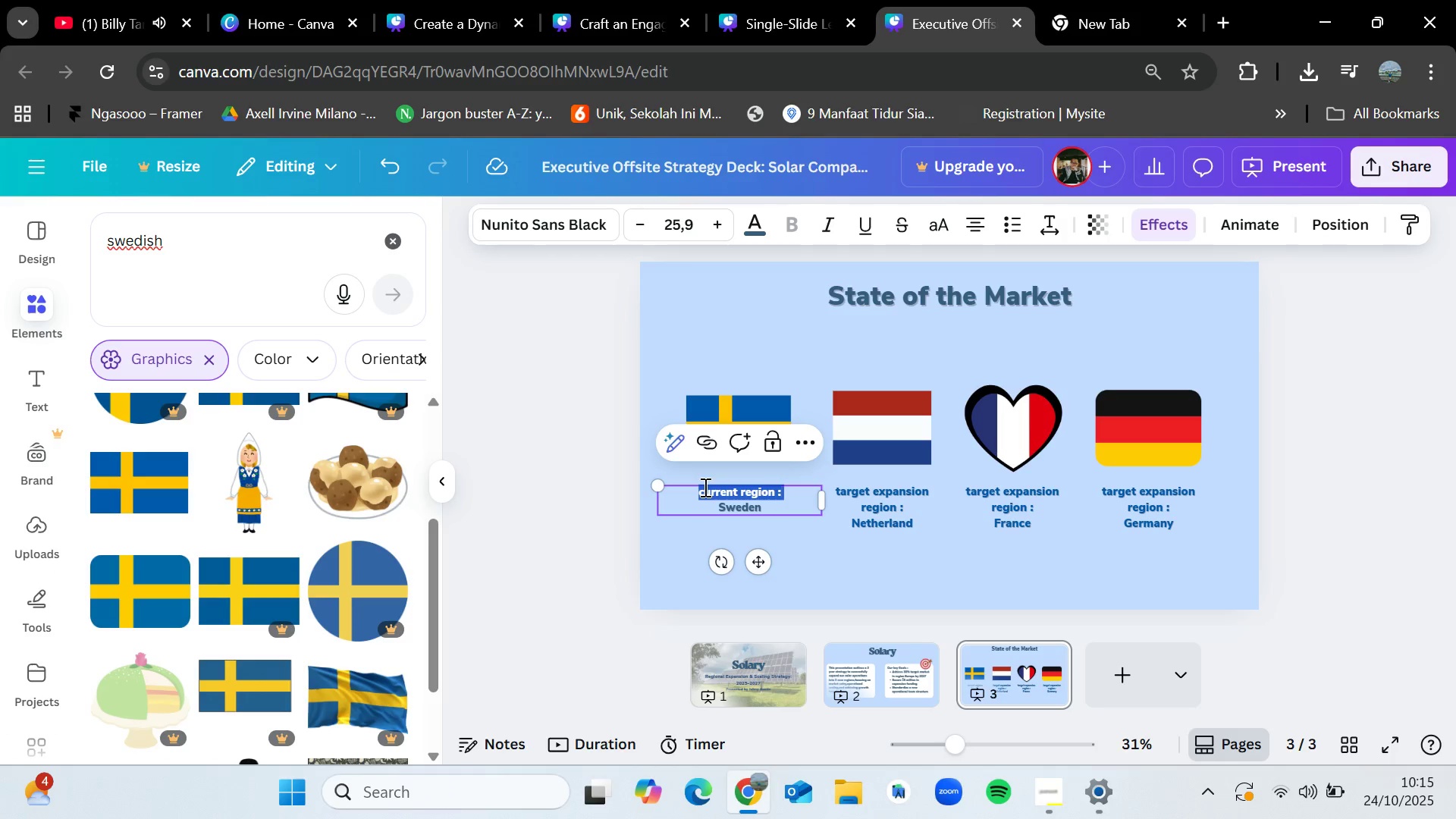 
triple_click([704, 487])
 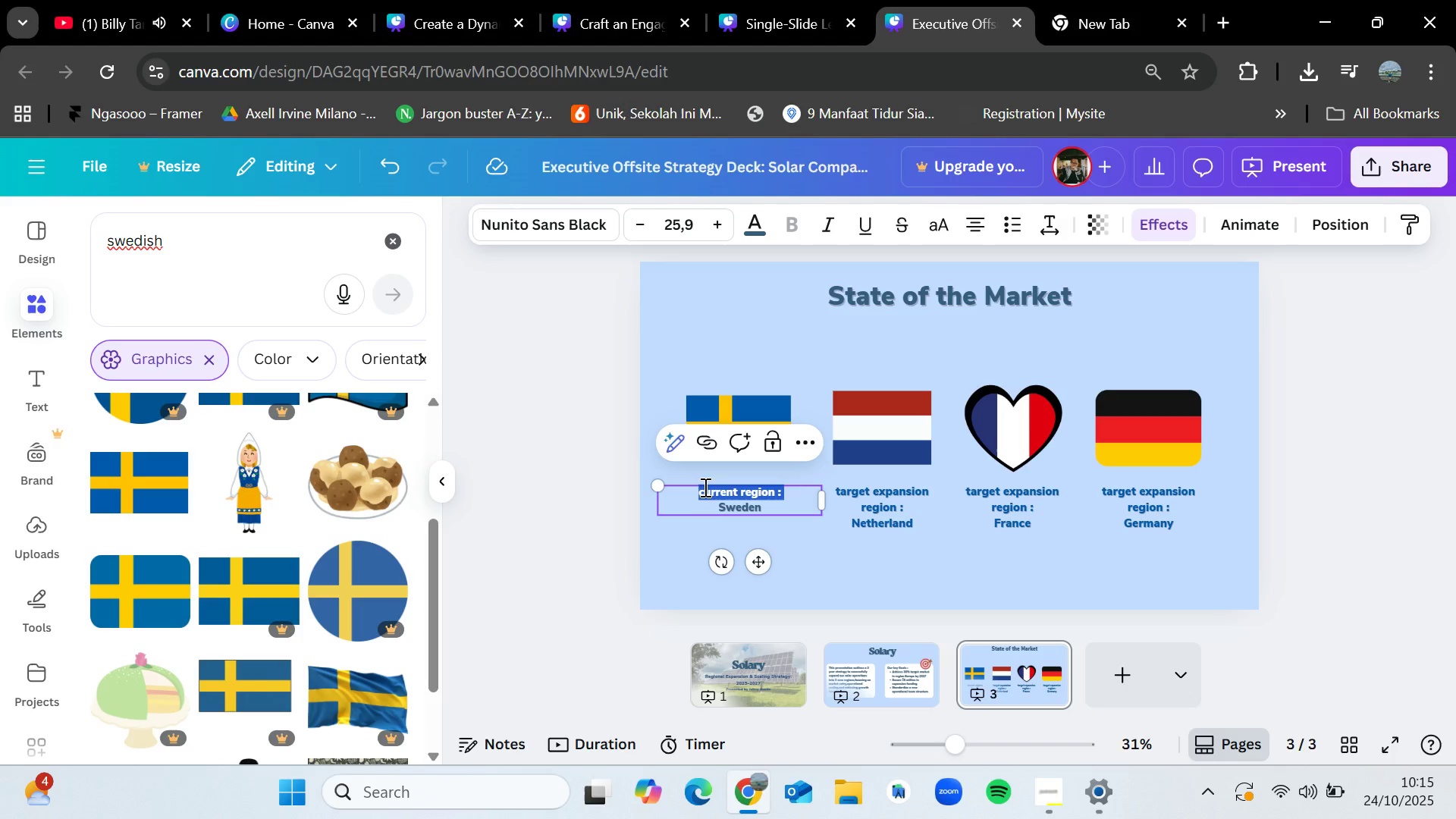 
triple_click([704, 487])
 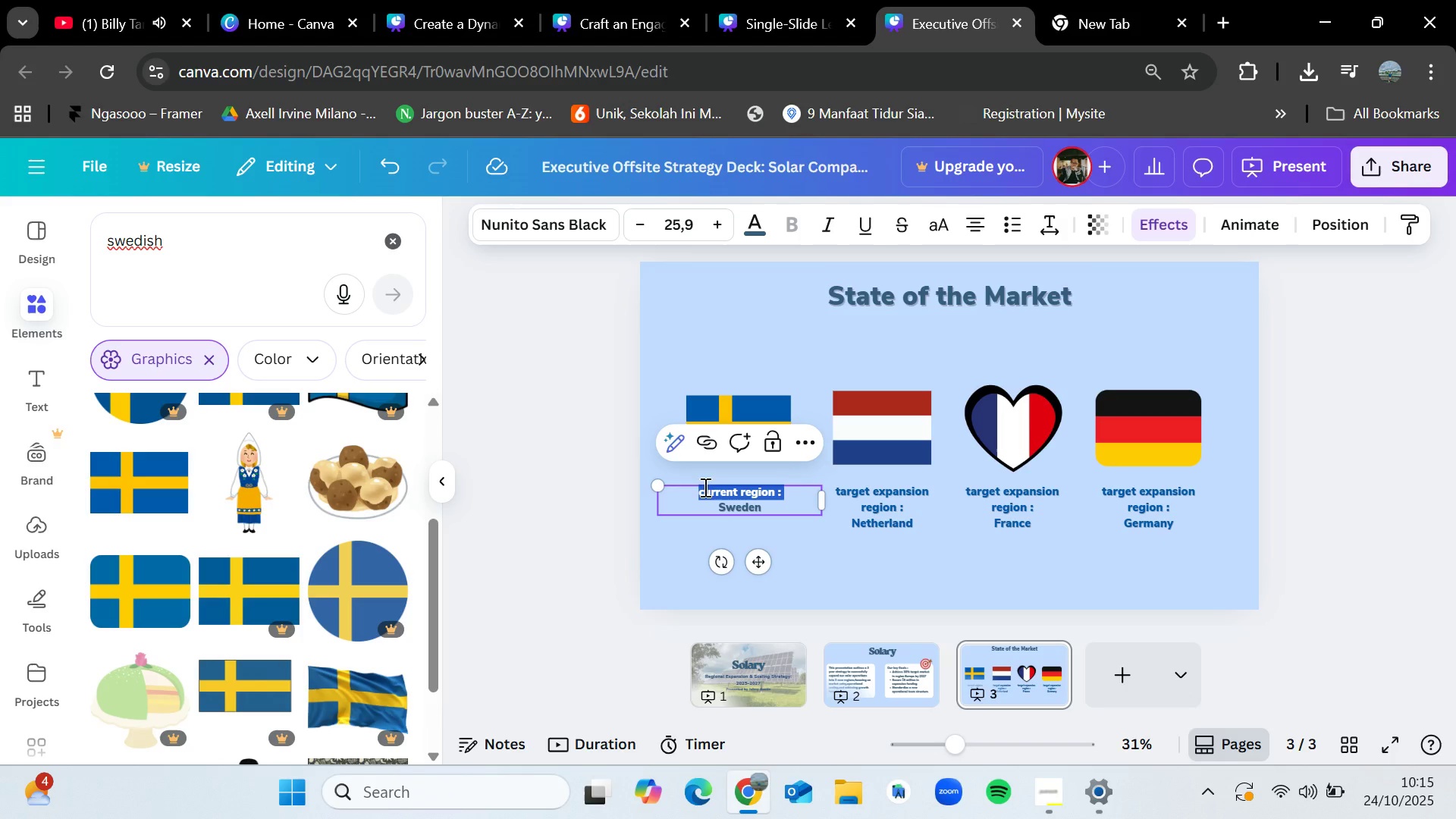 
triple_click([704, 487])
 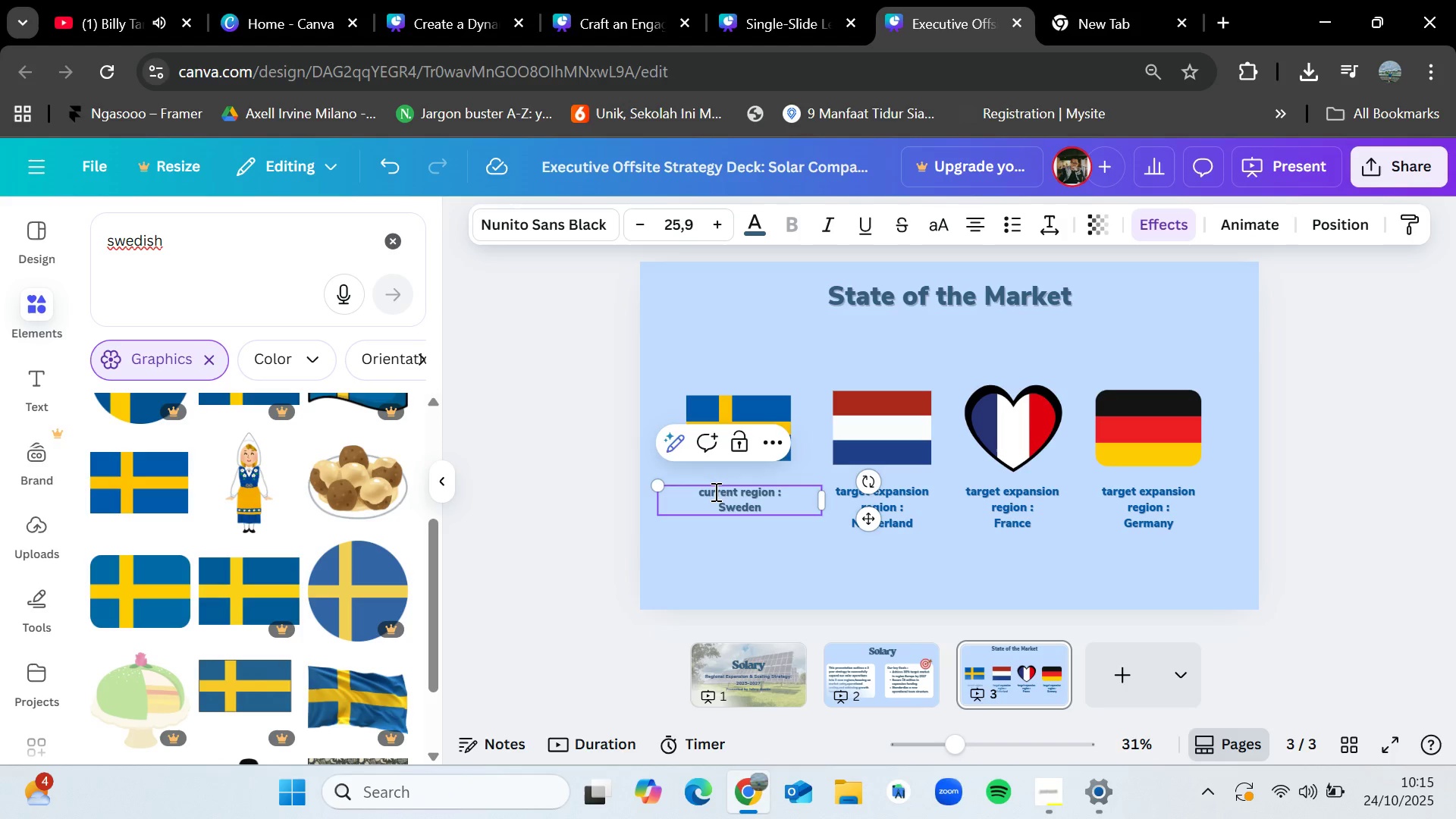 
triple_click([714, 491])
 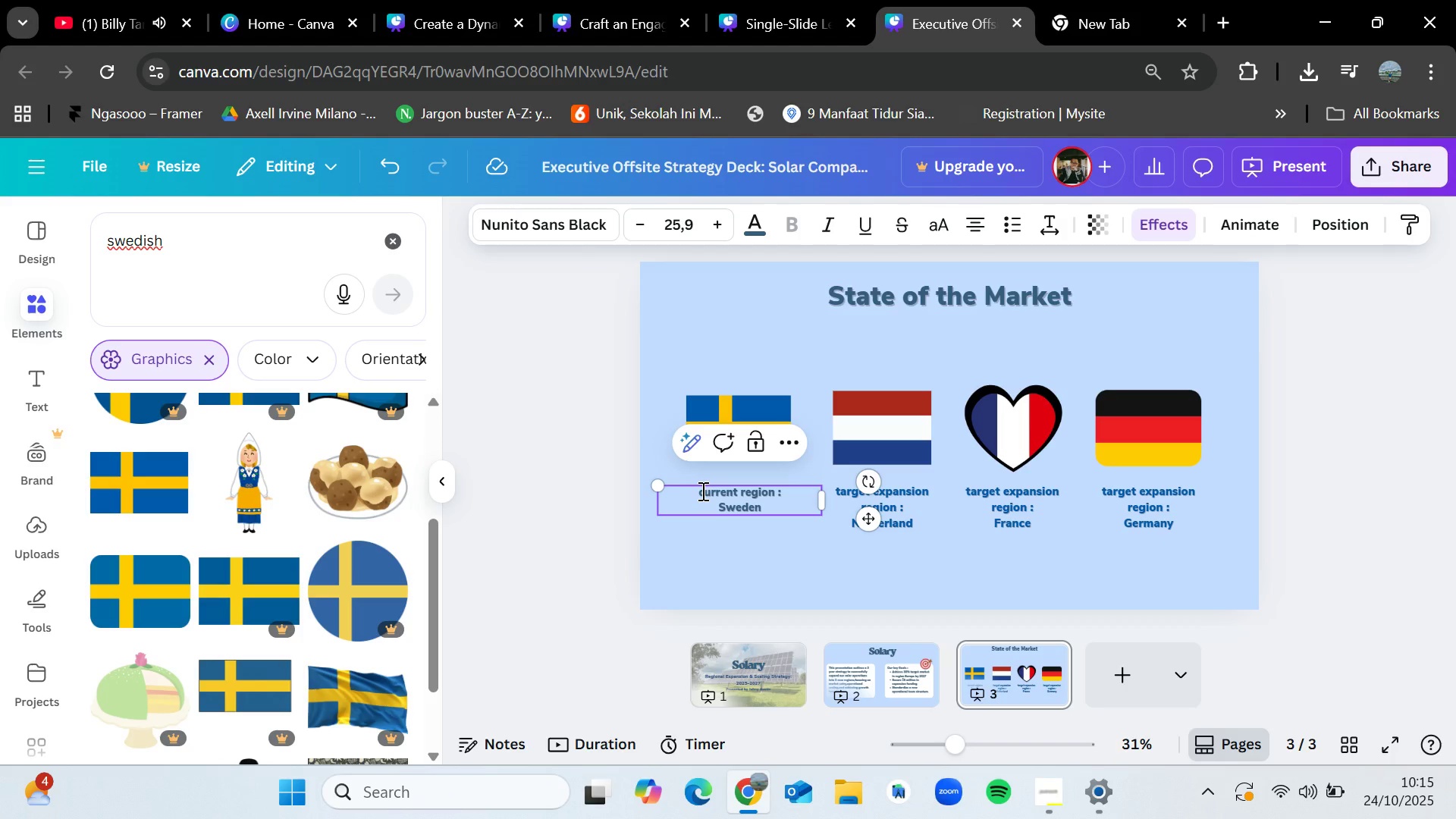 
left_click([704, 491])
 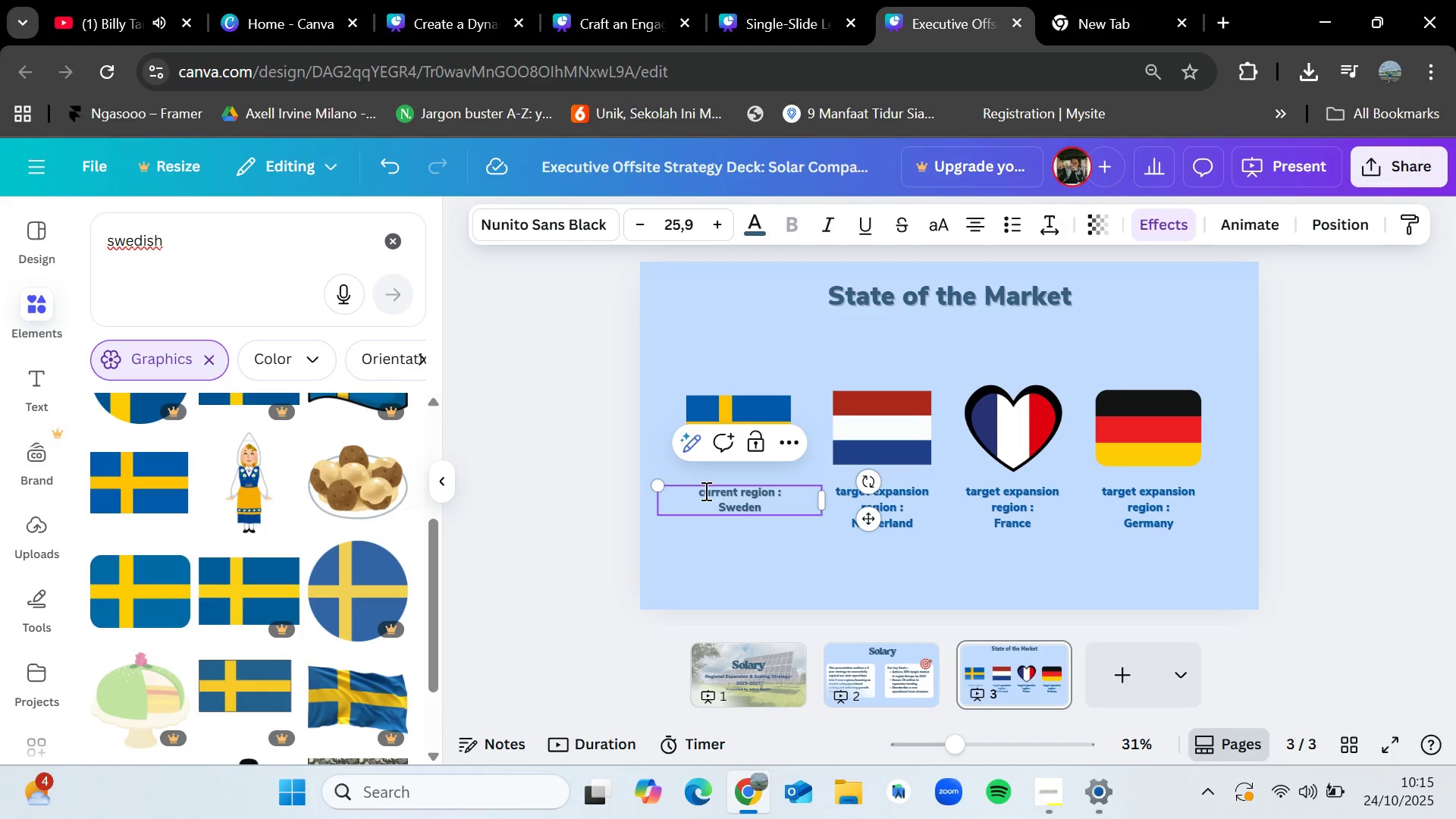 
key(Backspace)
 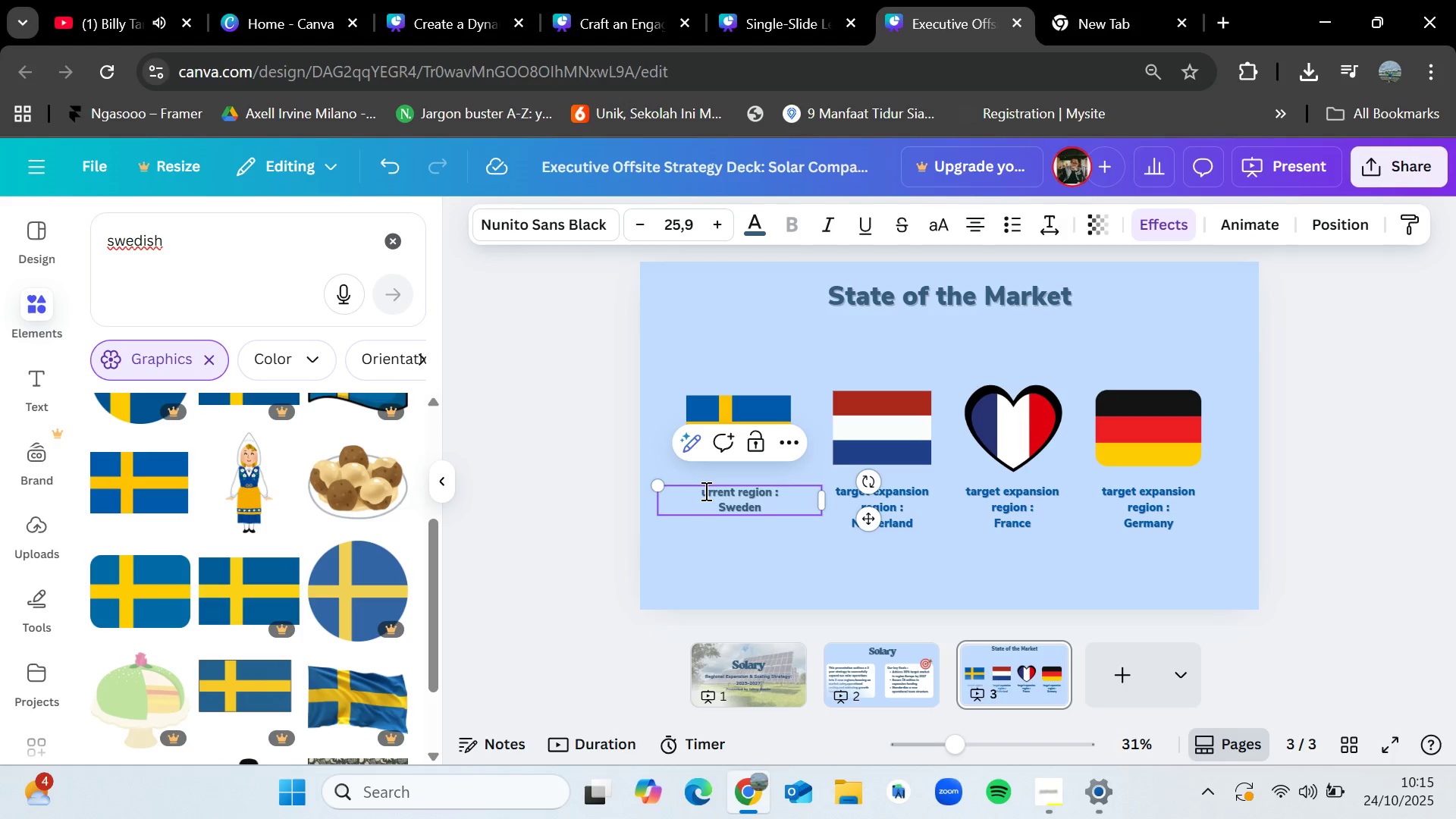 
key(Shift+C)
 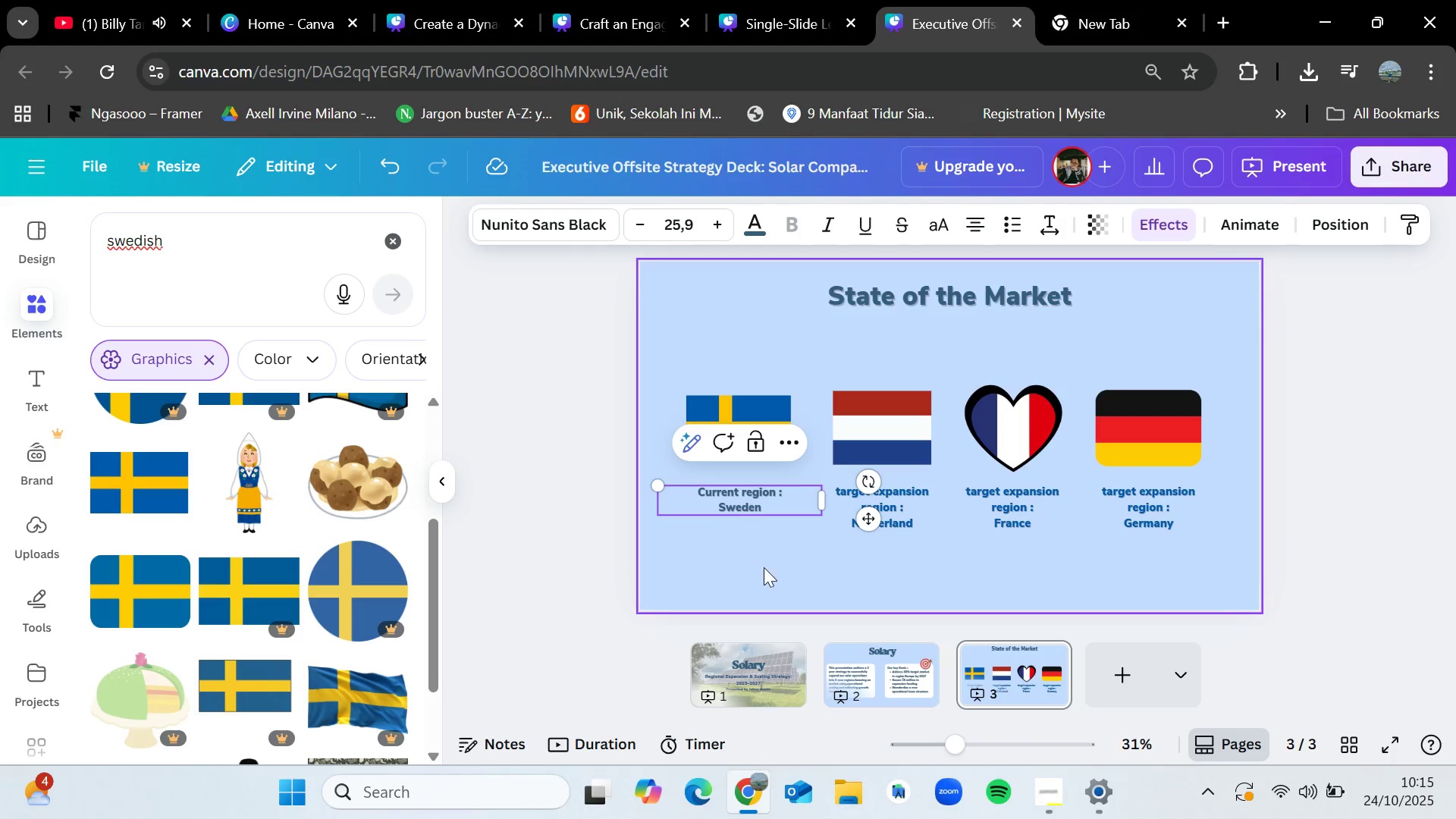 
left_click([765, 570])
 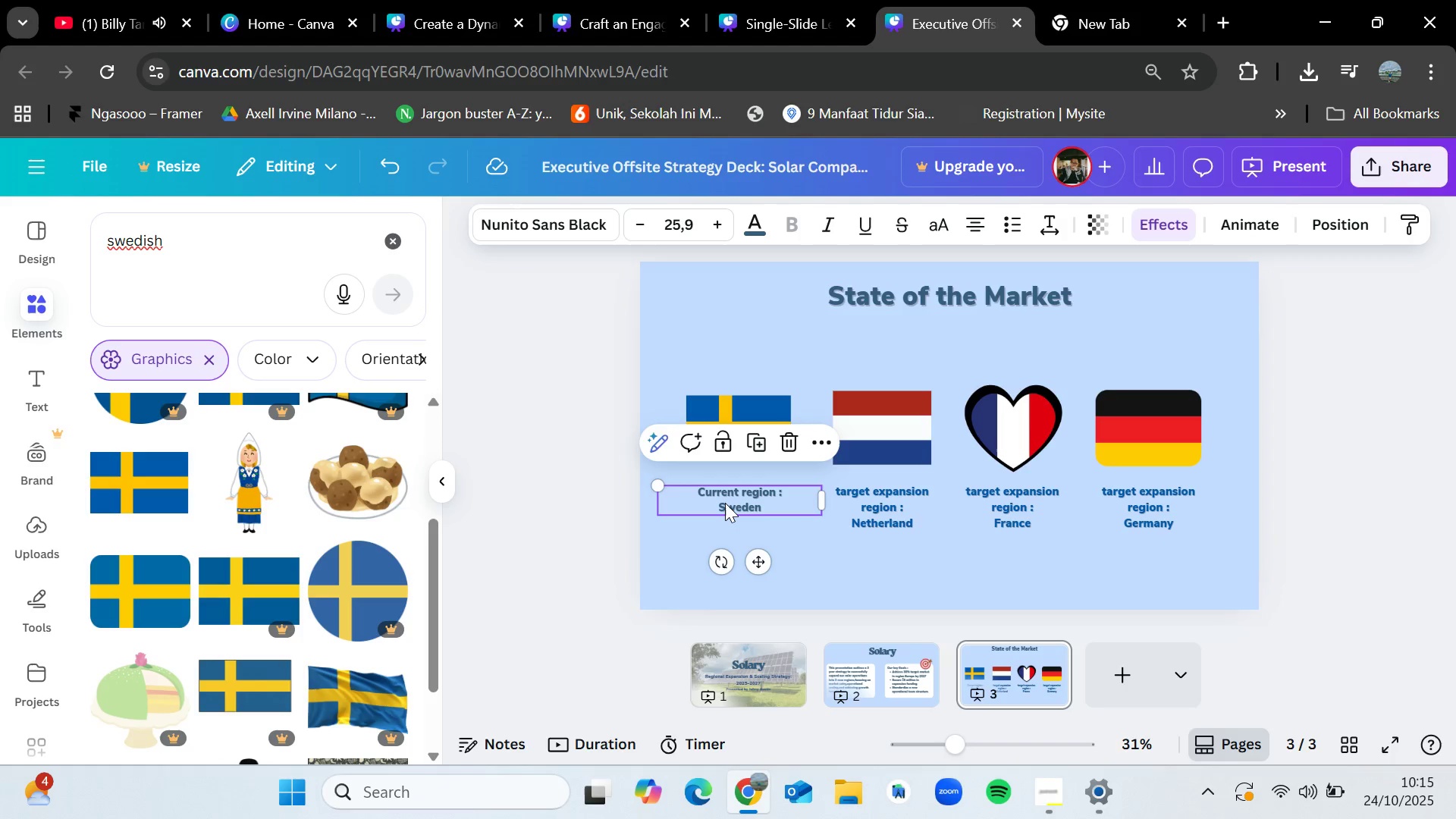 
left_click([725, 503])
 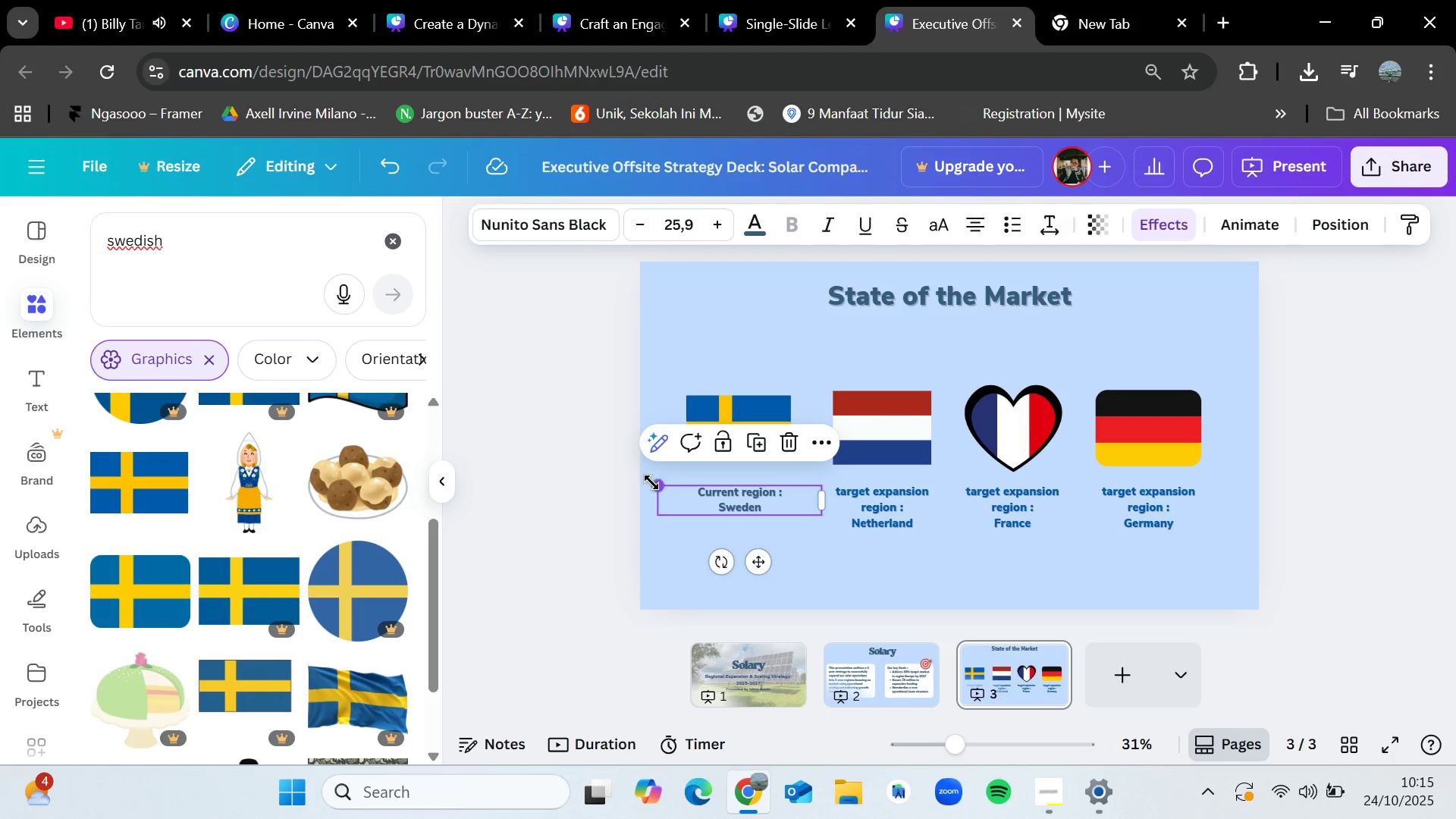 
left_click_drag(start_coordinate=[655, 483], to_coordinate=[607, 454])
 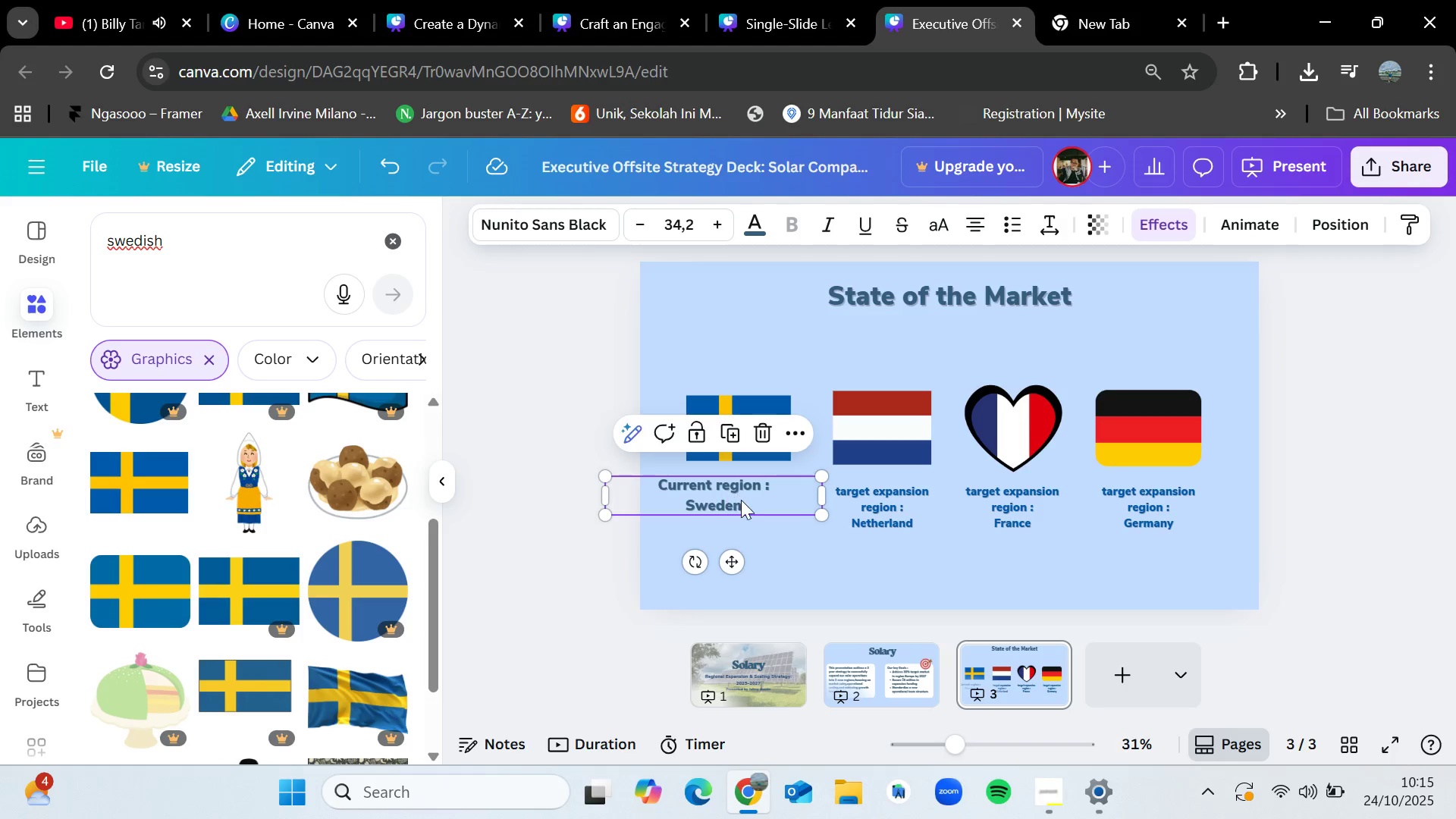 
left_click_drag(start_coordinate=[737, 494], to_coordinate=[762, 517])
 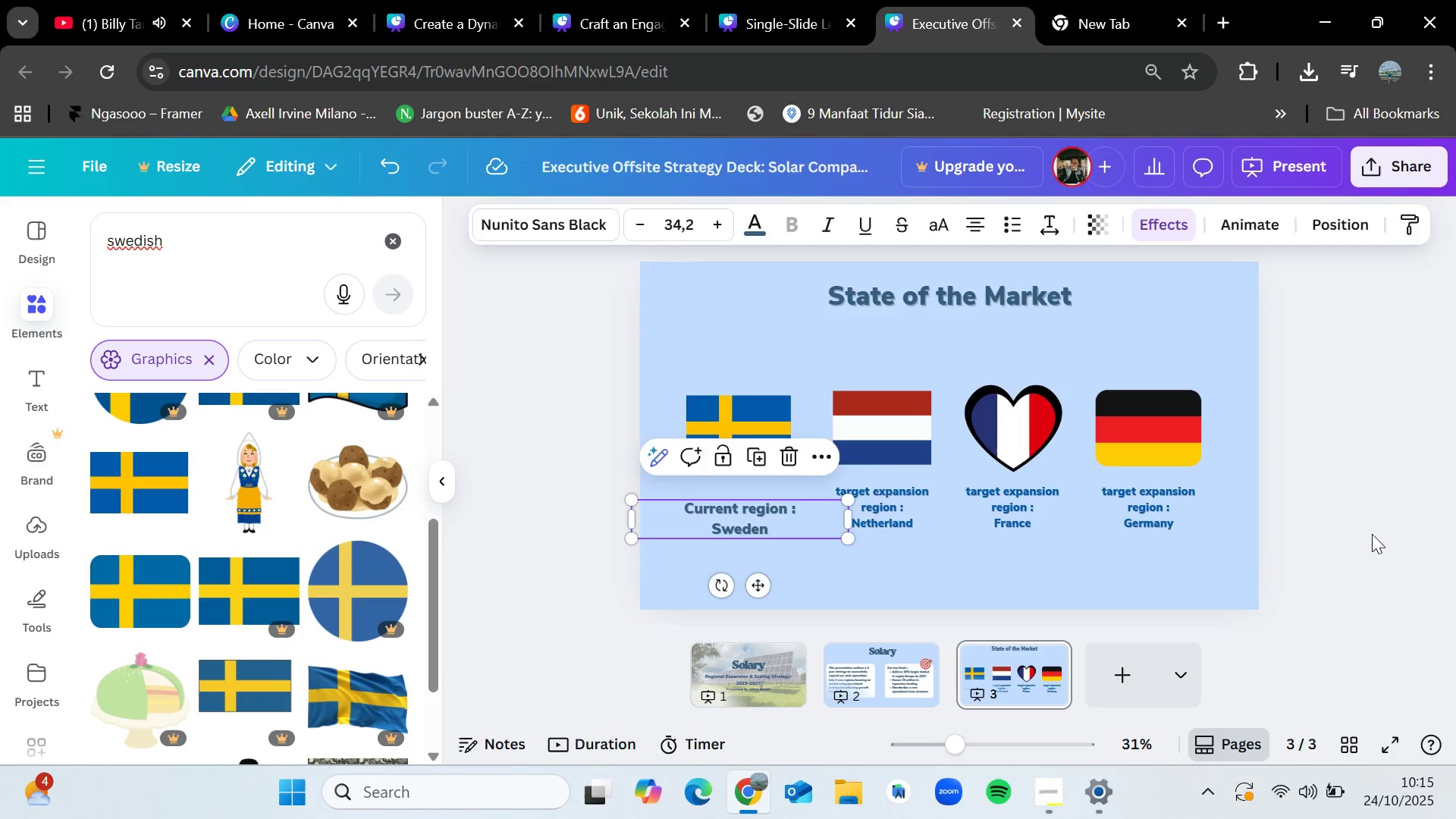 
left_click([1372, 534])
 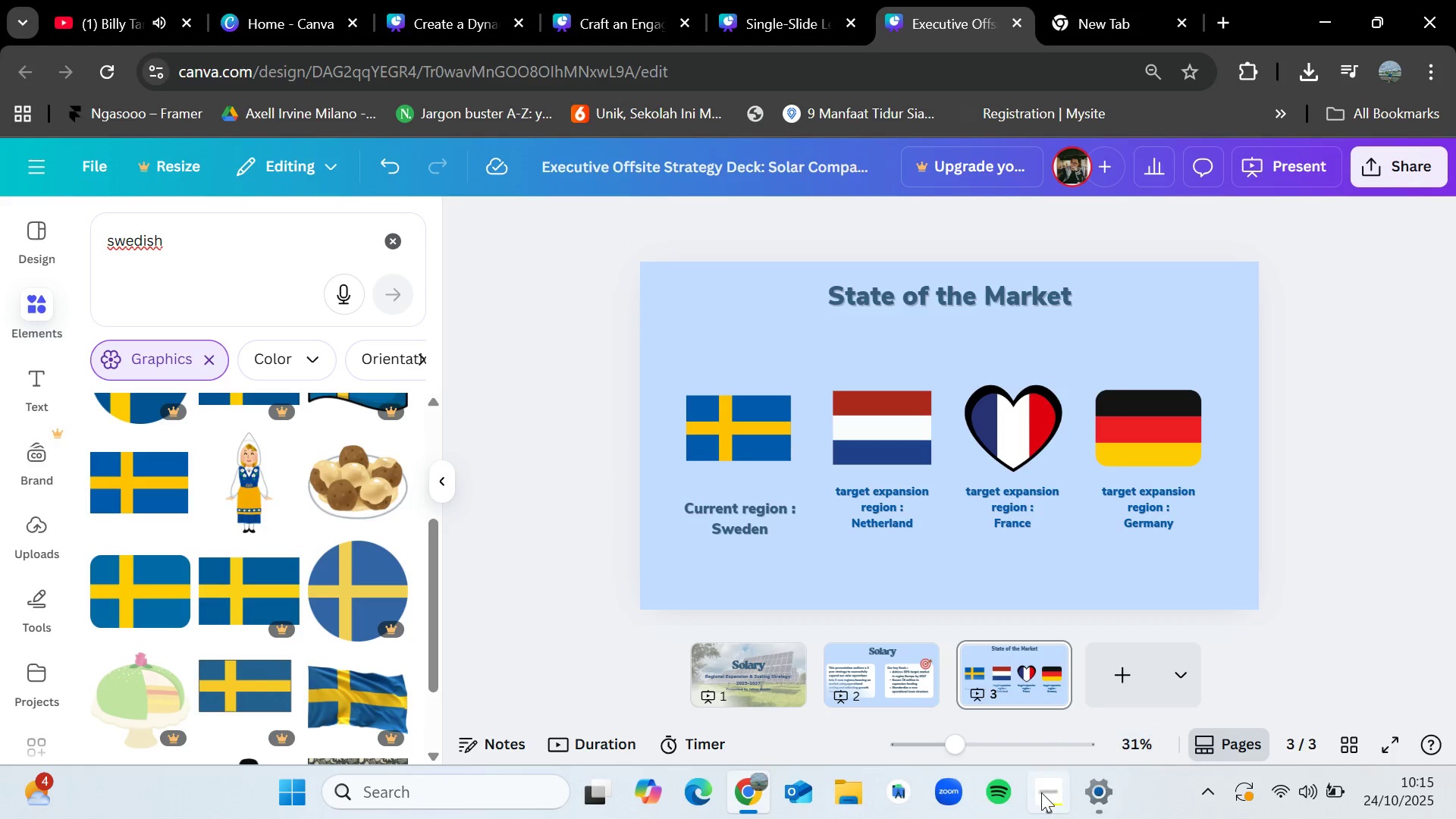 
left_click([1041, 792])